 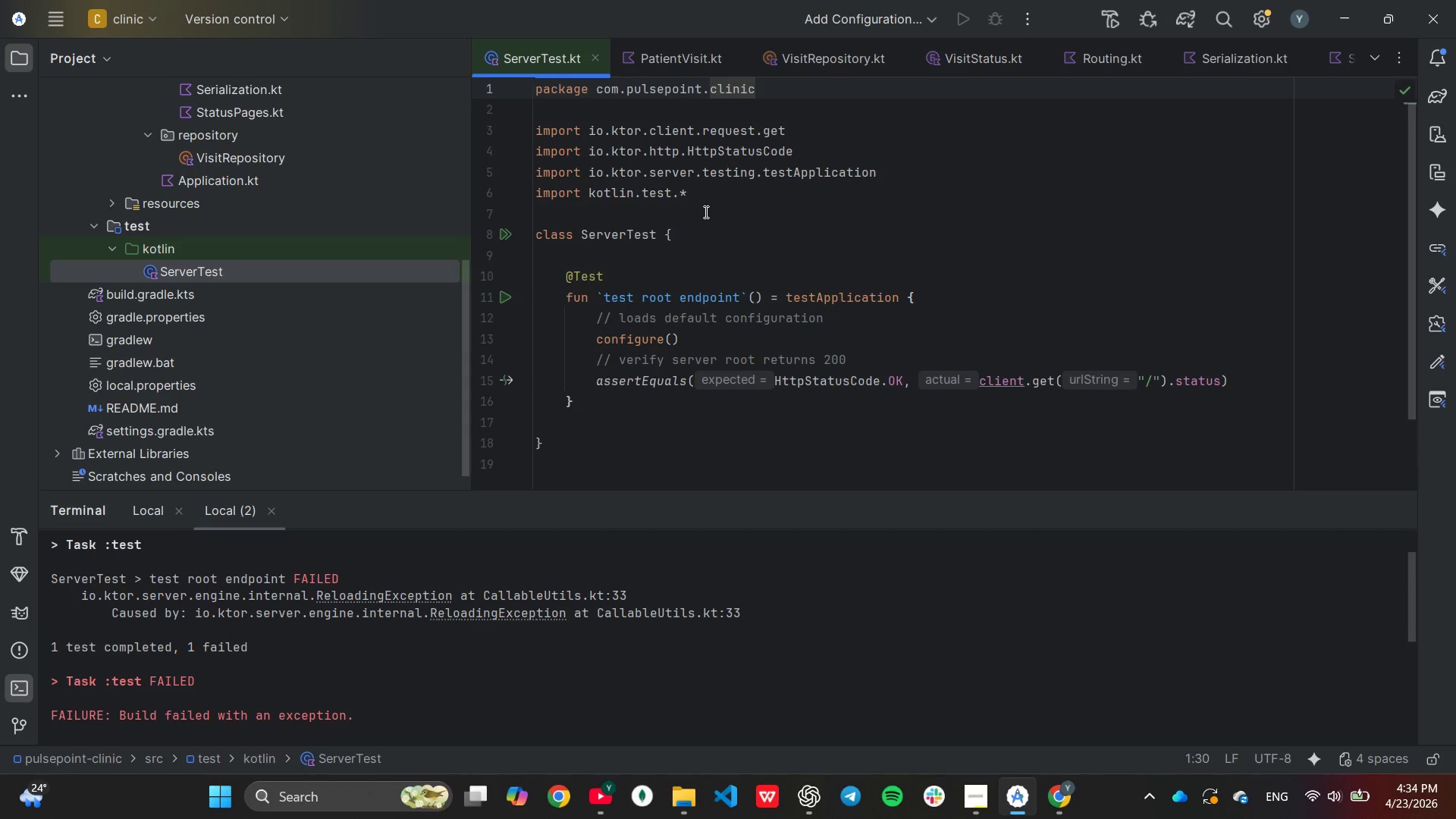 
mouse_move([672, 128])
 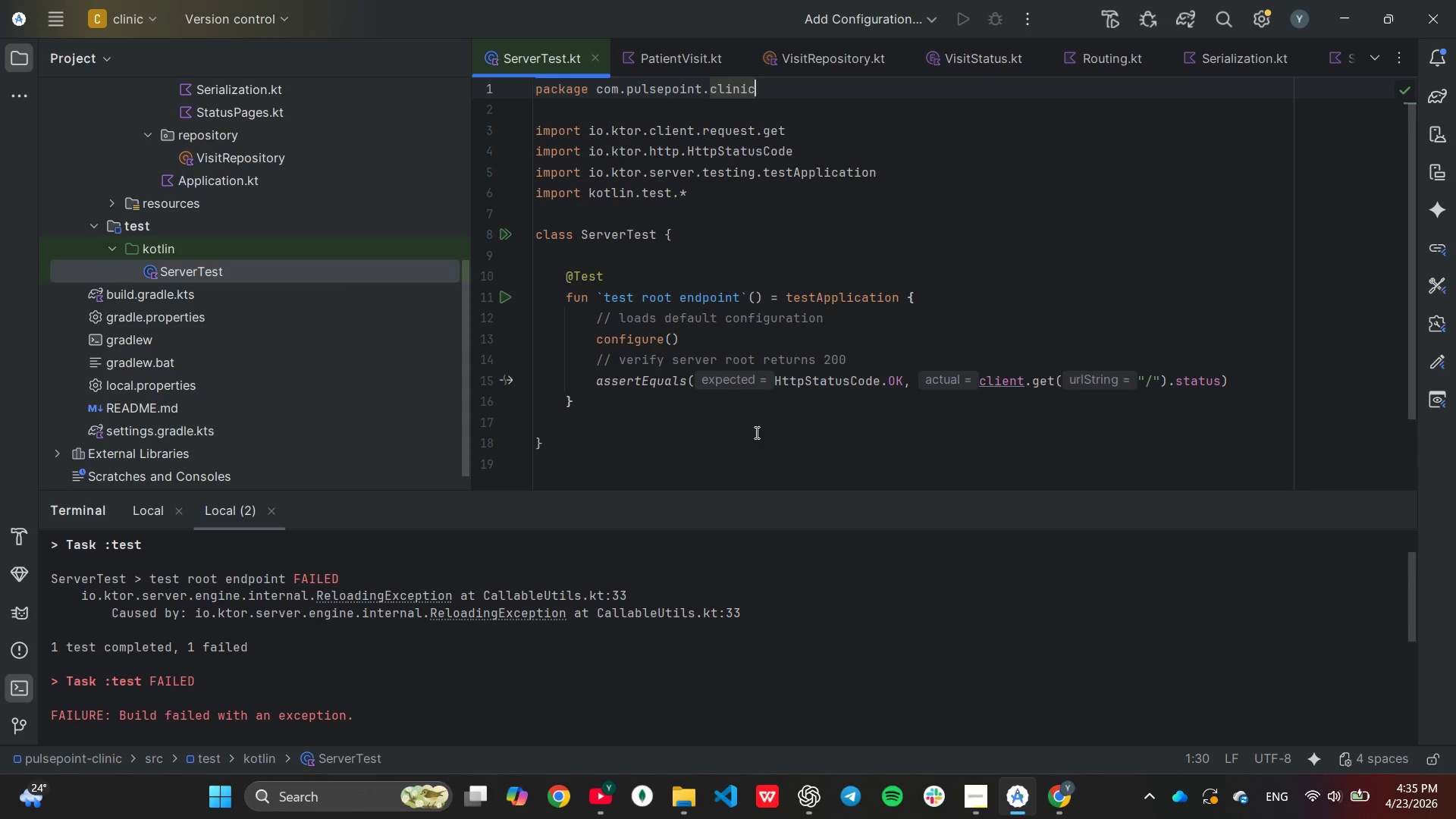 
wait(29.88)
 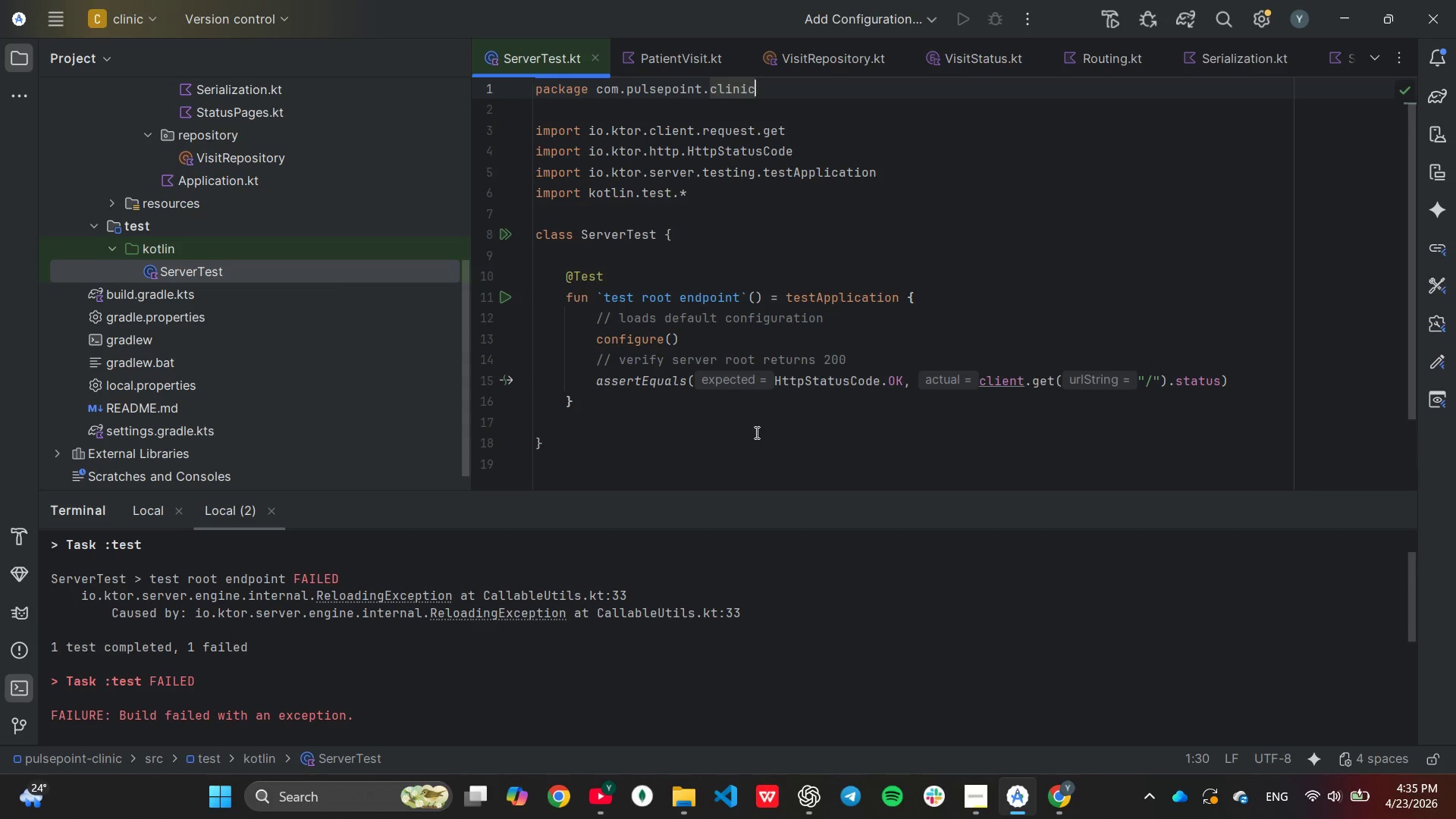 
left_click([796, 130])
 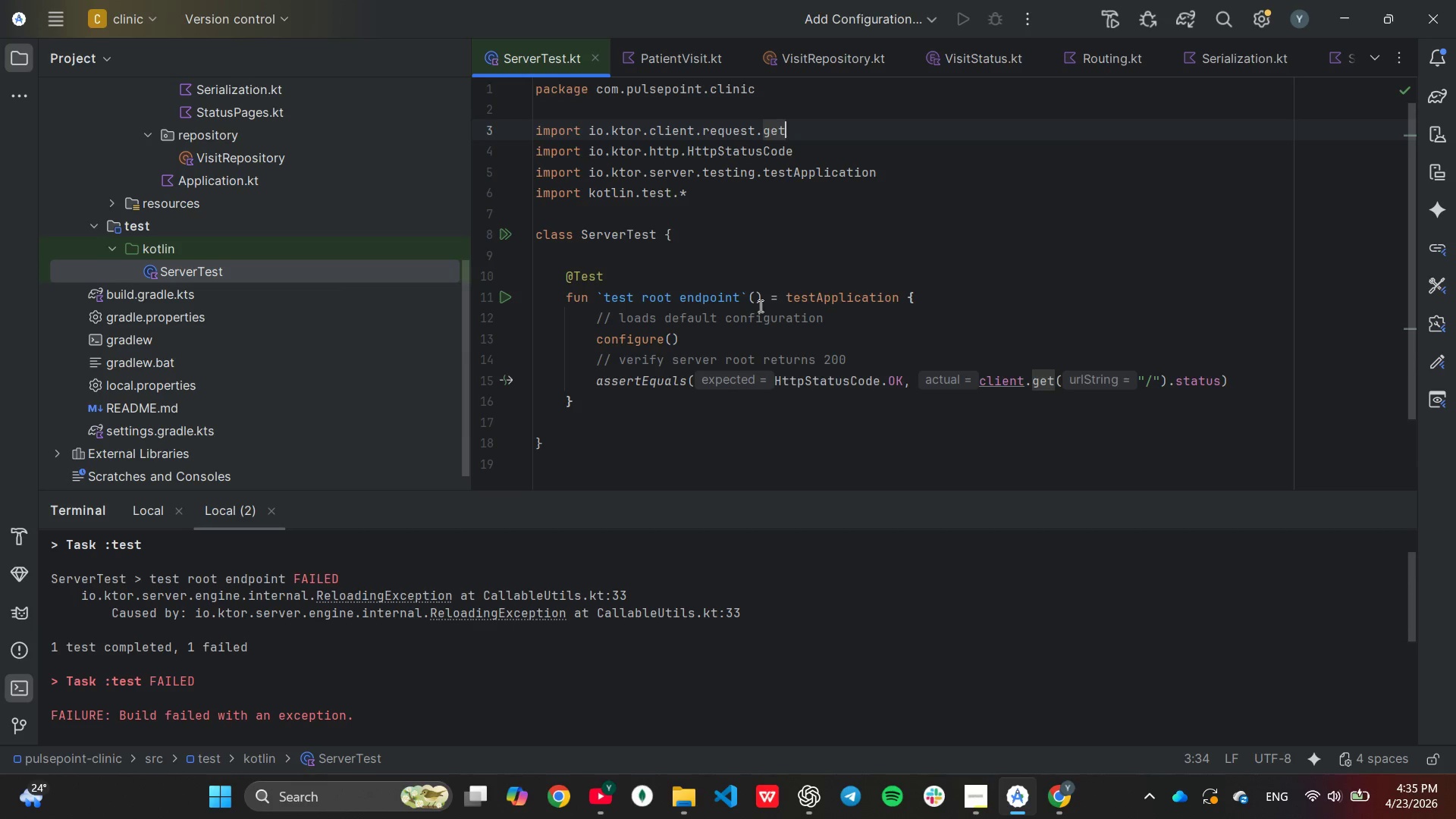 
wait(6.91)
 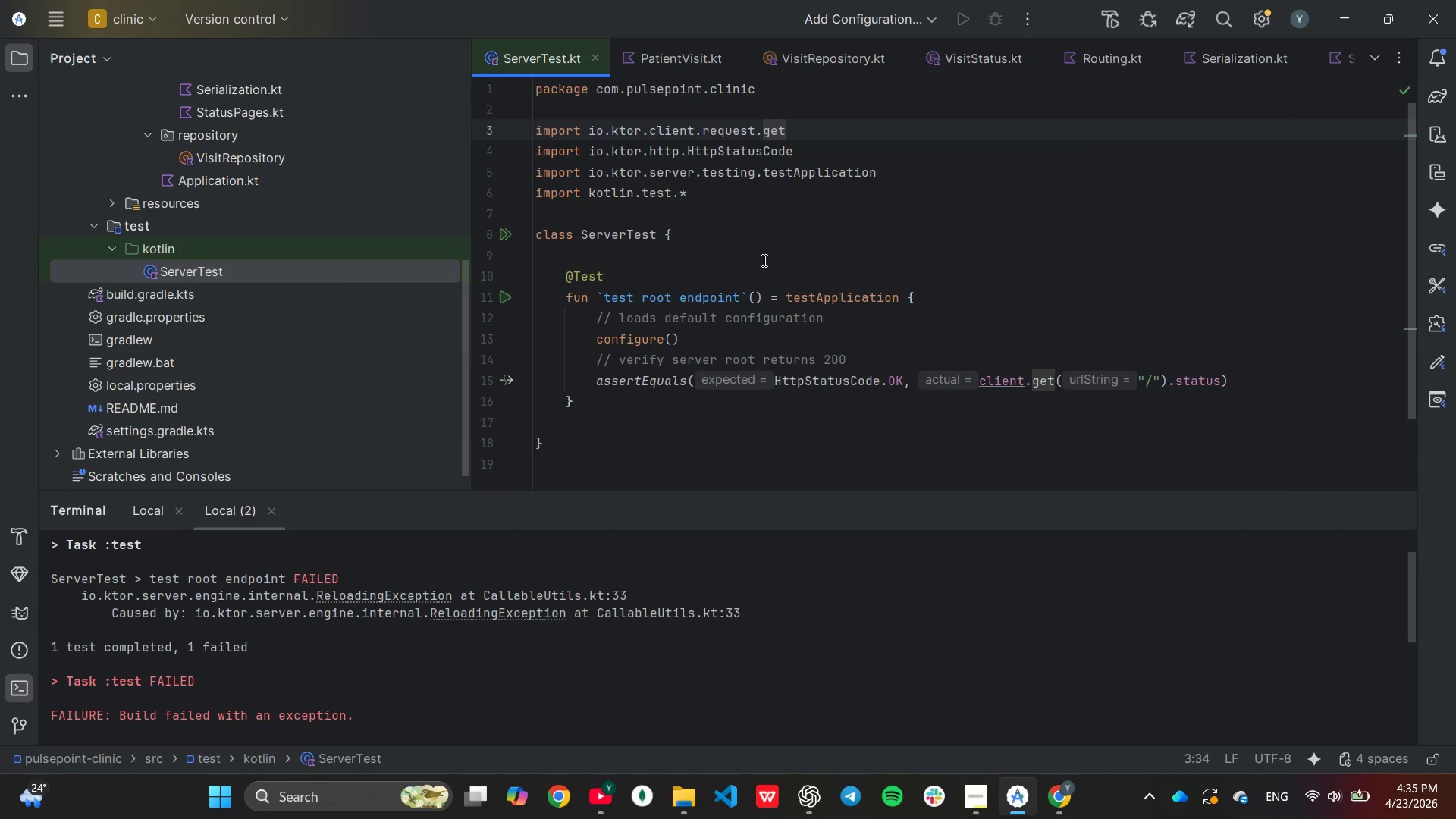 
left_click([761, 303])
 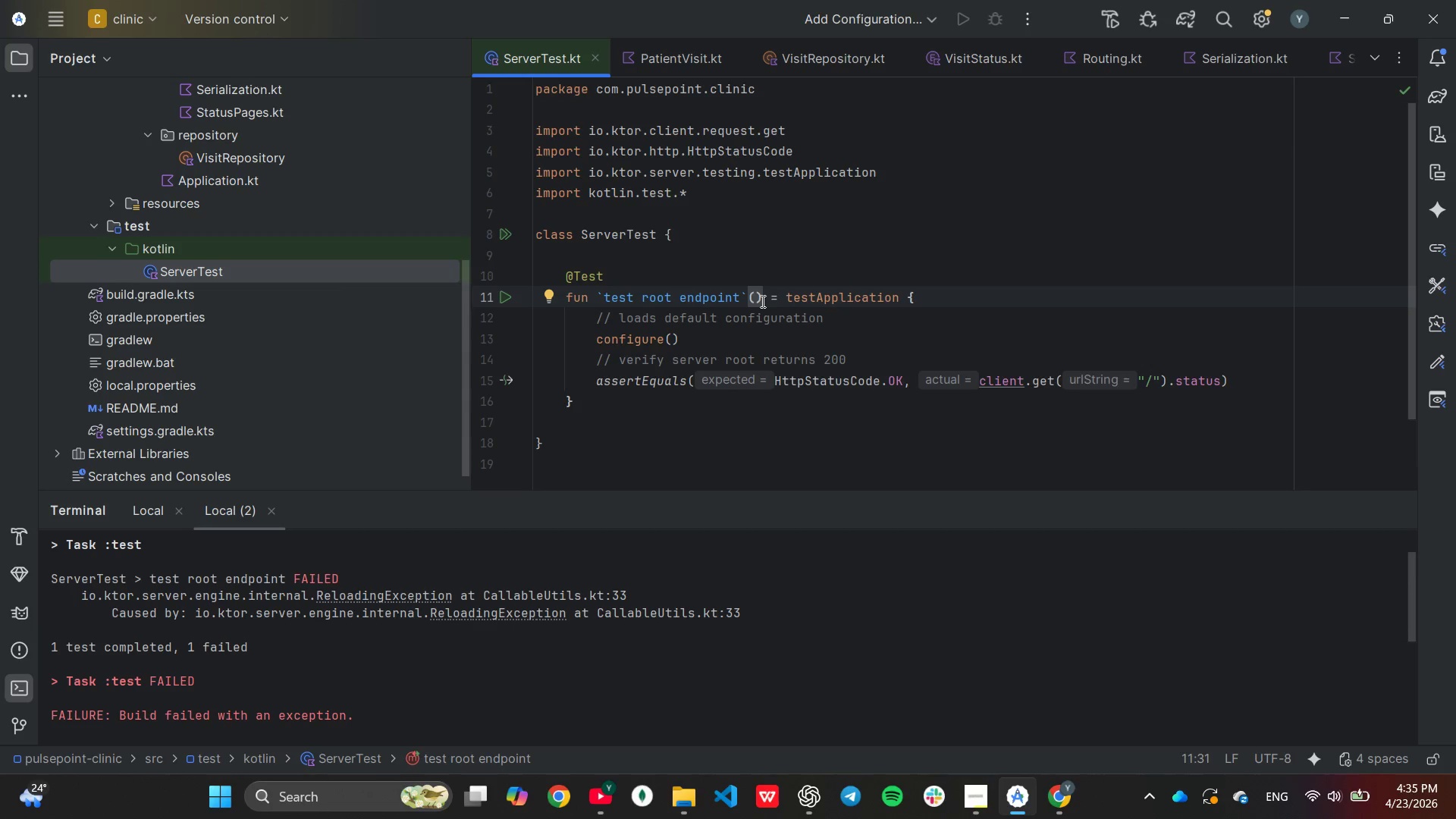 
key(ArrowLeft)
 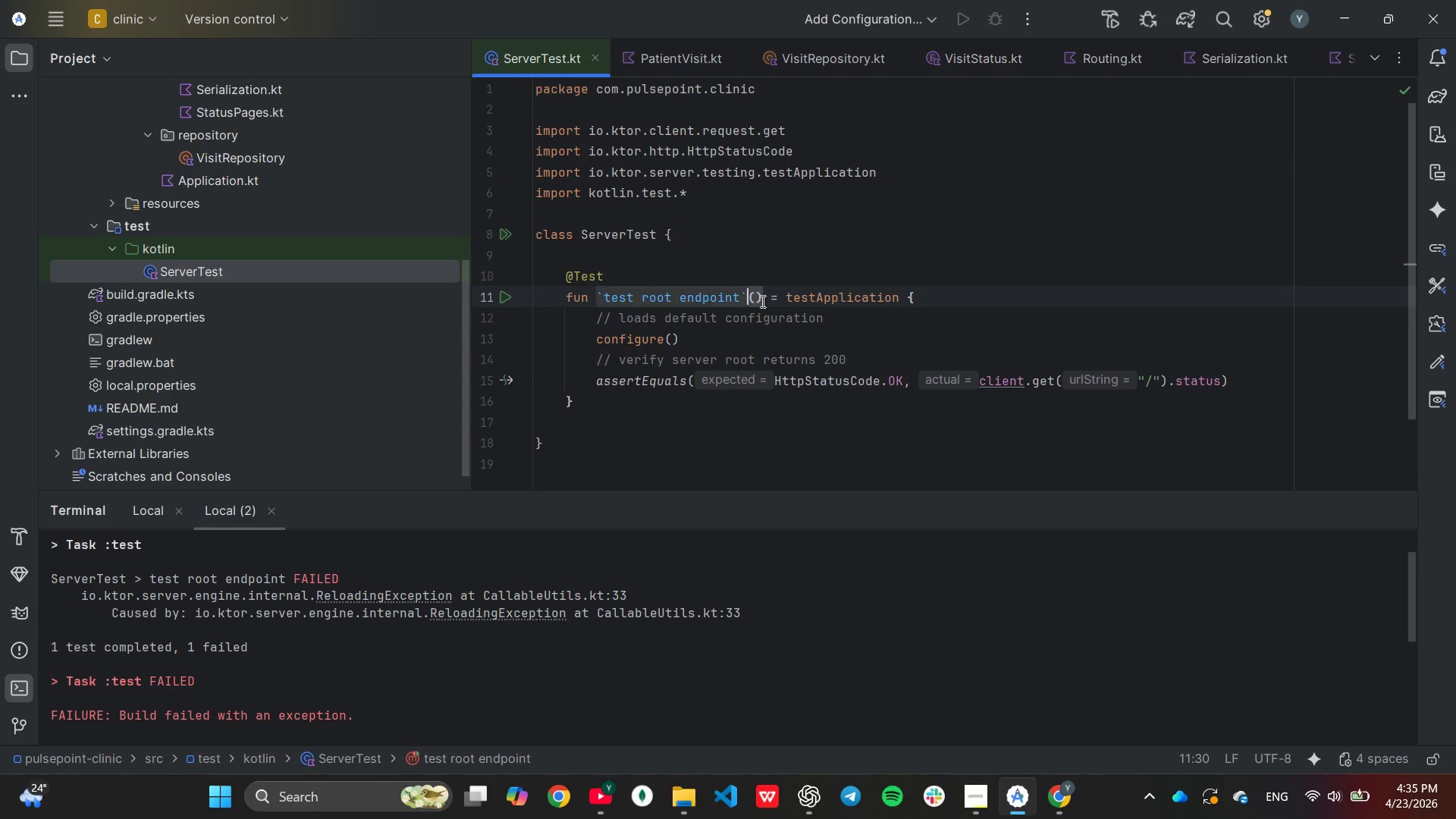 
key(ArrowLeft)
 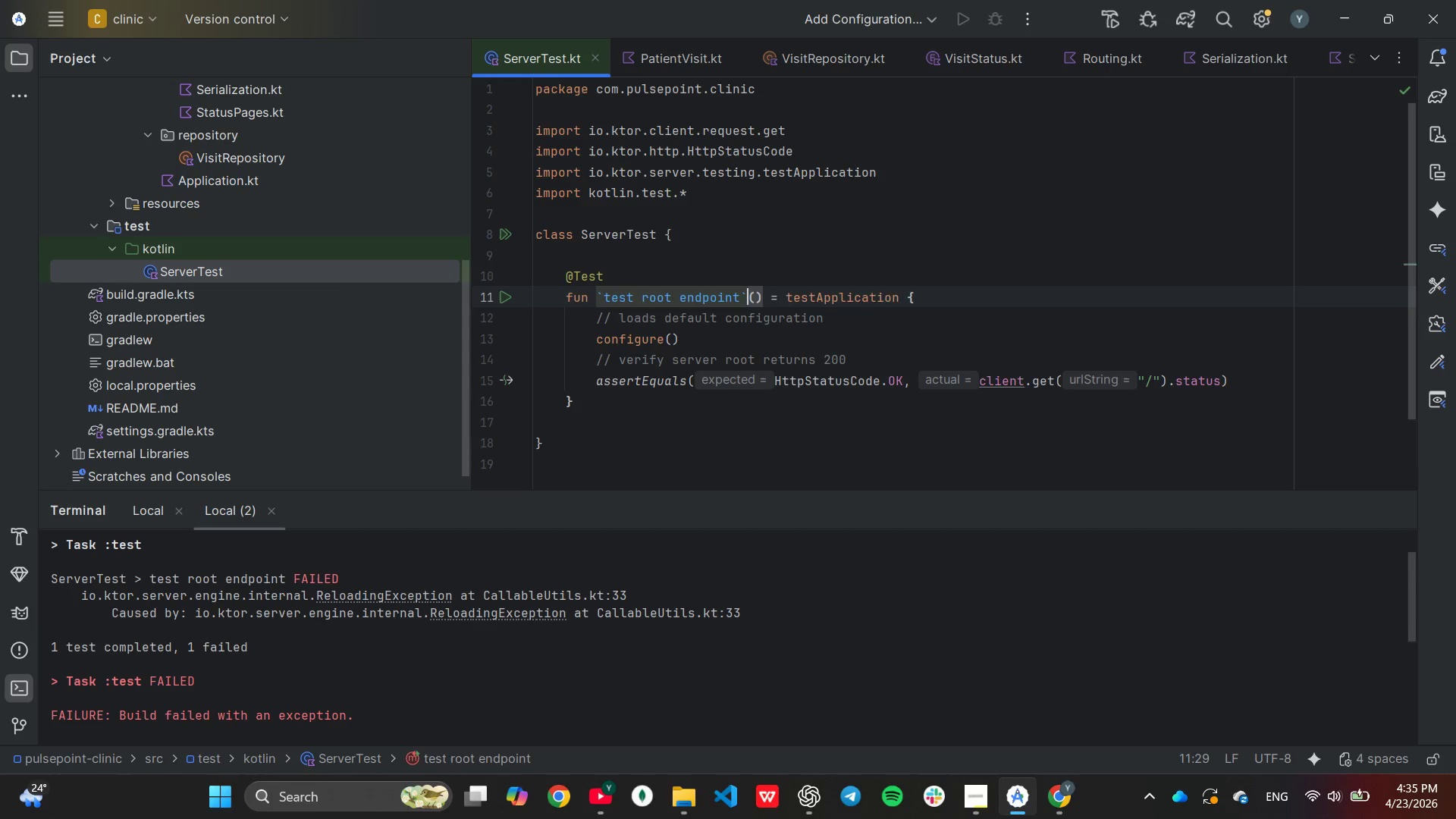 
hold_key(key=Backspace, duration=1.05)
 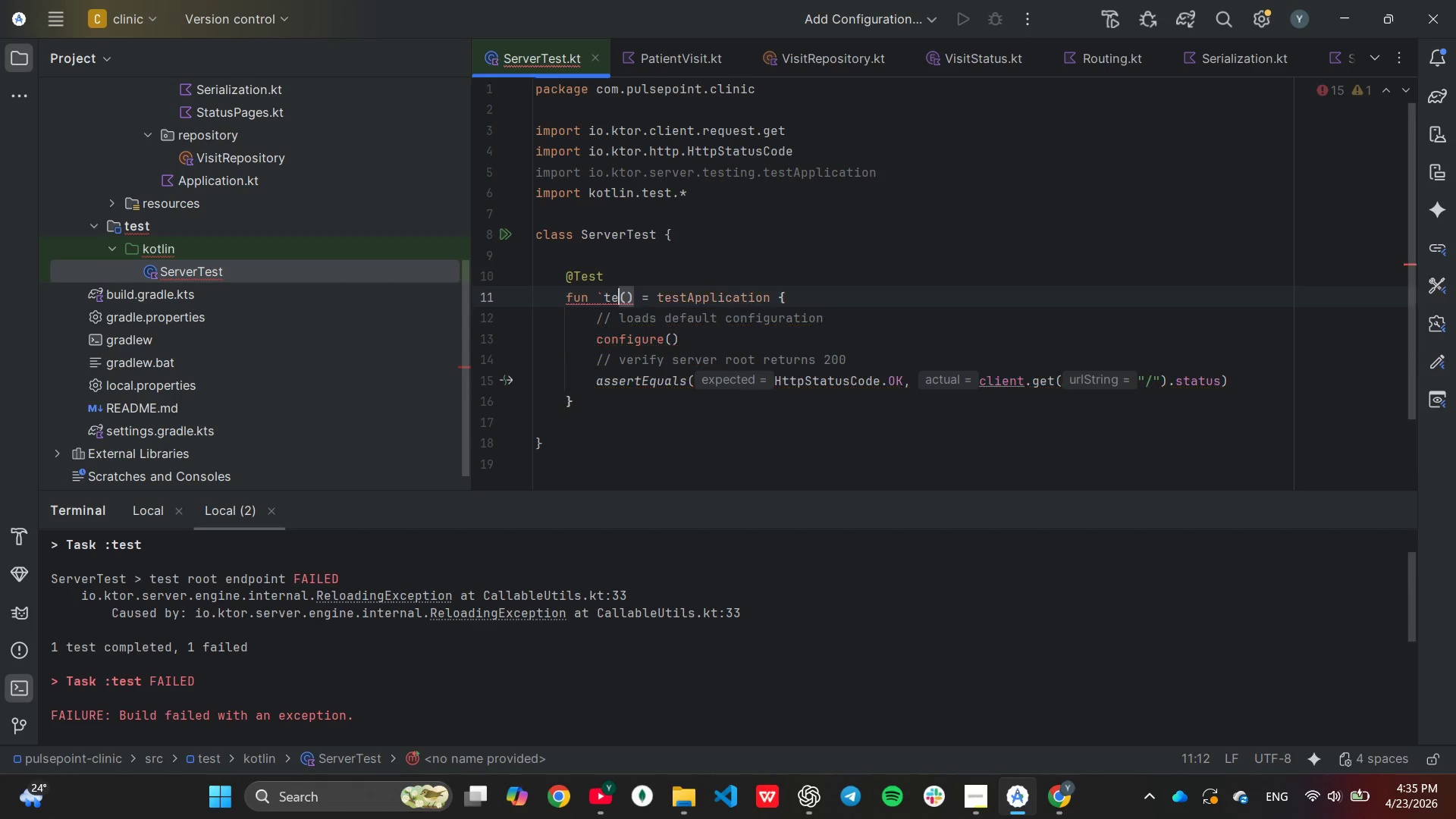 
key(Backspace)
key(Backspace)
key(Backspace)
type(testRoot)
 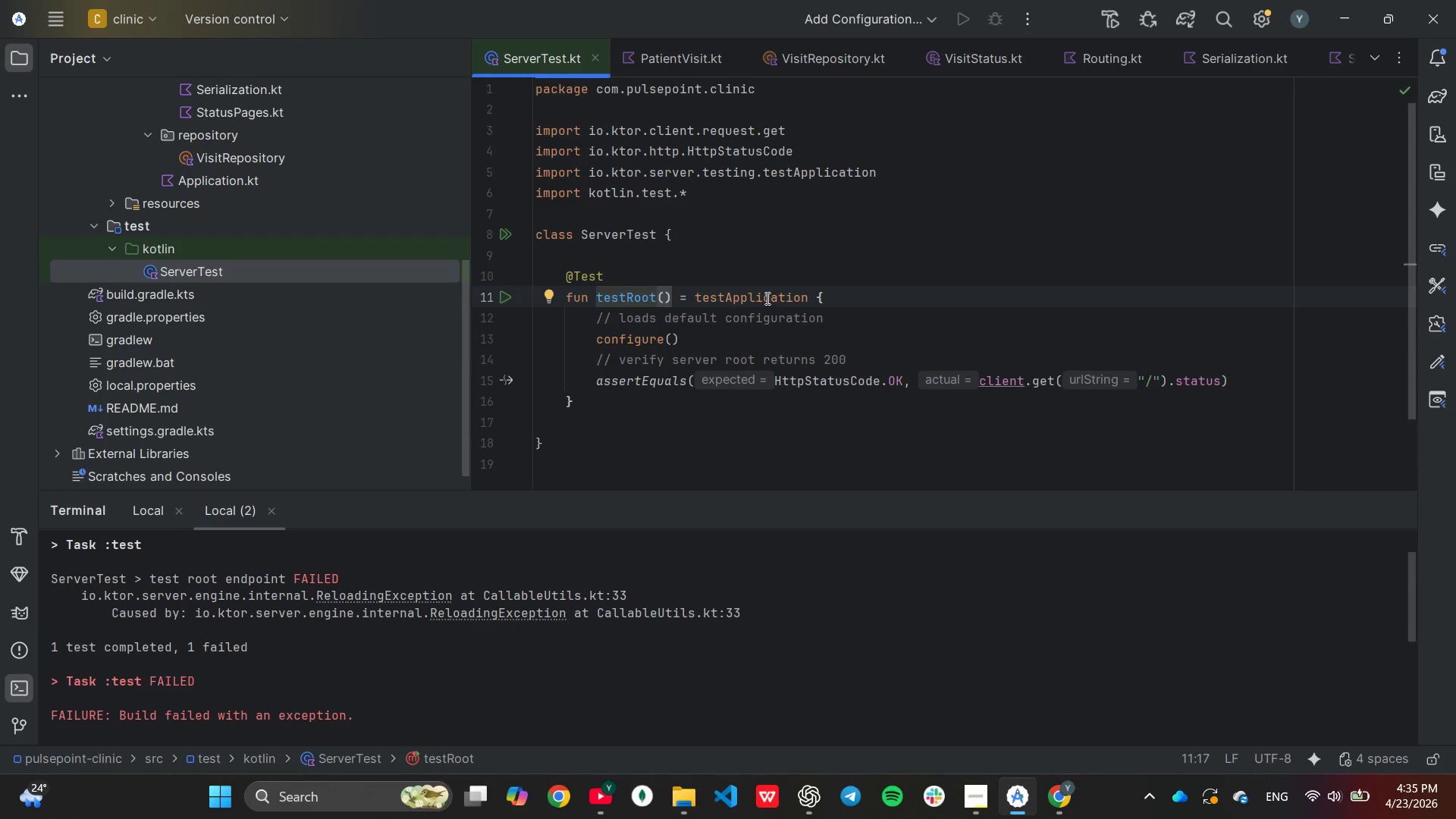 
wait(5.44)
 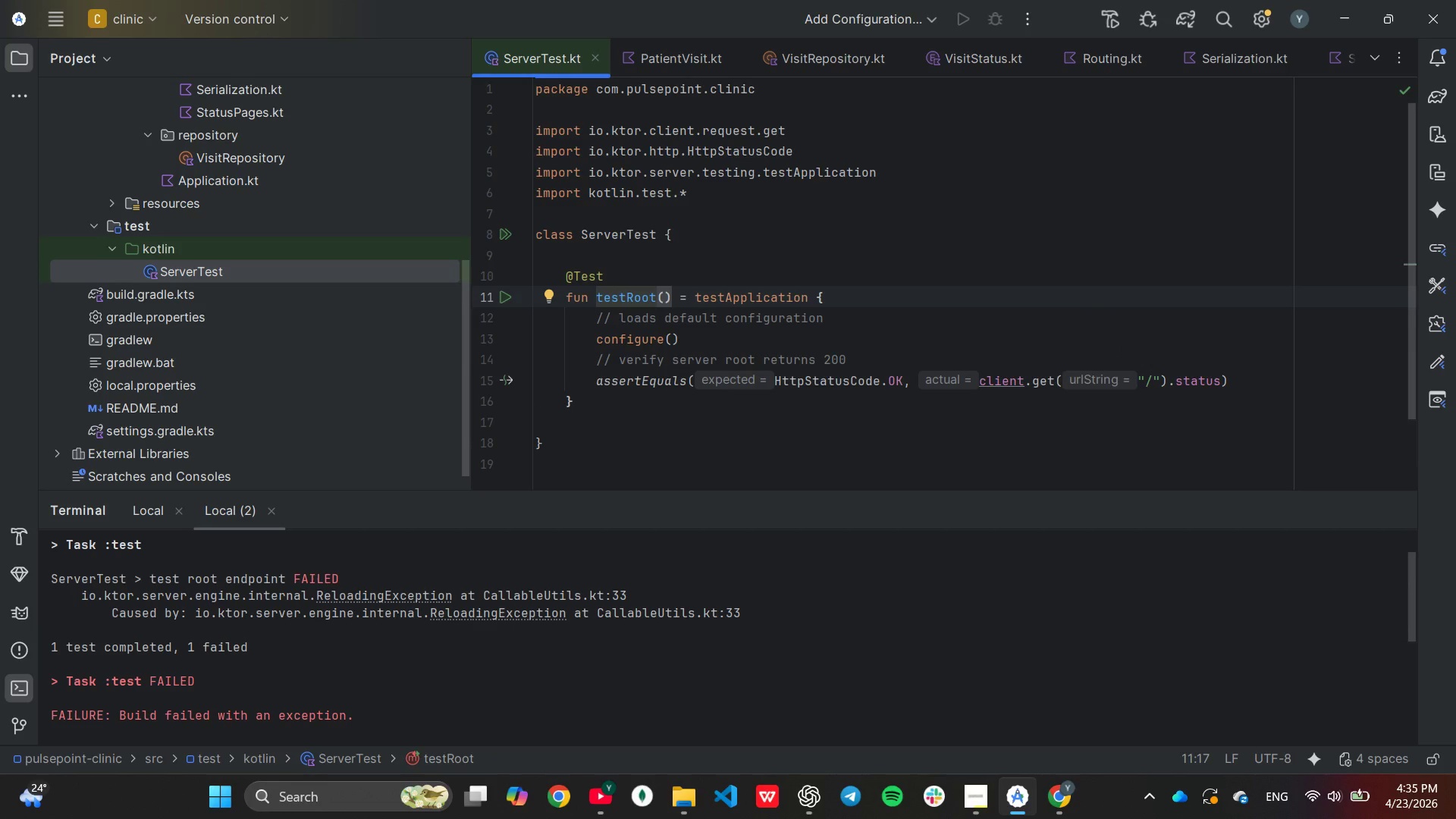 
left_click([720, 334])
 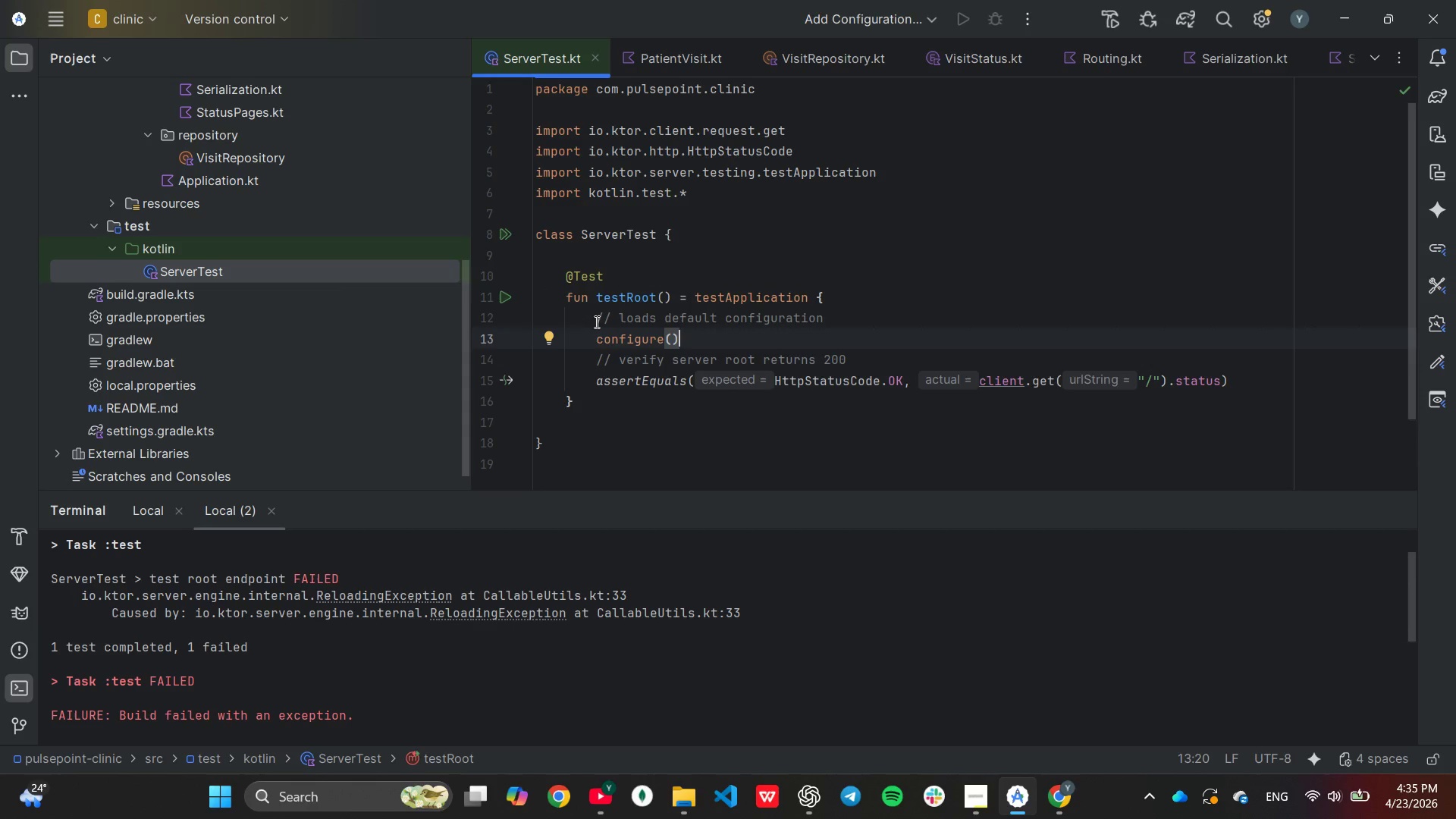 
left_click_drag(start_coordinate=[598, 319], to_coordinate=[902, 363])
 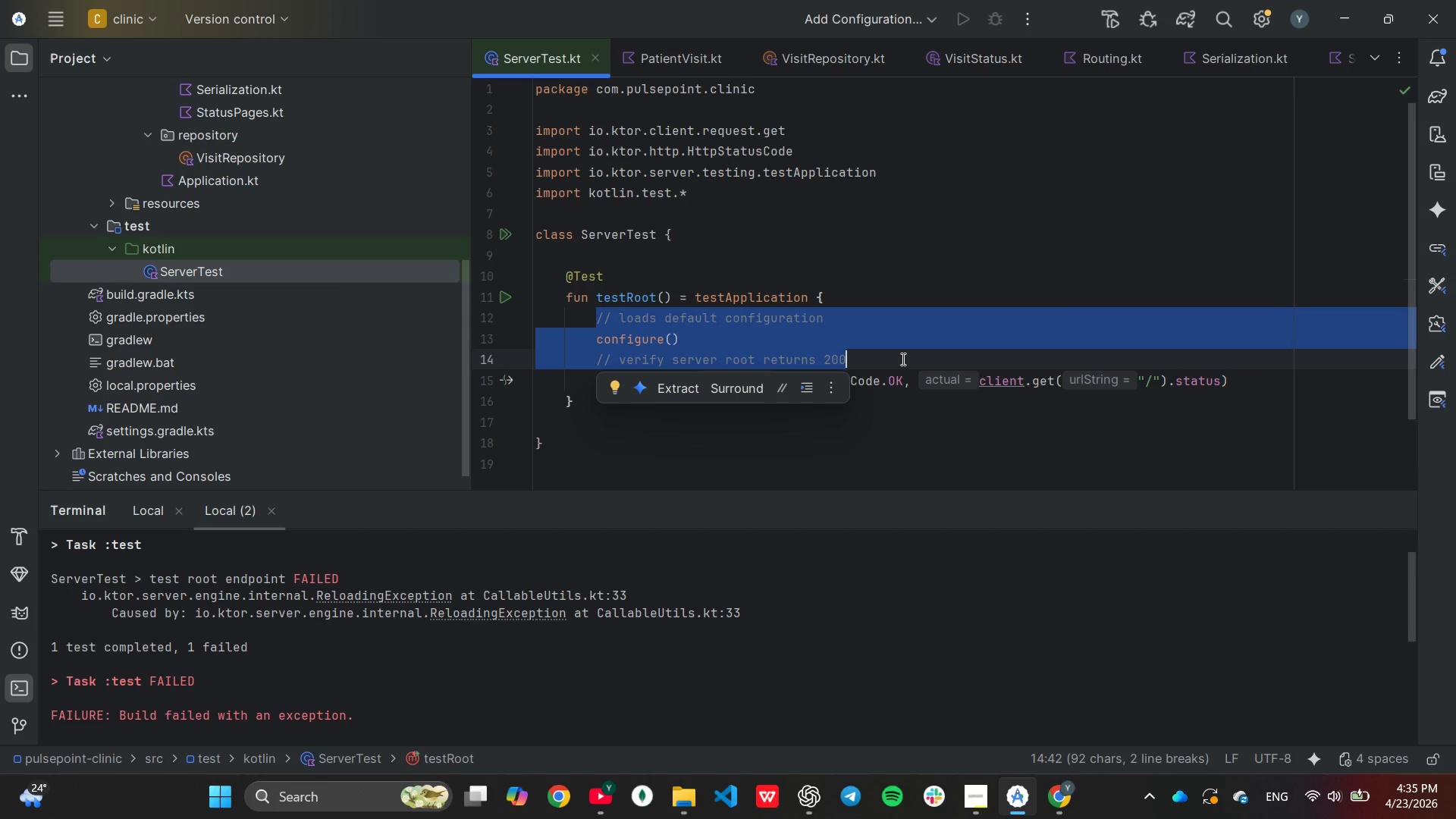 
type(app)
 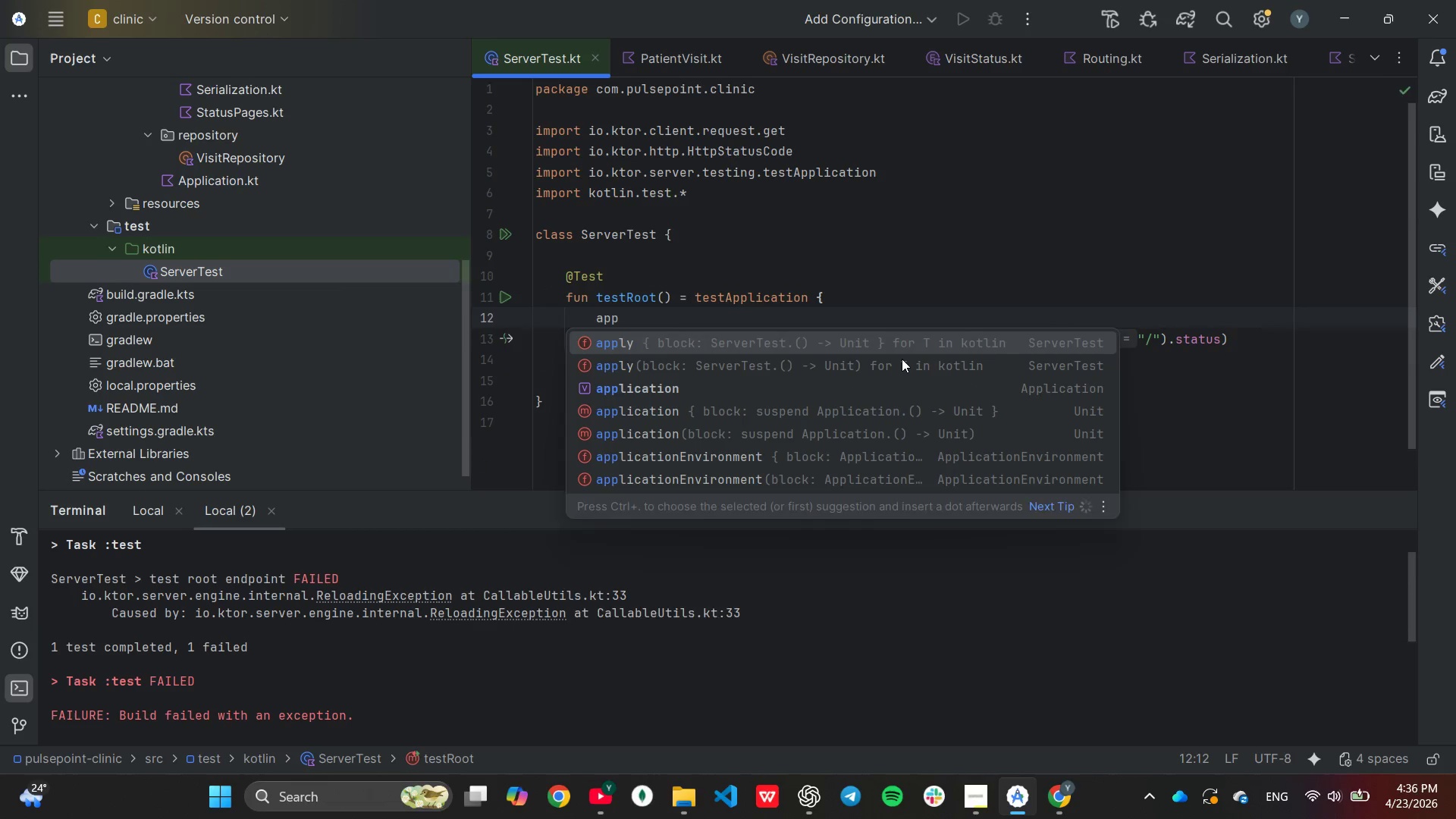 
key(ArrowDown)
 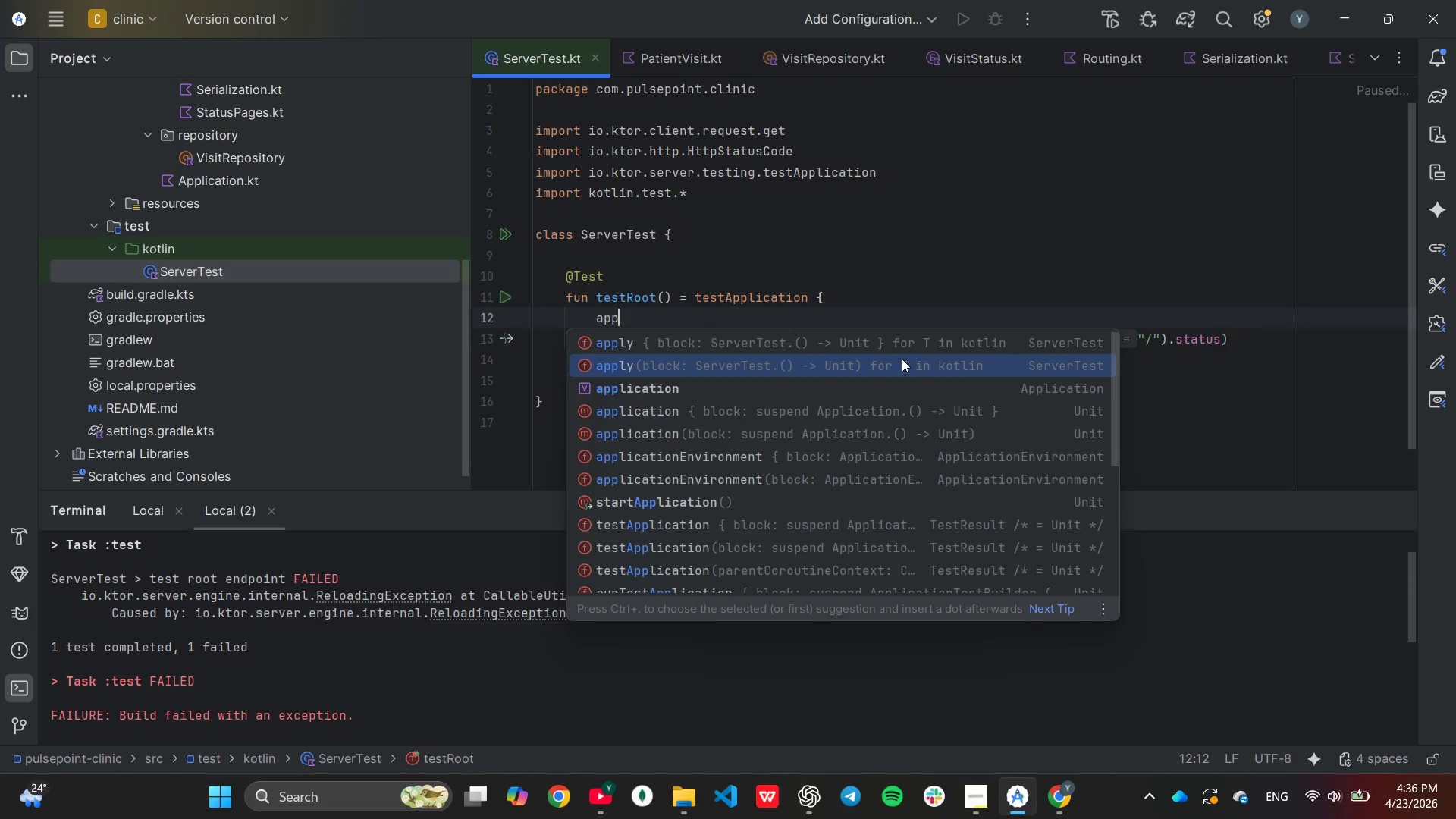 
key(ArrowDown)
 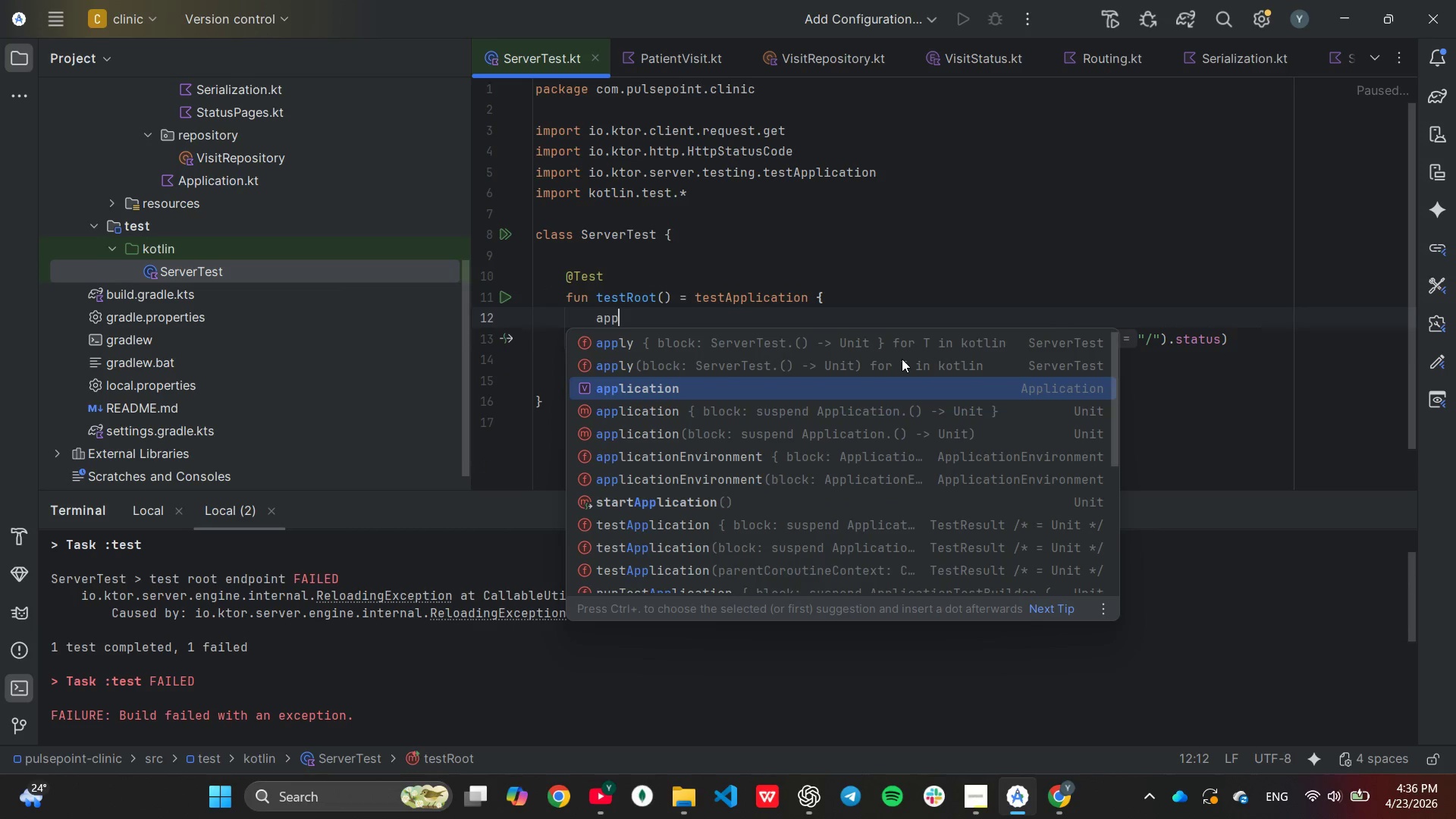 
key(ArrowDown)
 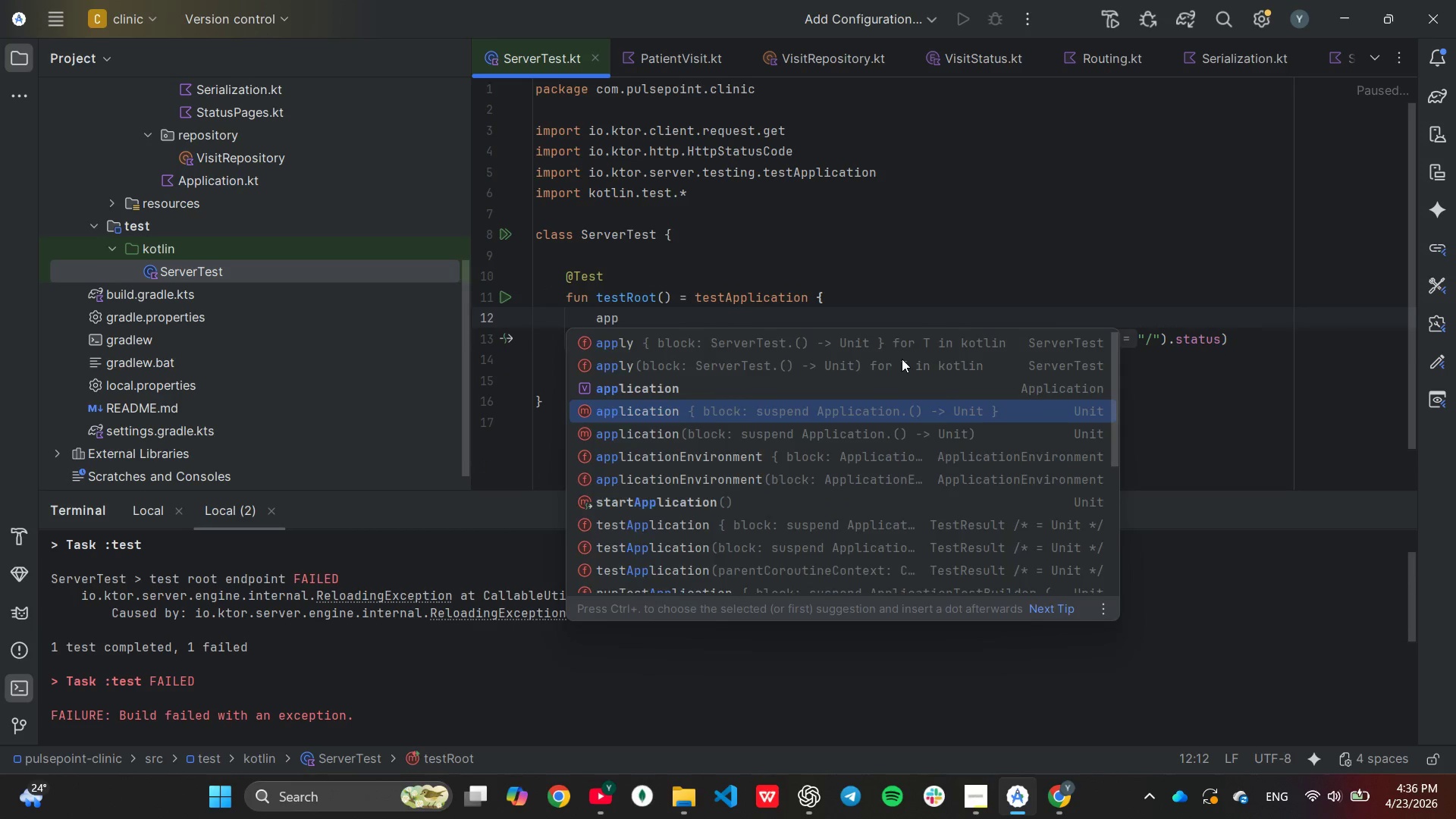 
key(Enter)
 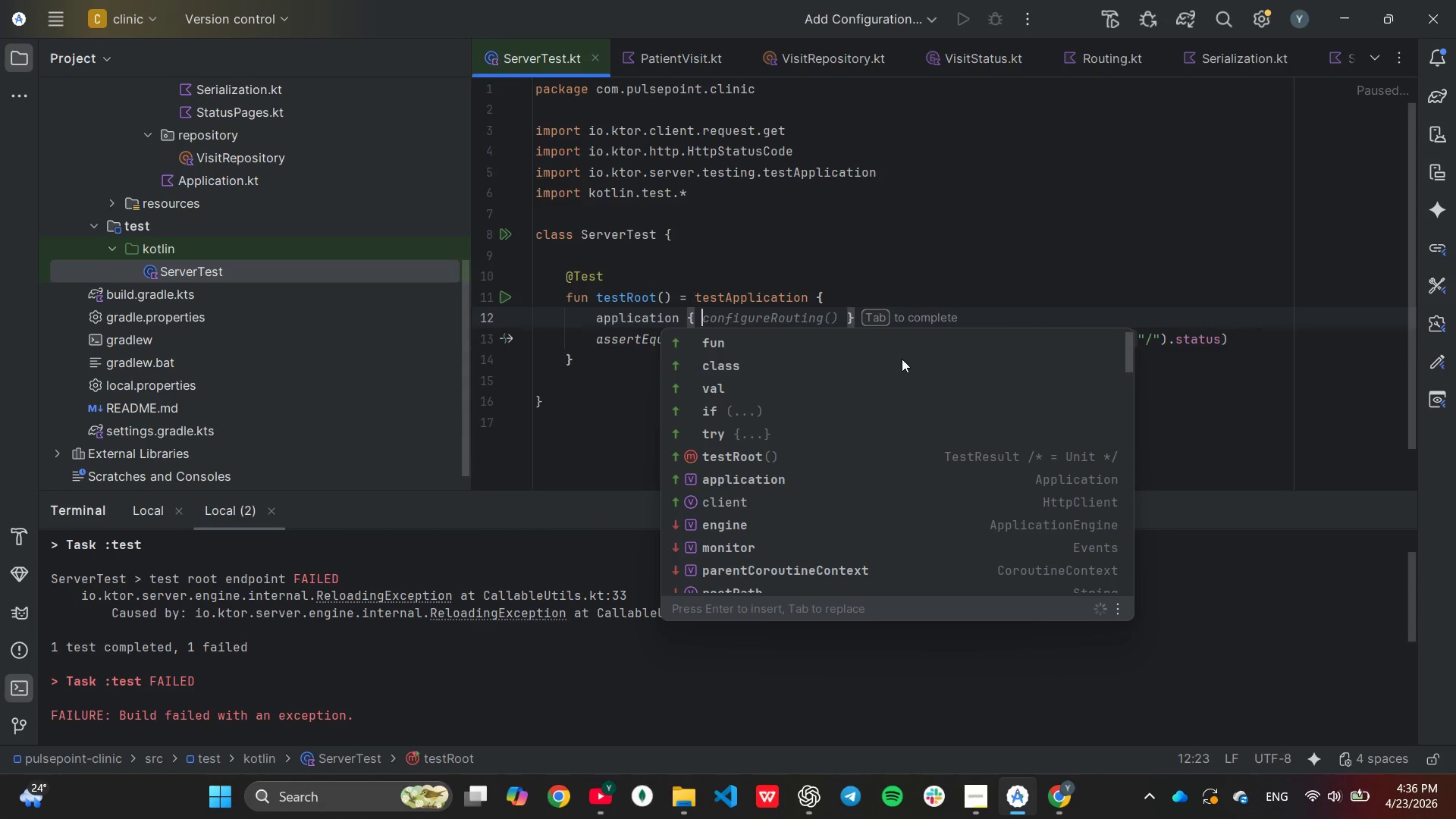 
key(Enter)
 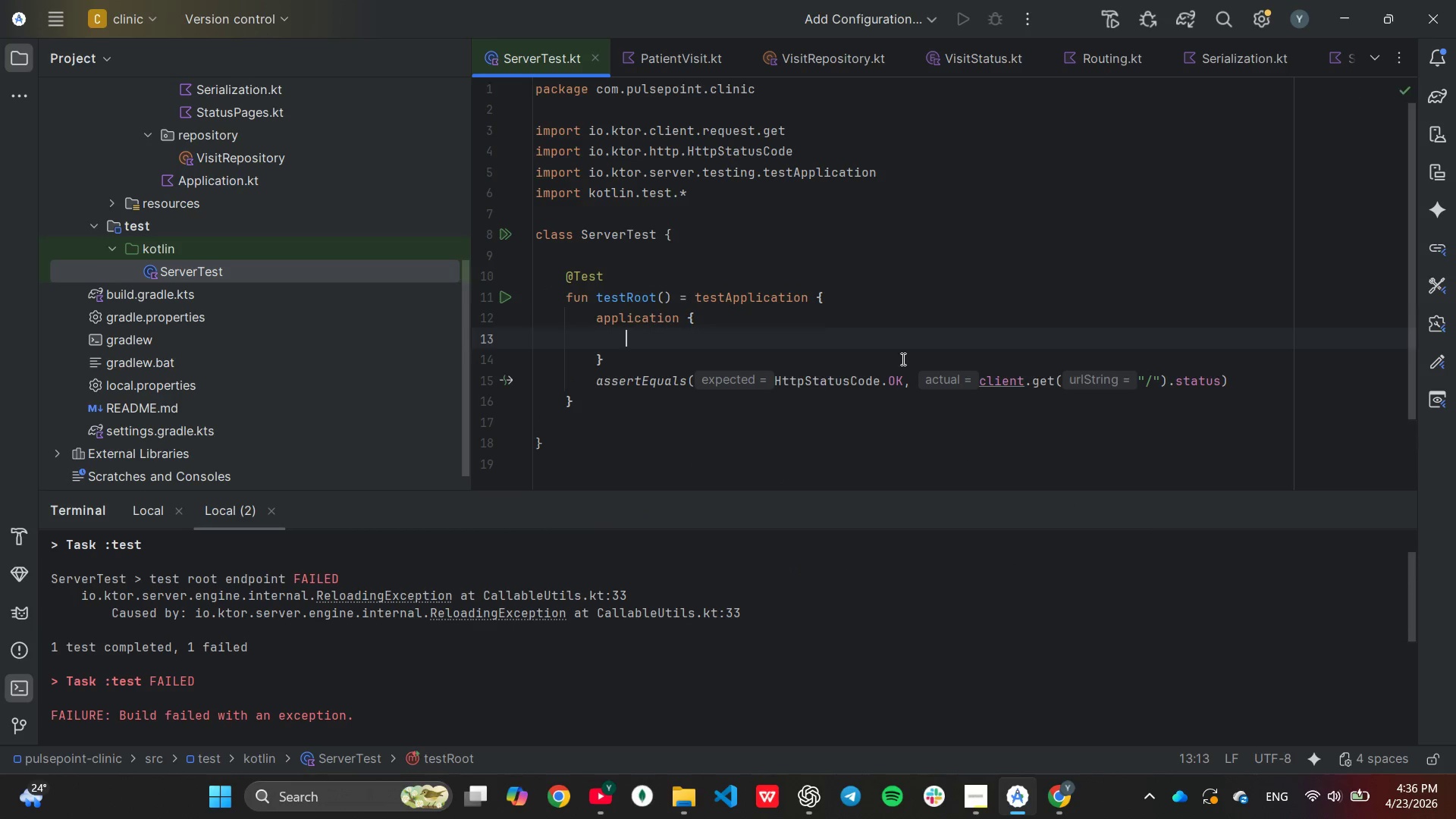 
type(modul)
key(Tab)
 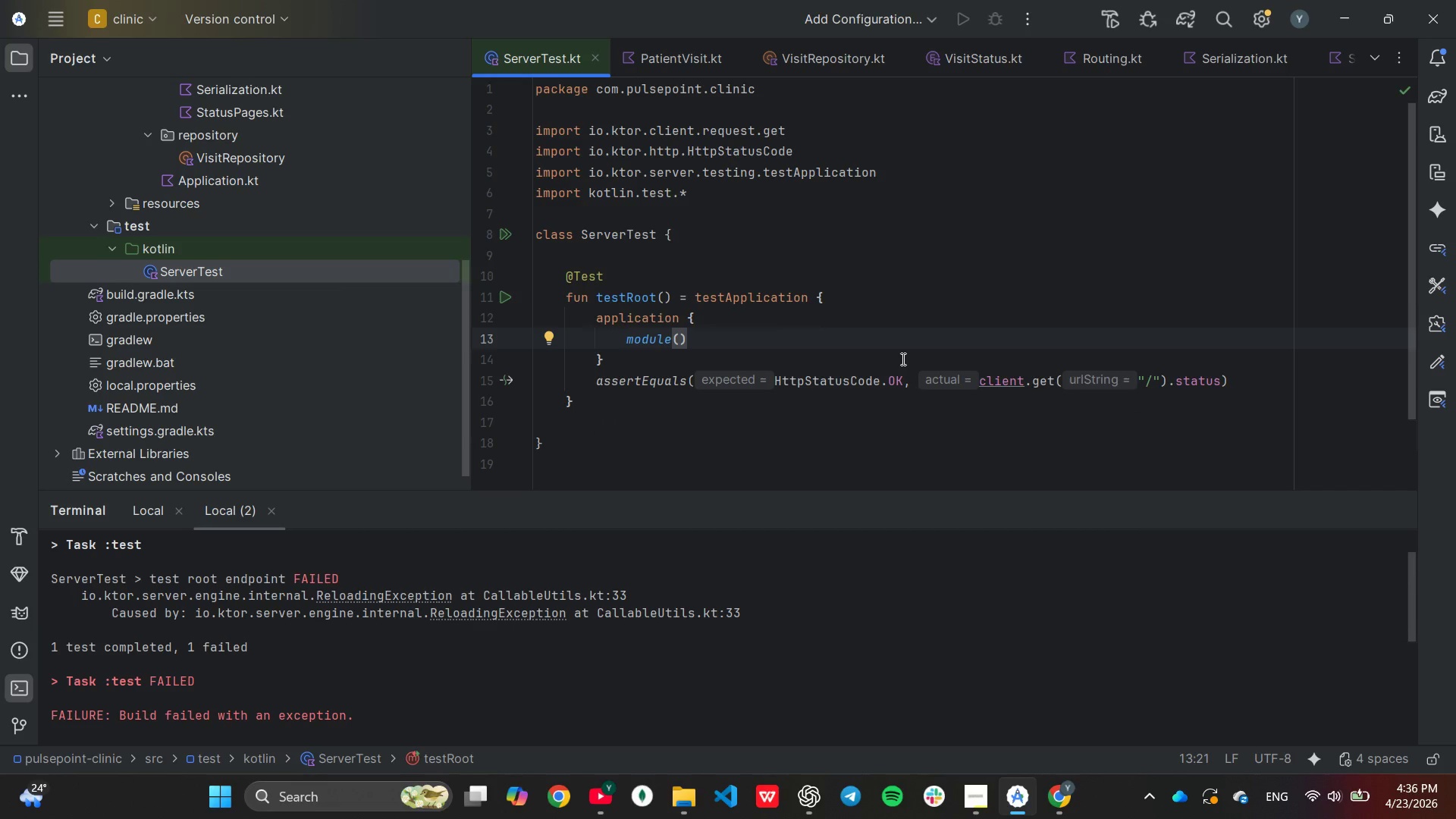 
key(ArrowDown)
 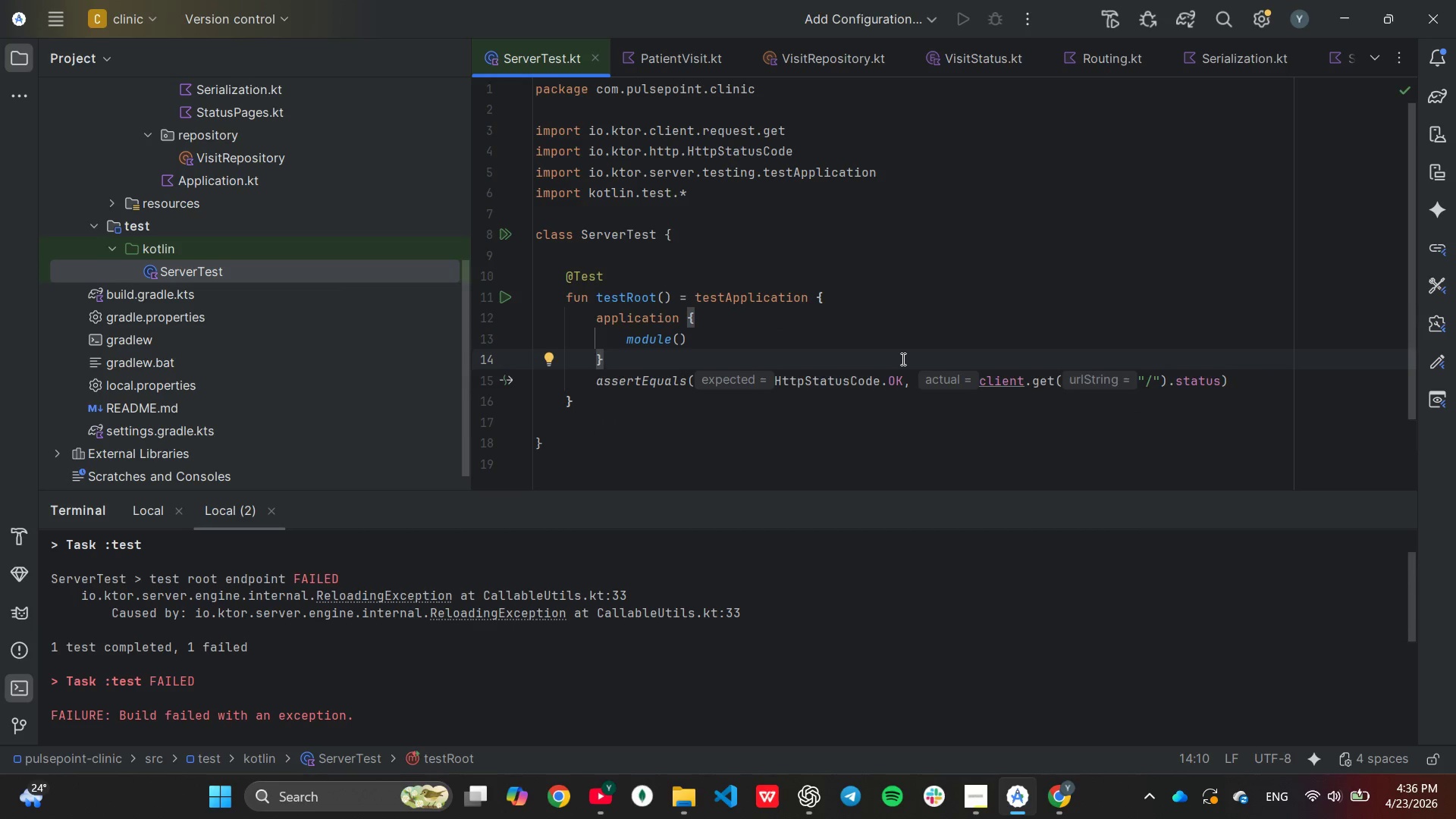 
key(Enter)
 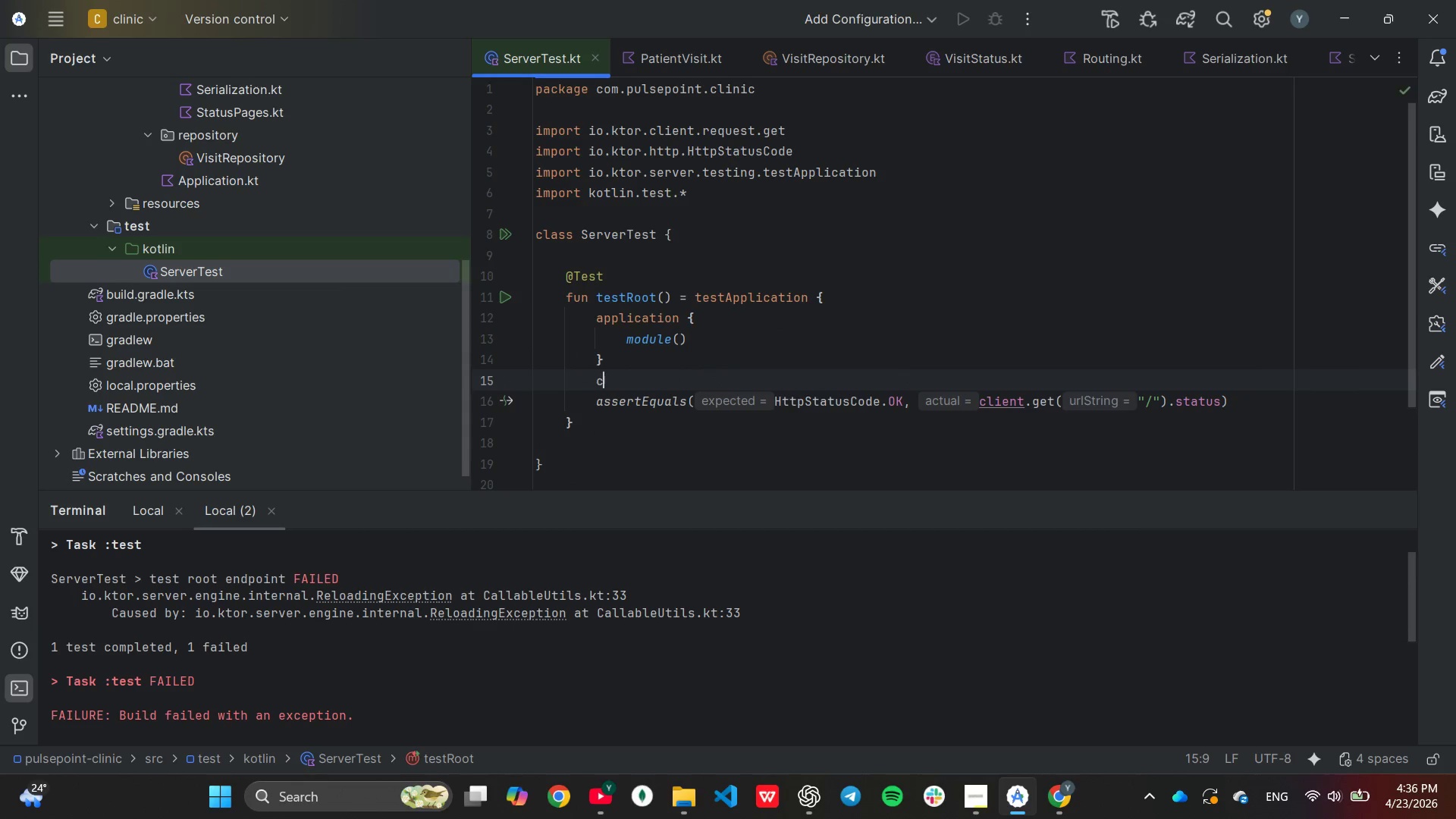 
type(client.)
 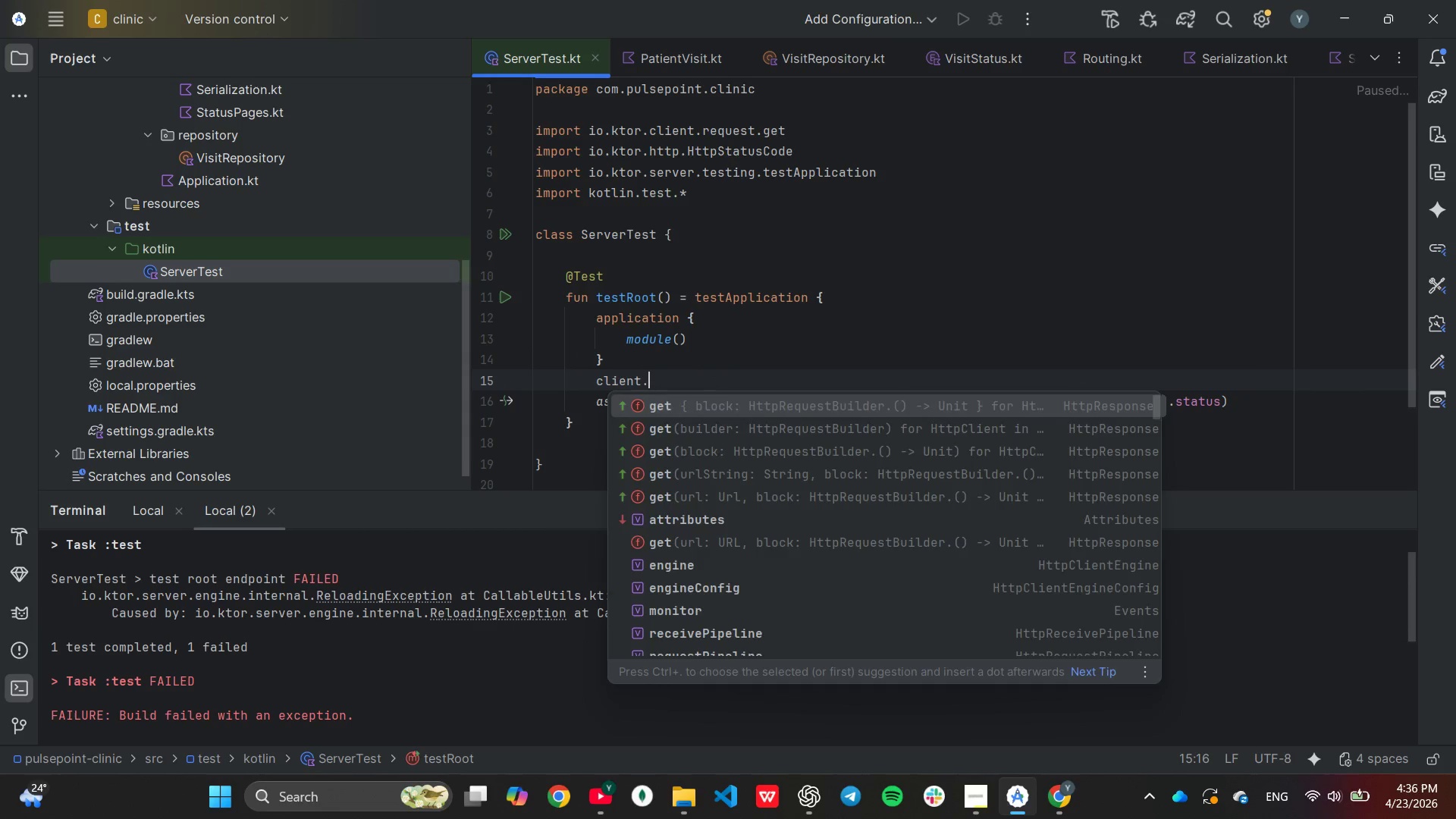 
key(Enter)
 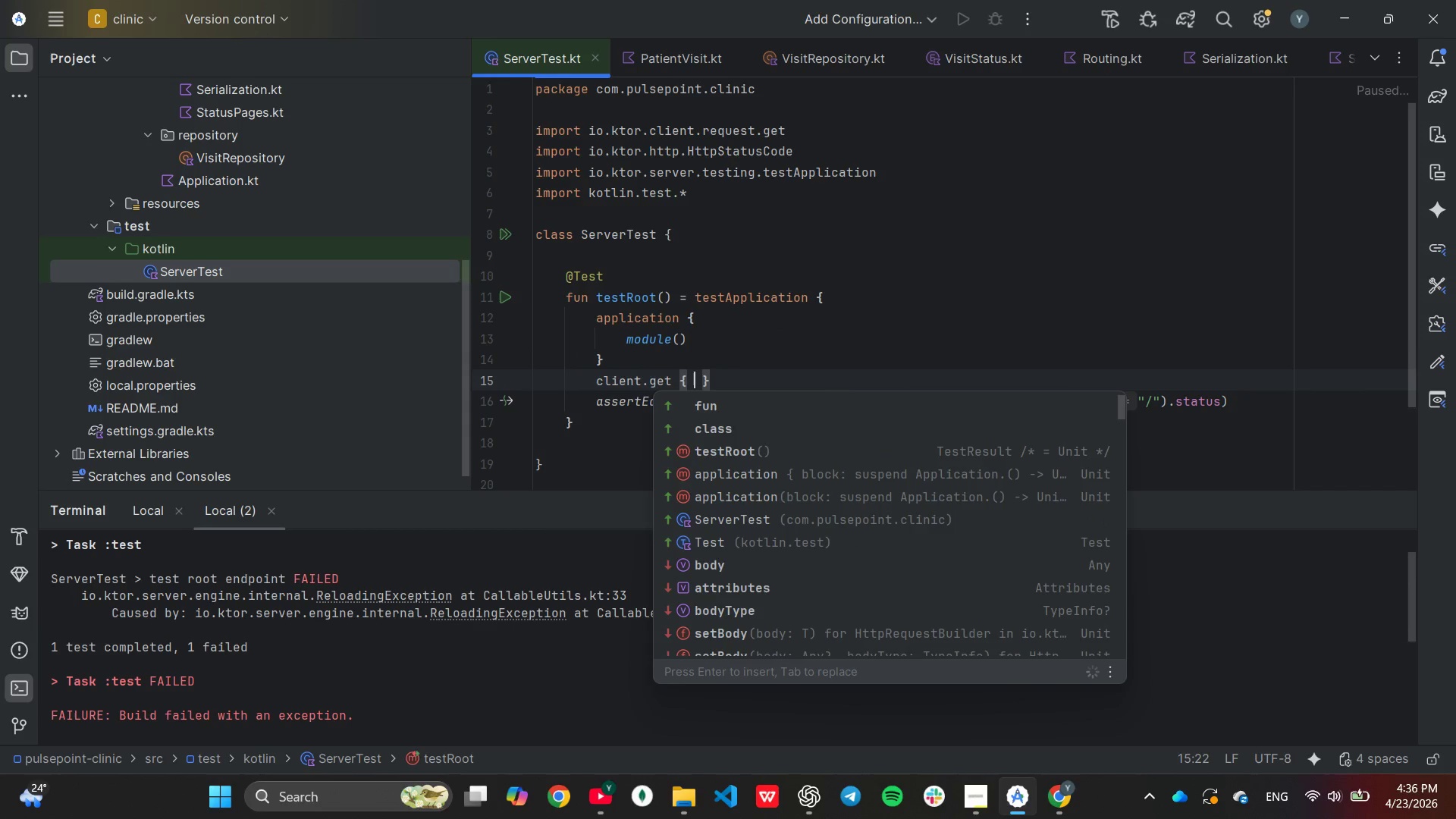 
key(Backspace)
 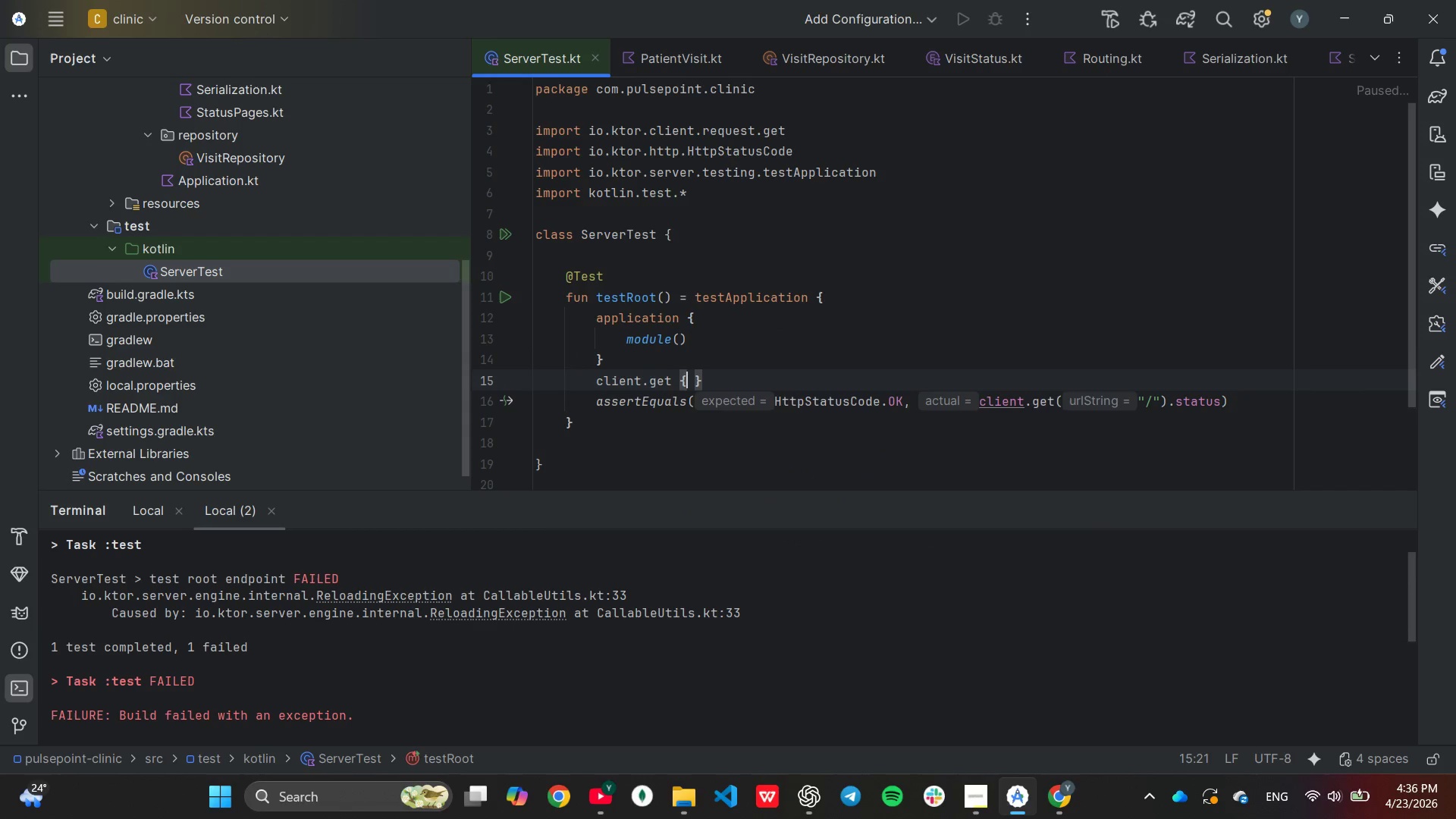 
key(Backspace)
 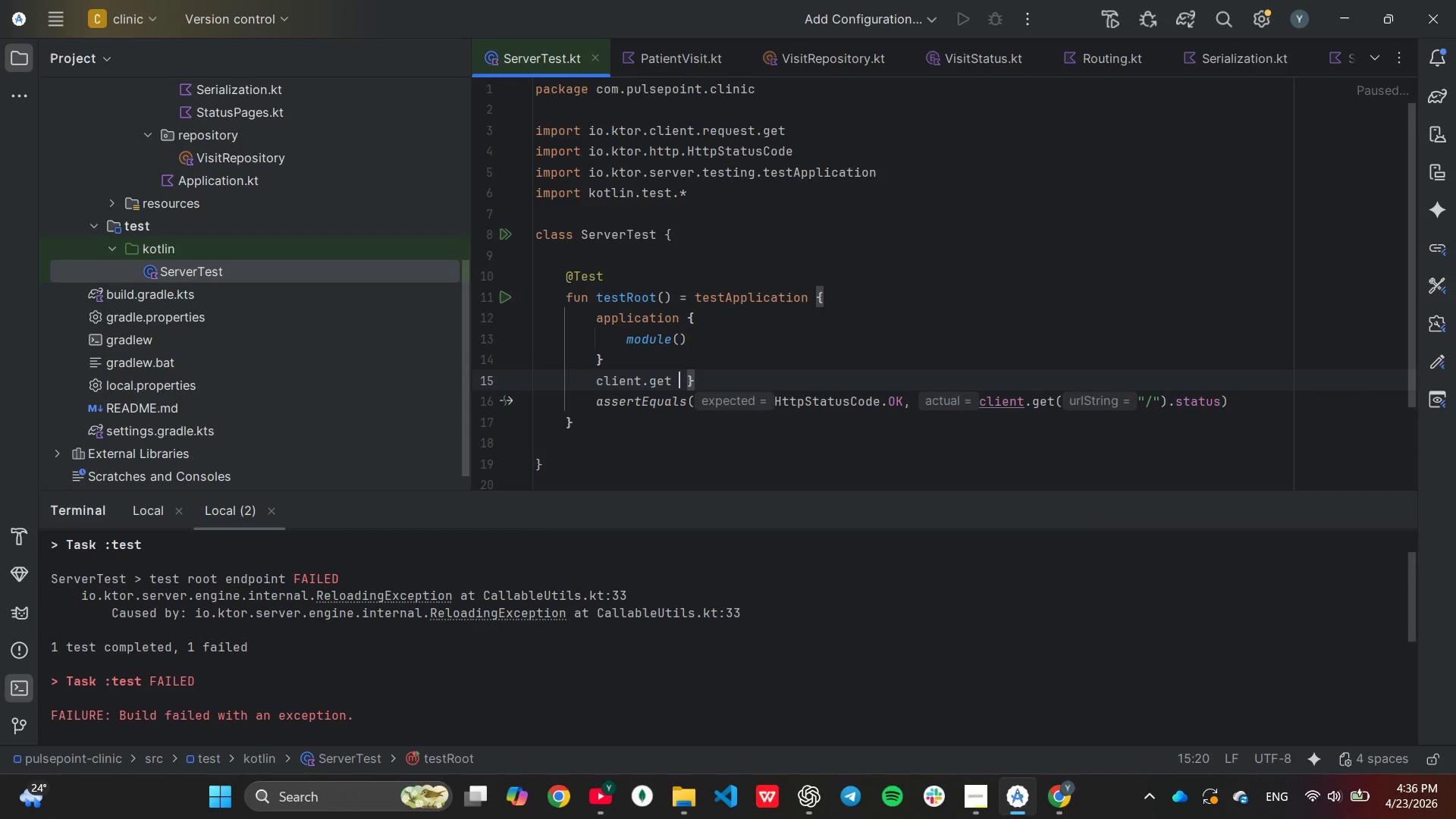 
key(Backspace)
 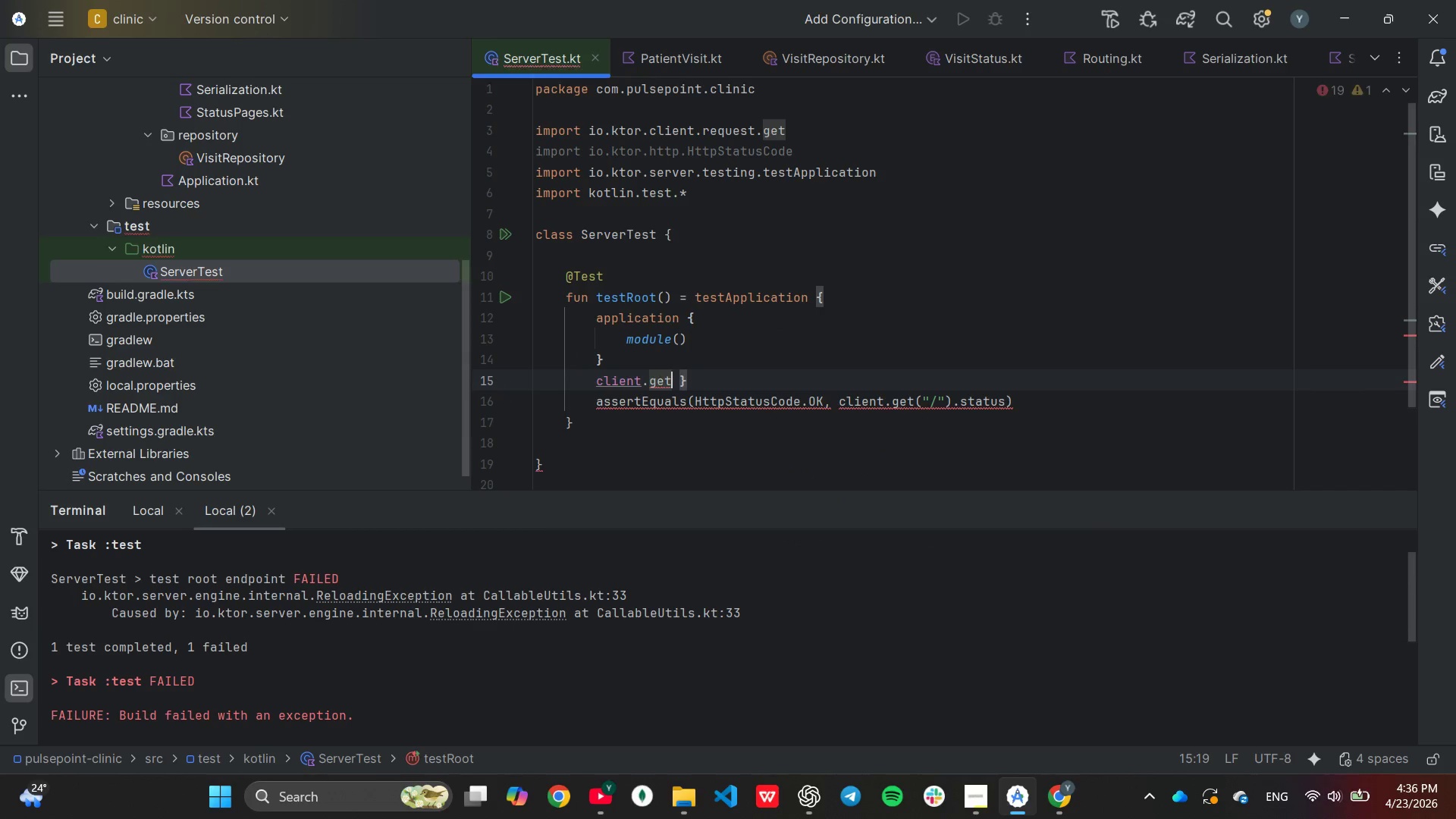 
key(ArrowRight)
 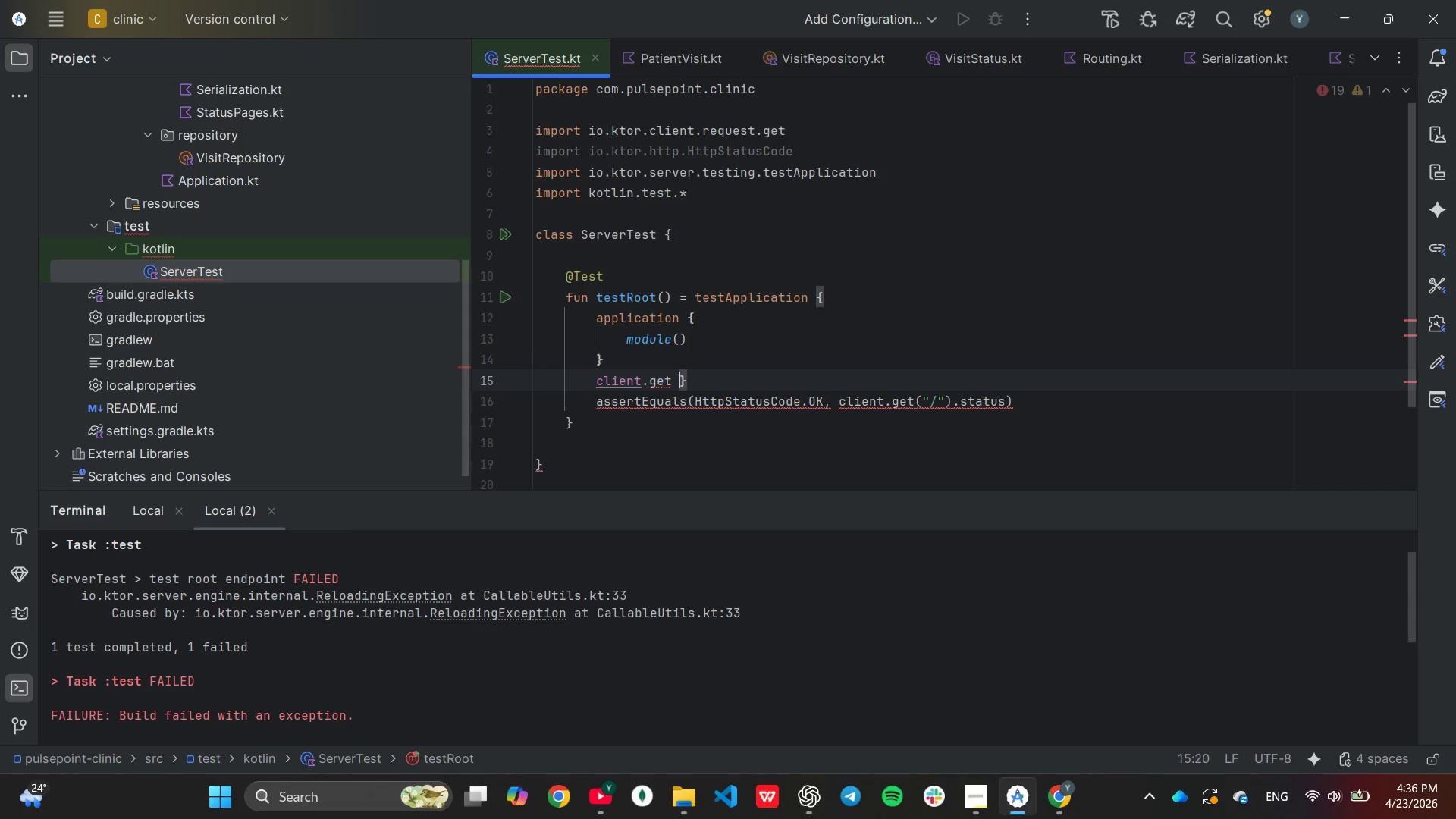 
key(ArrowRight)
 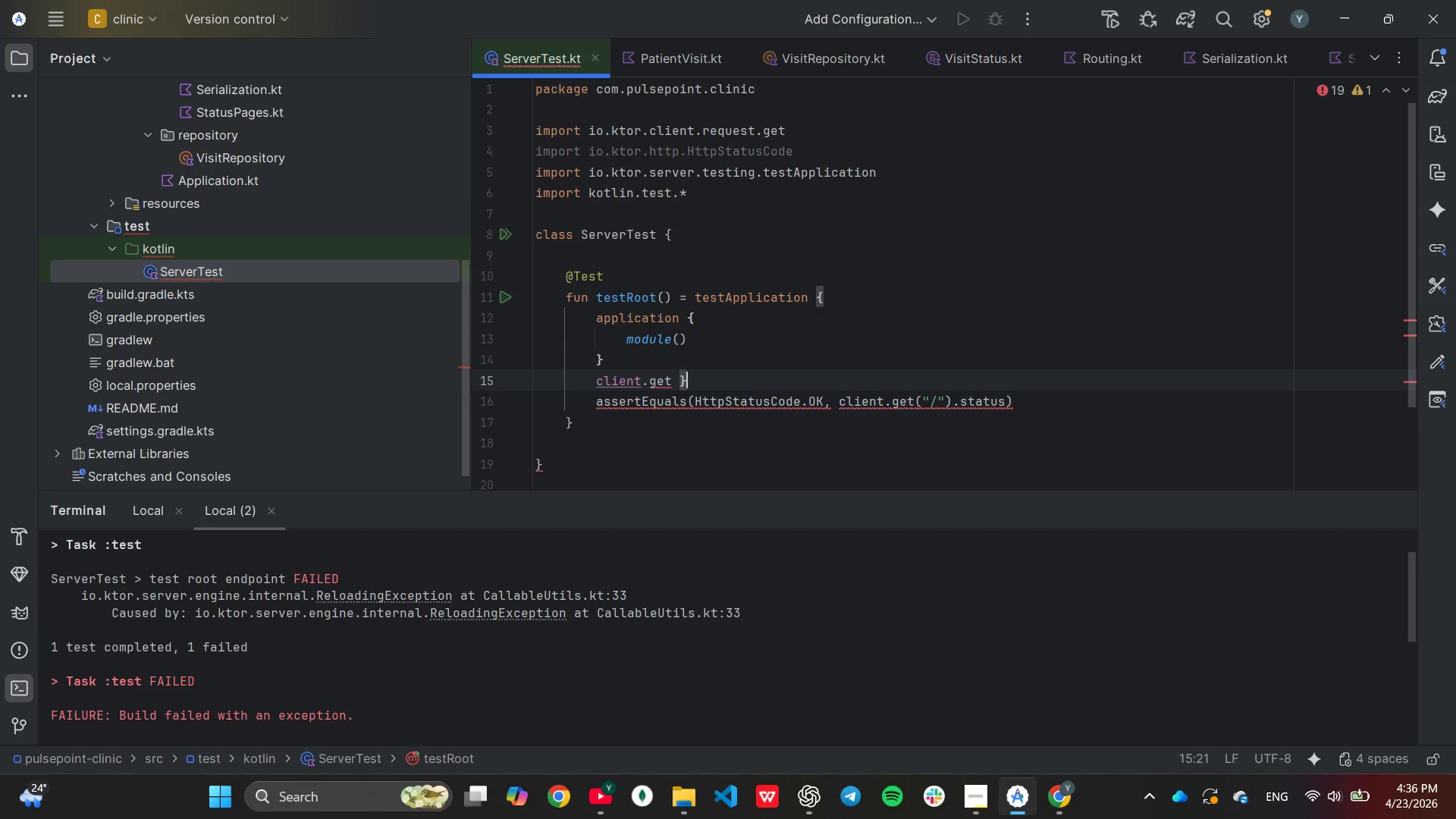 
key(Backspace)
 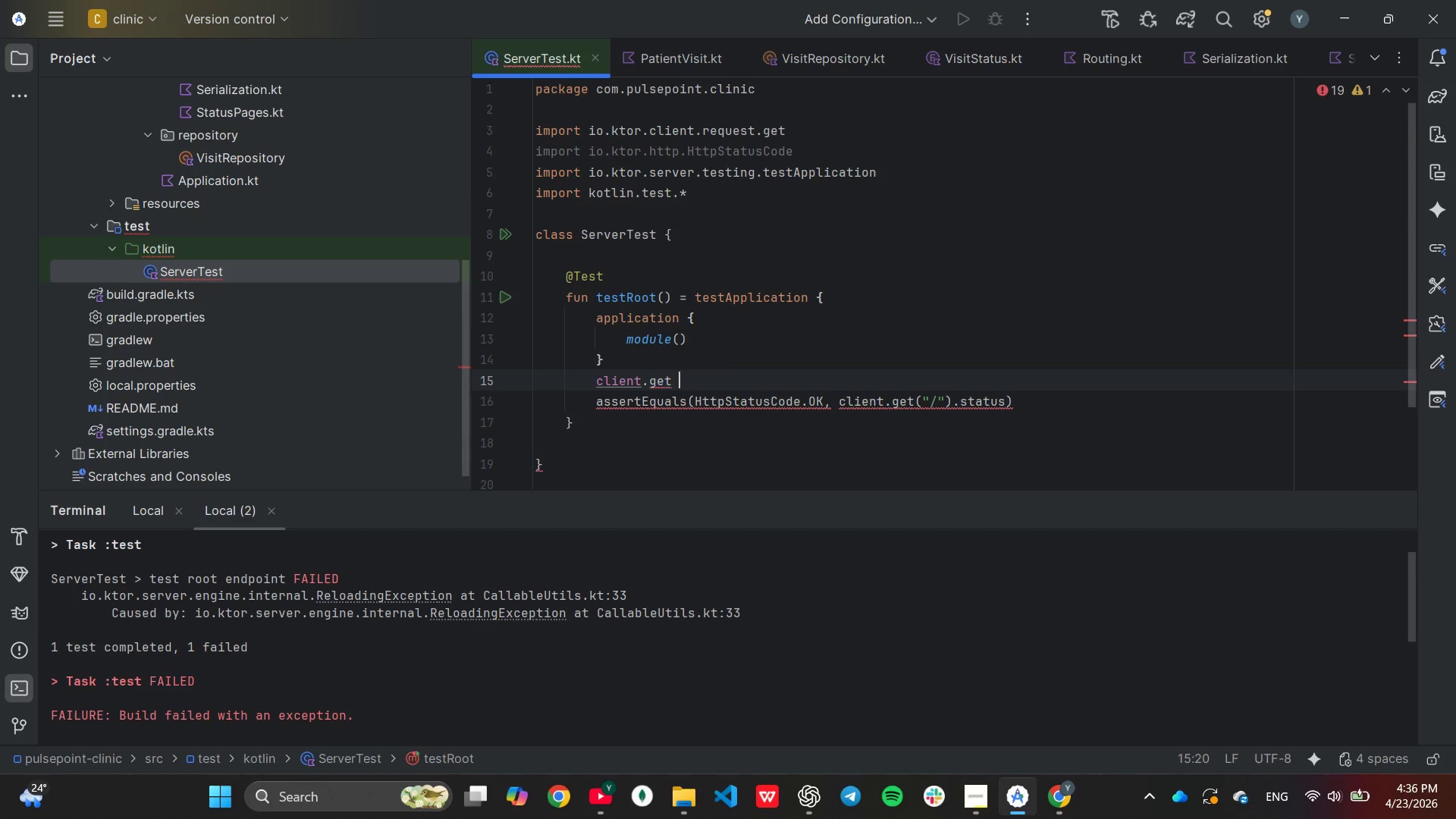 
key(Backspace)
 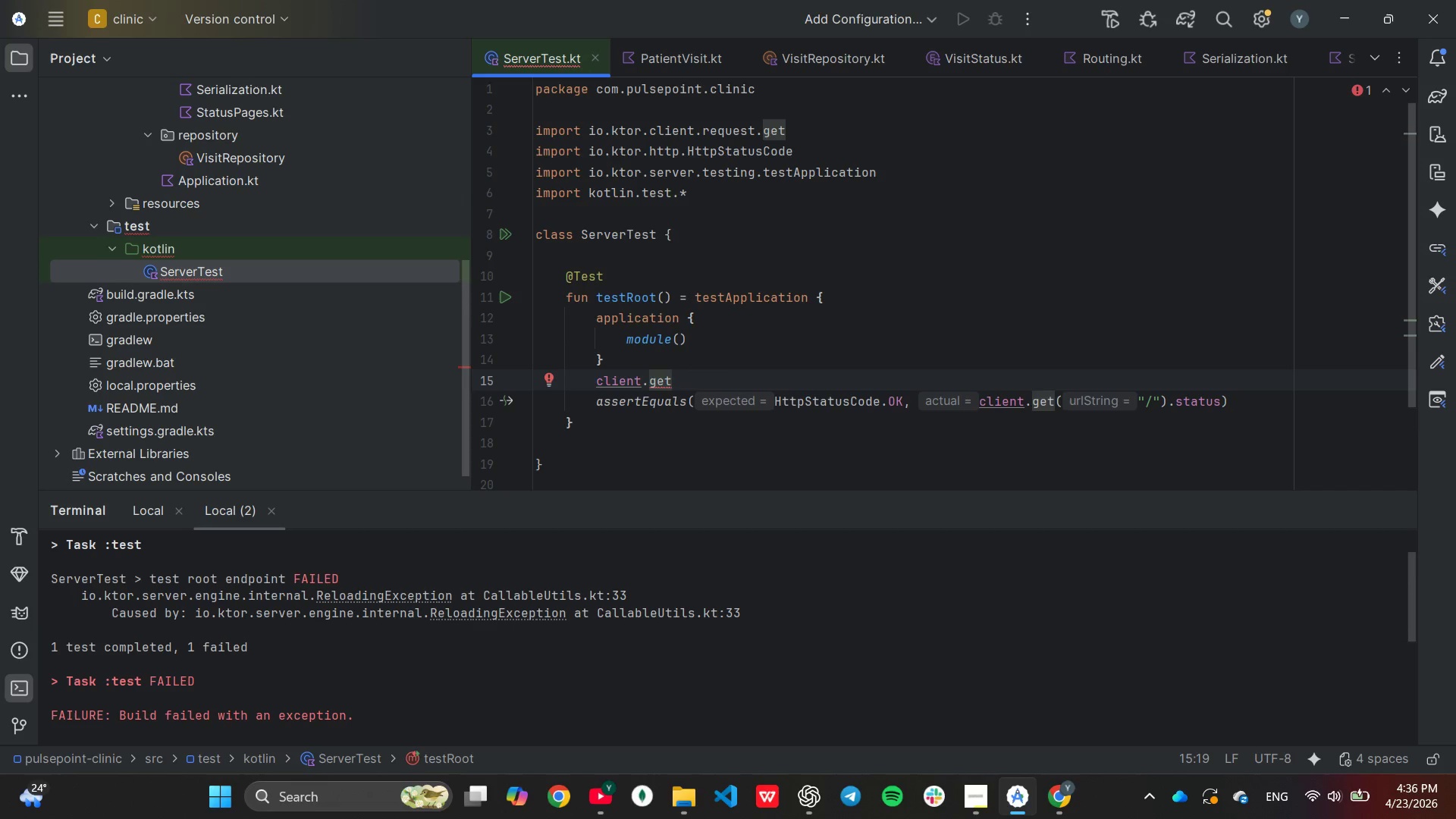 
key(Shift+ShiftLeft)
 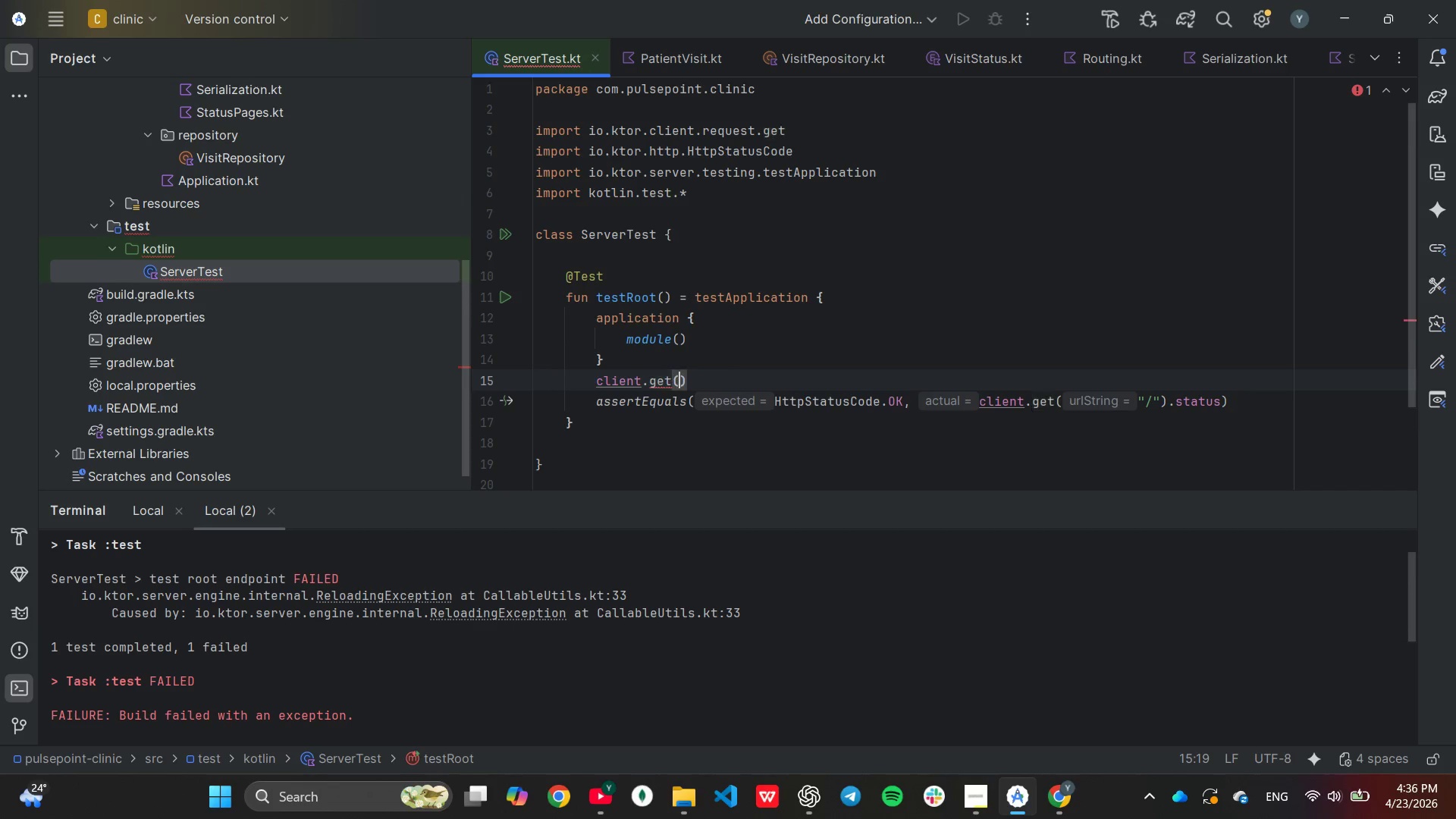 
key(Shift+9)
 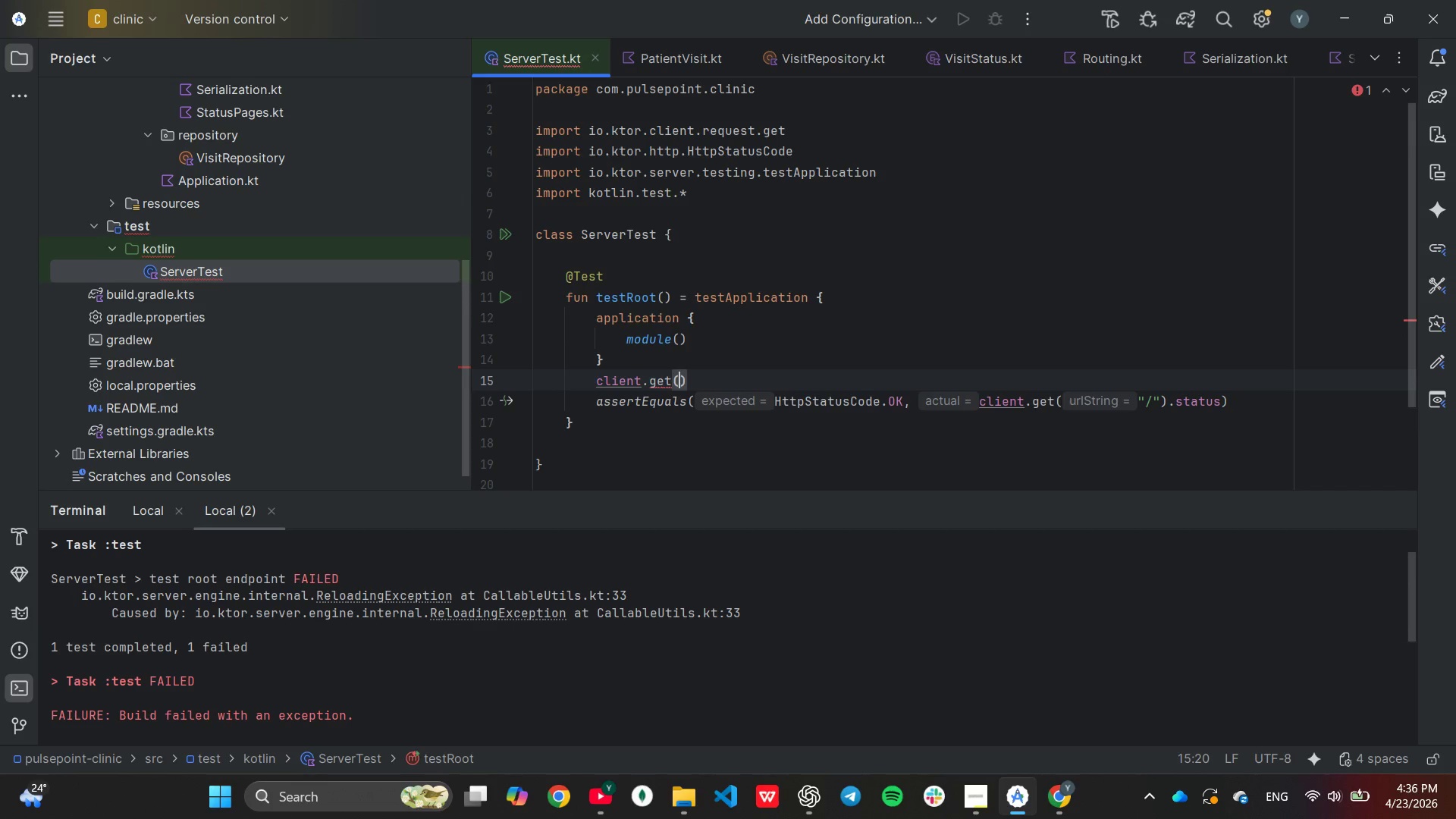 
key(Shift+ShiftLeft)
 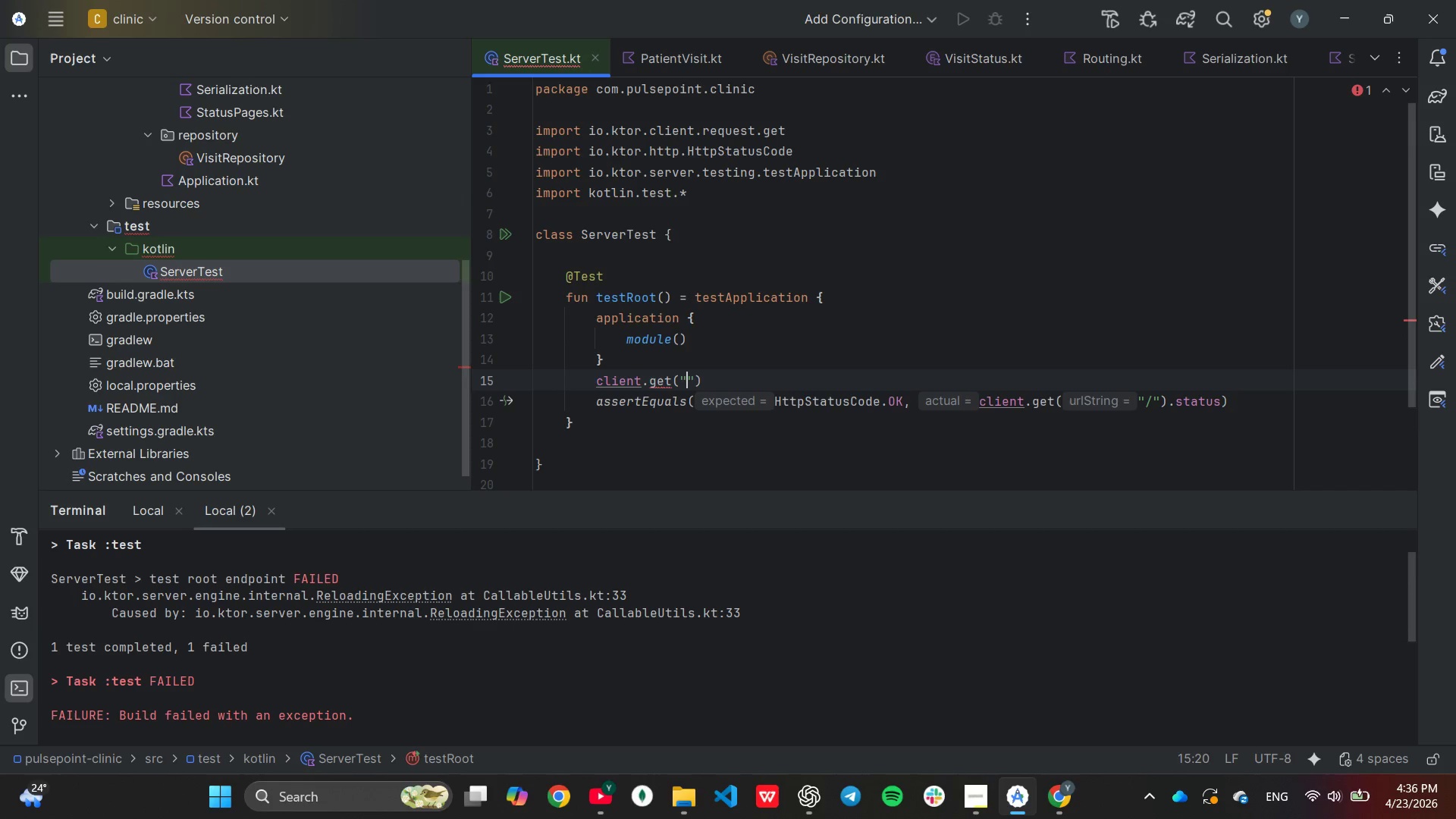 
key(Shift+Quote)
 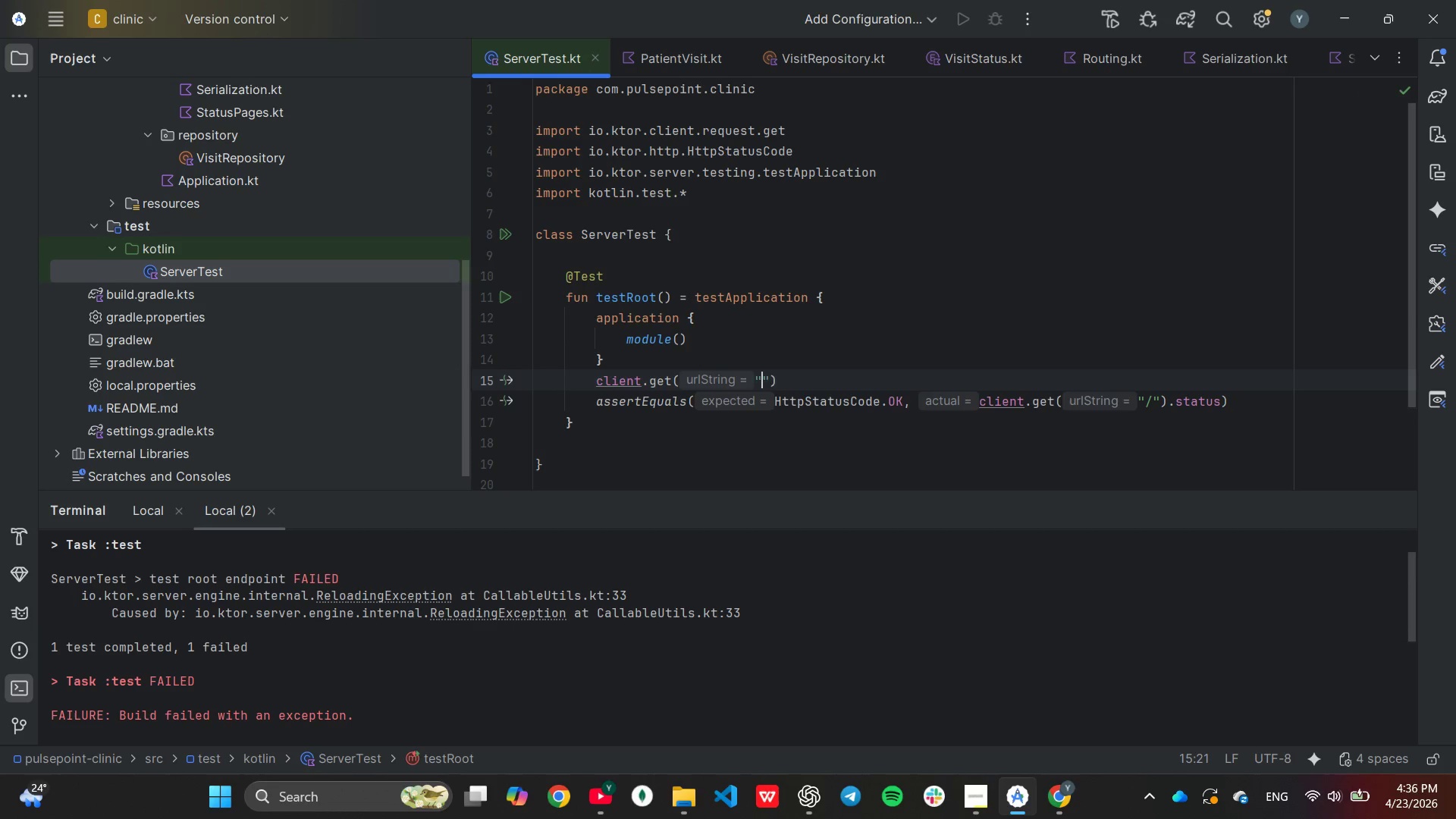 
key(Period)
 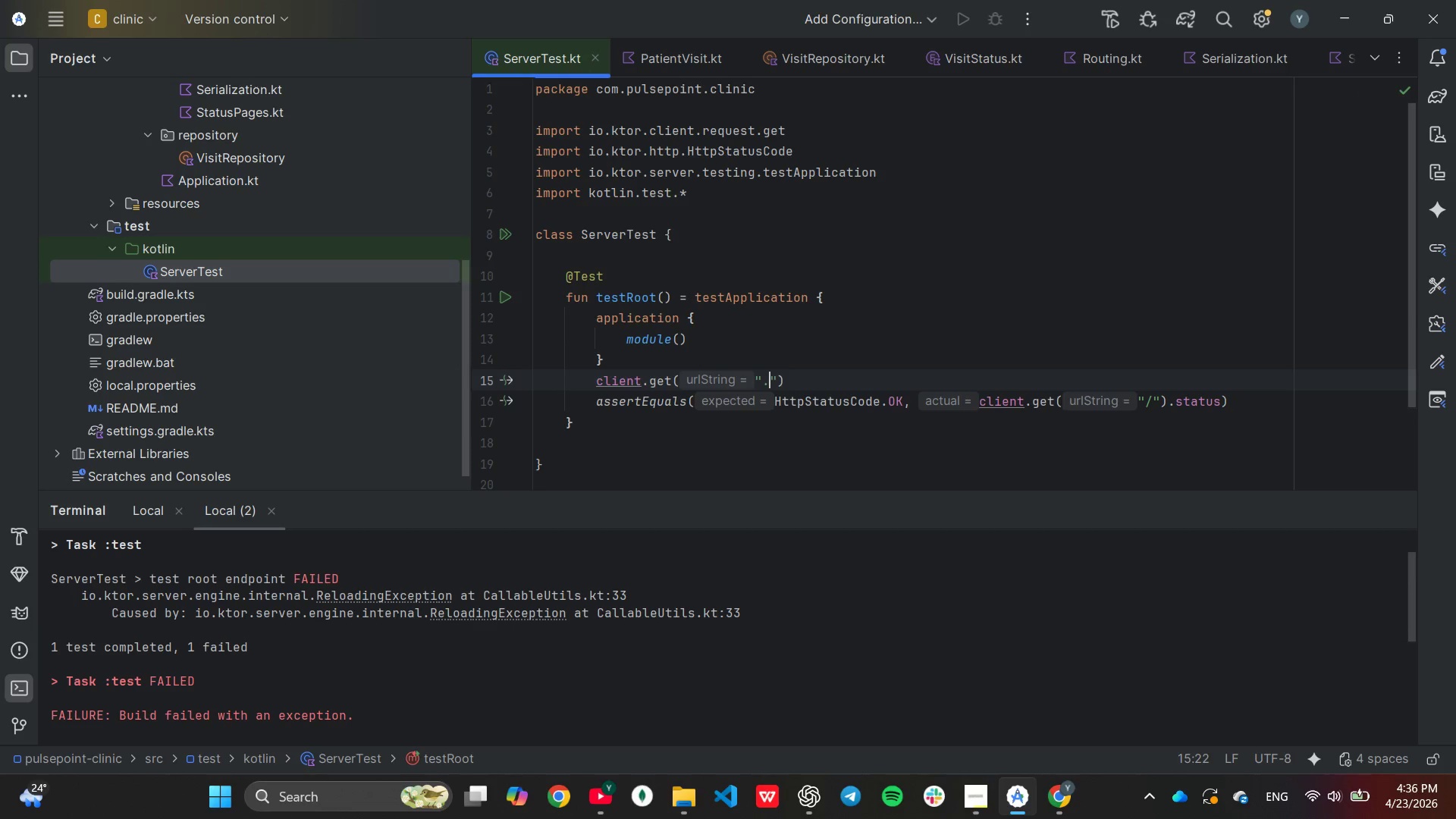 
key(Slash)
 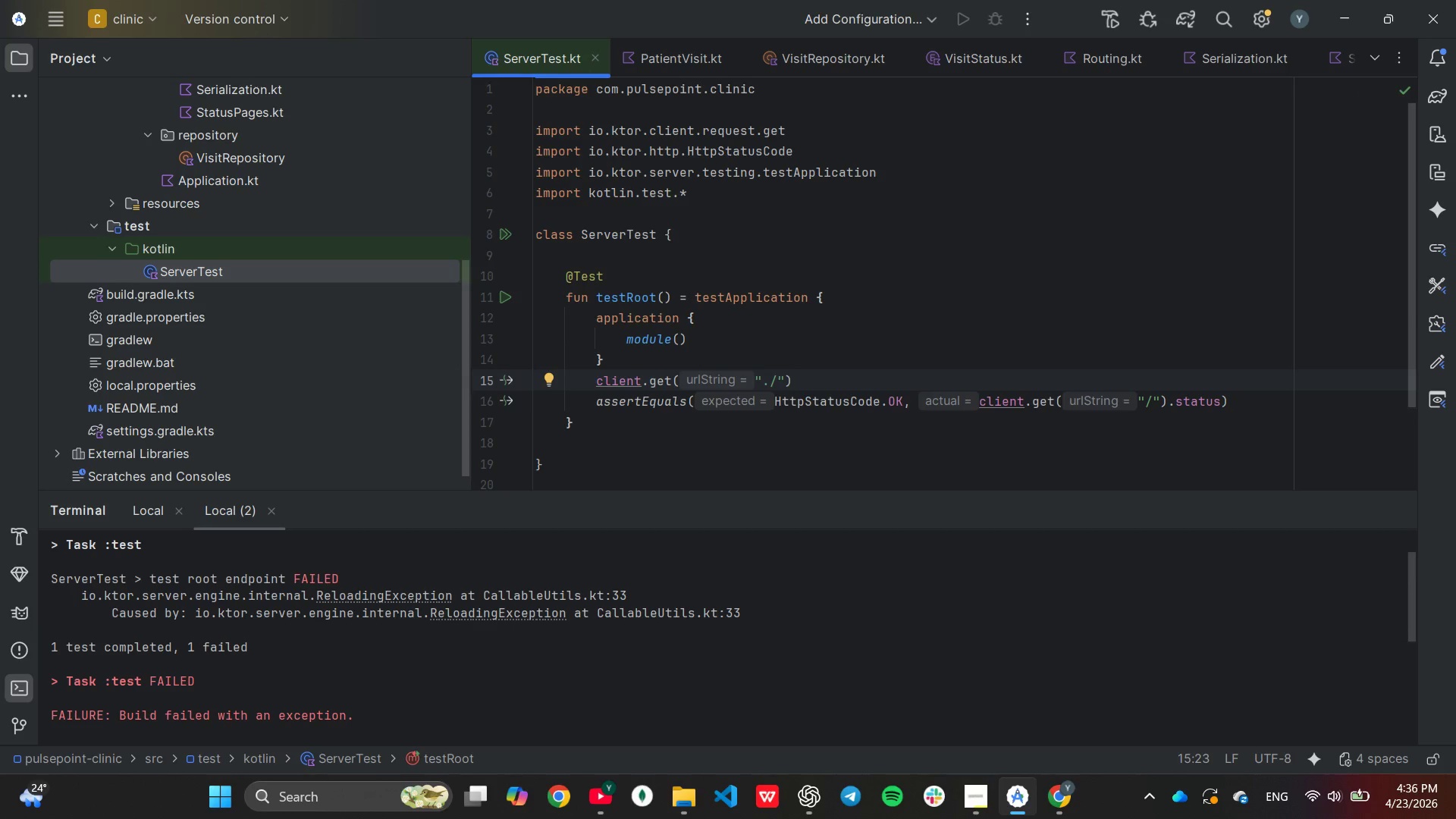 
key(Backspace)
 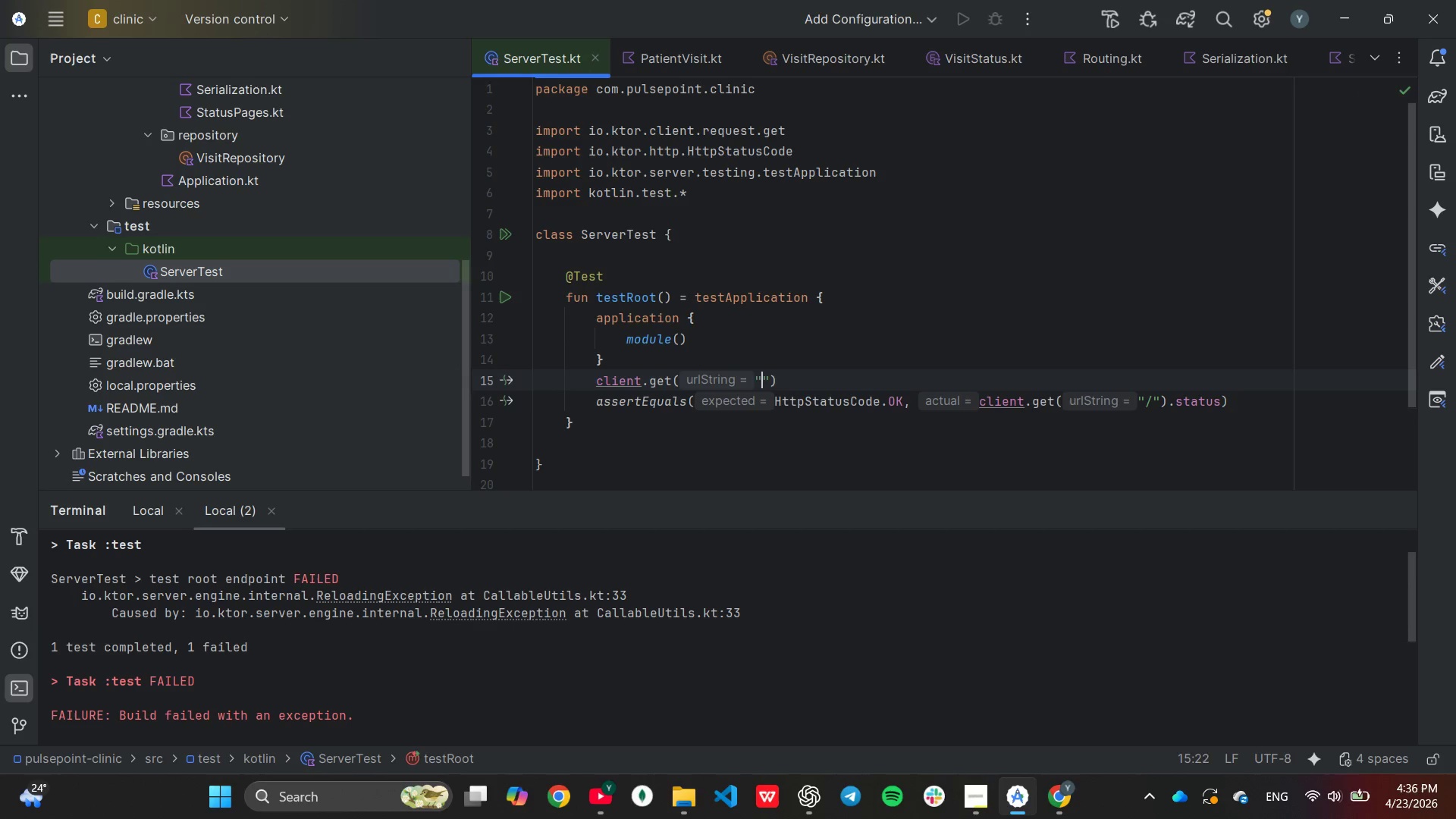 
key(Backspace)
 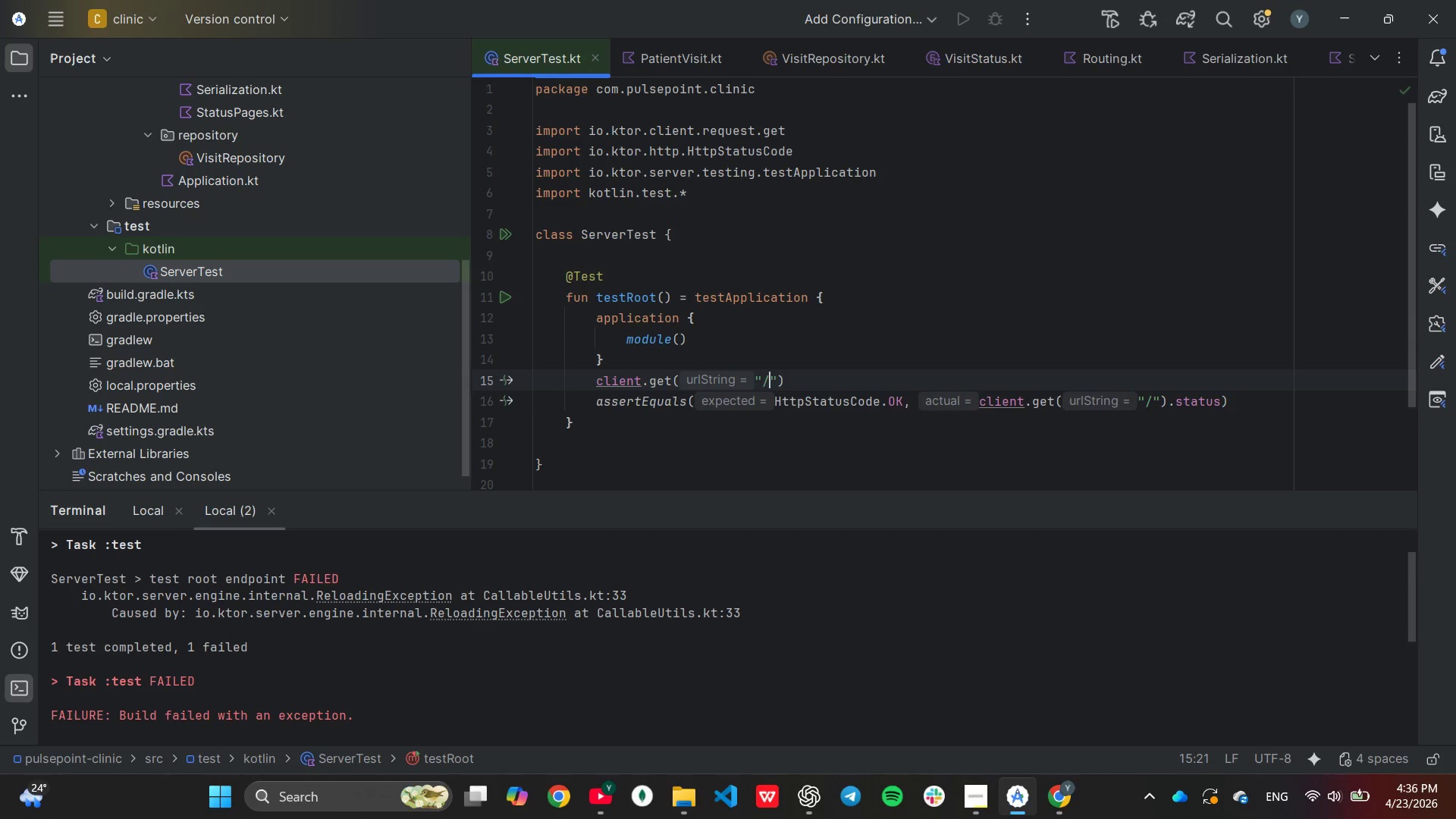 
key(Slash)
 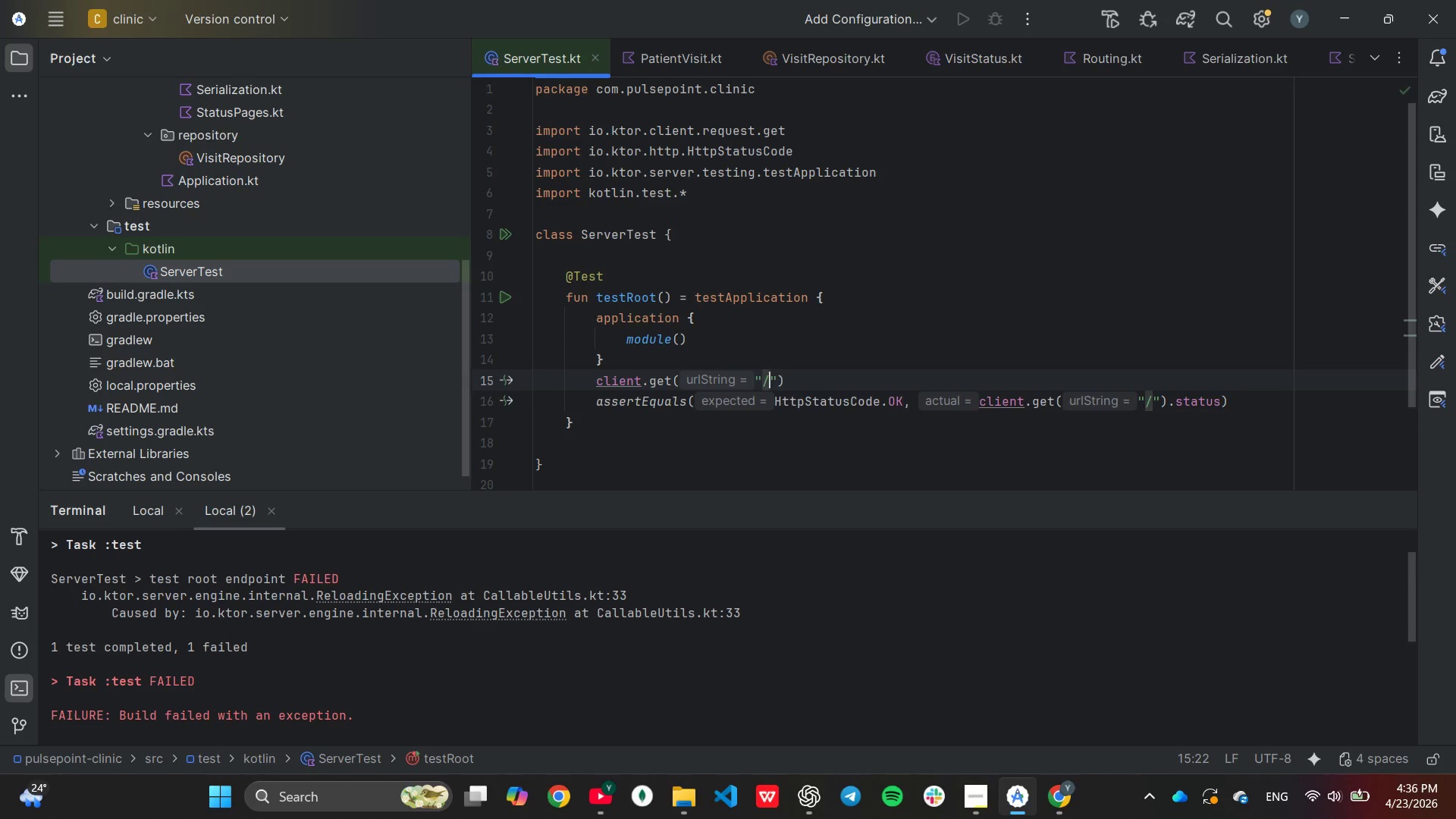 
key(ArrowRight)
 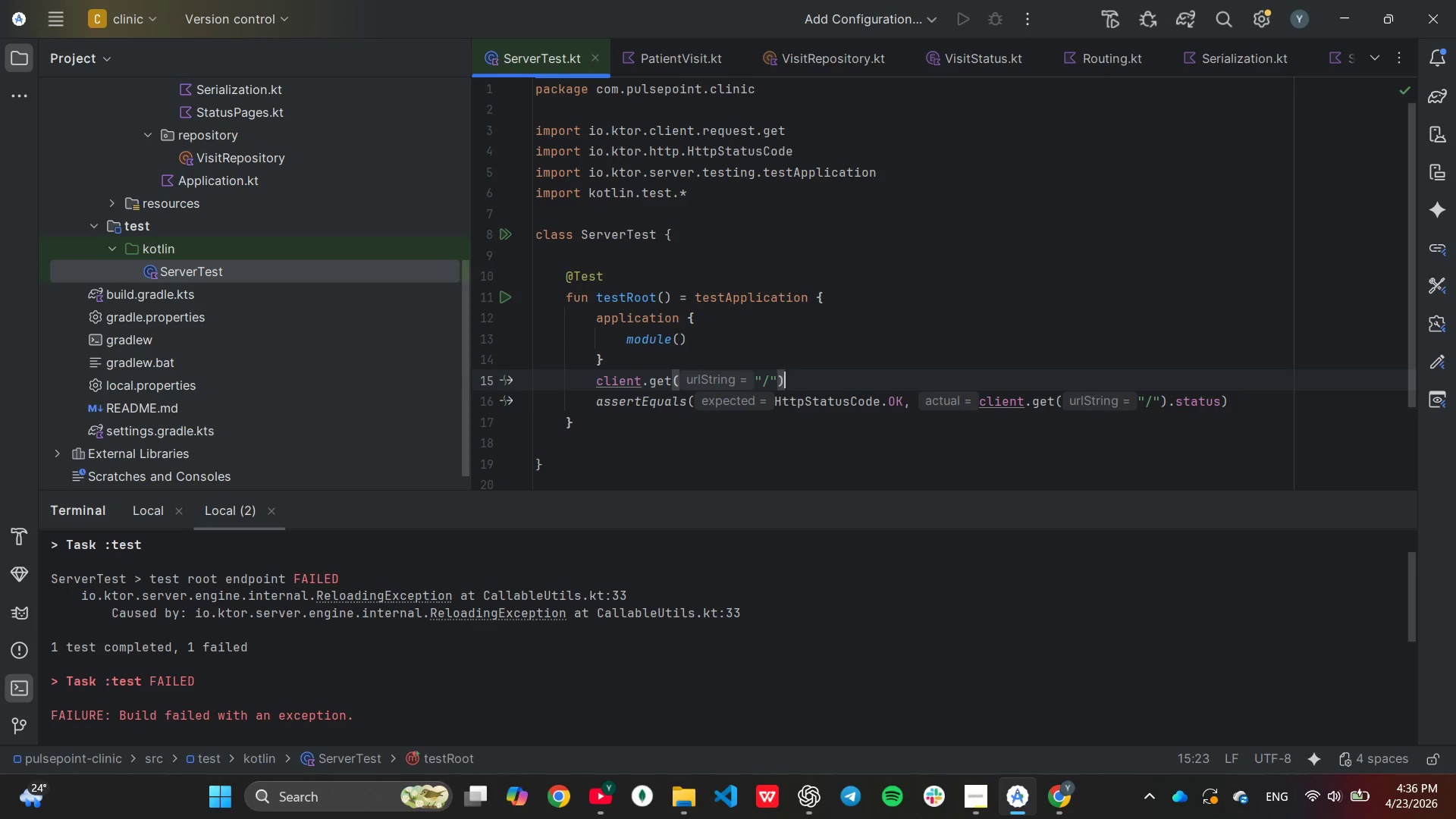 
key(ArrowRight)
 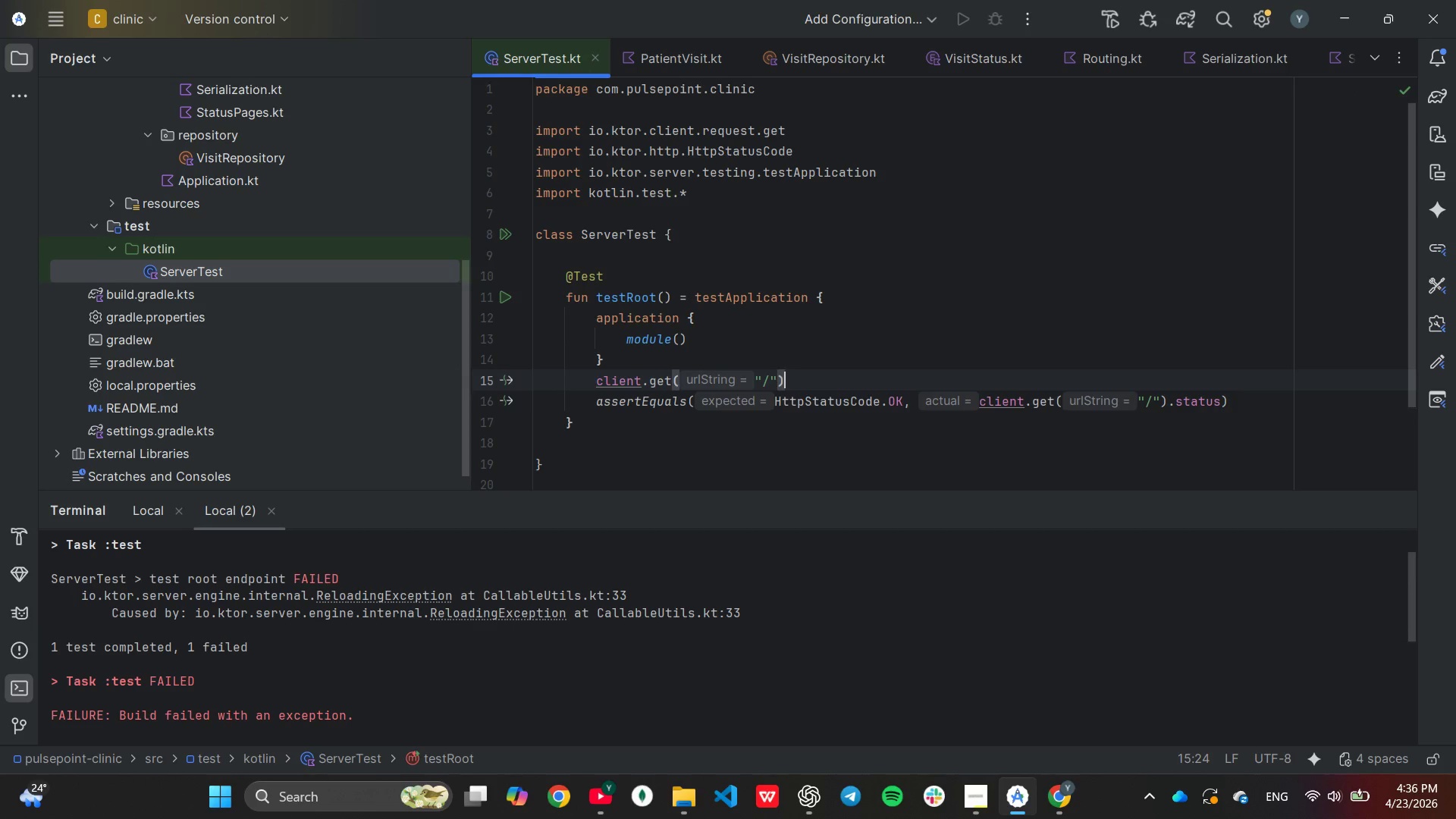 
type(.ap)
 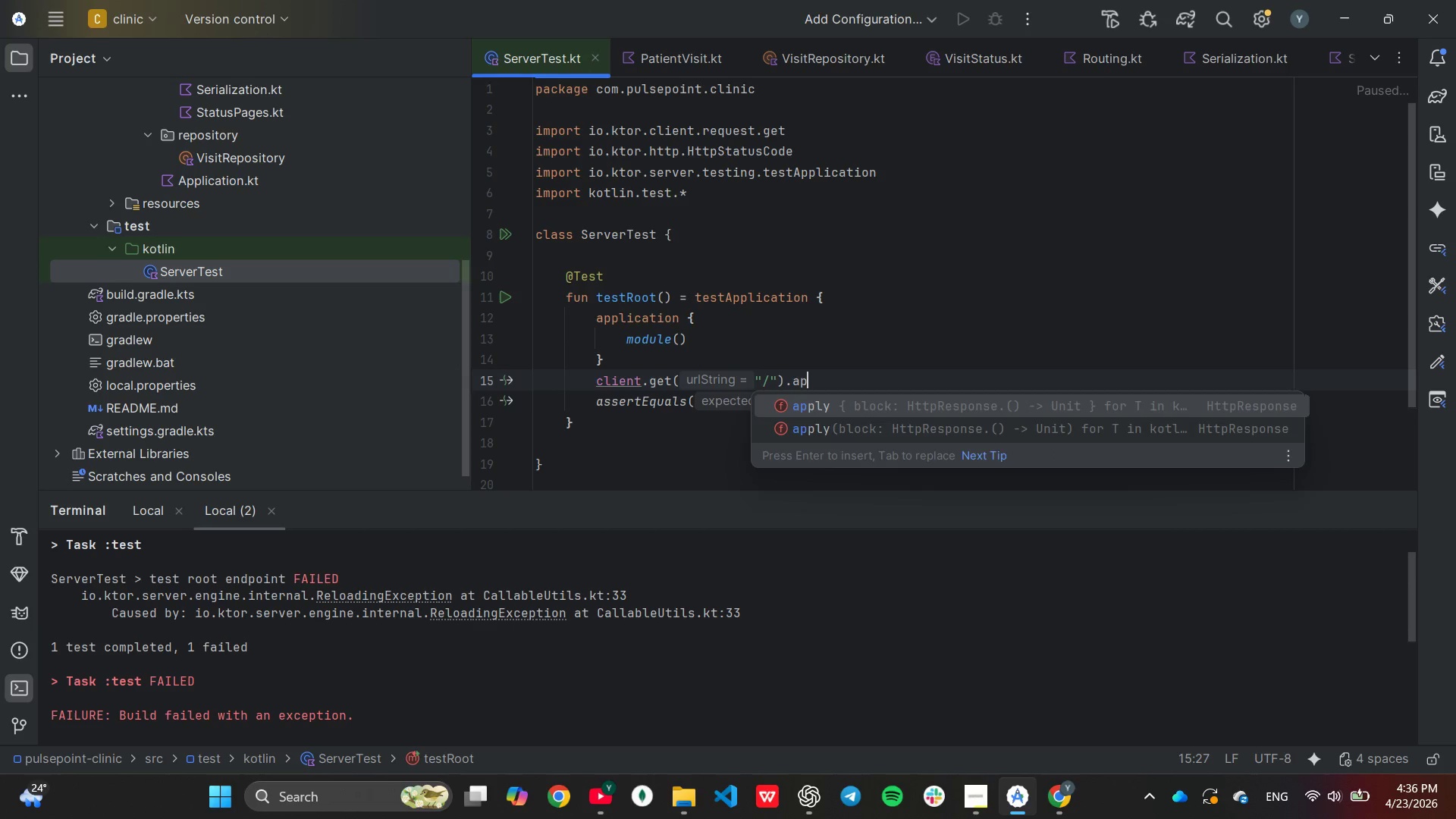 
key(Enter)
 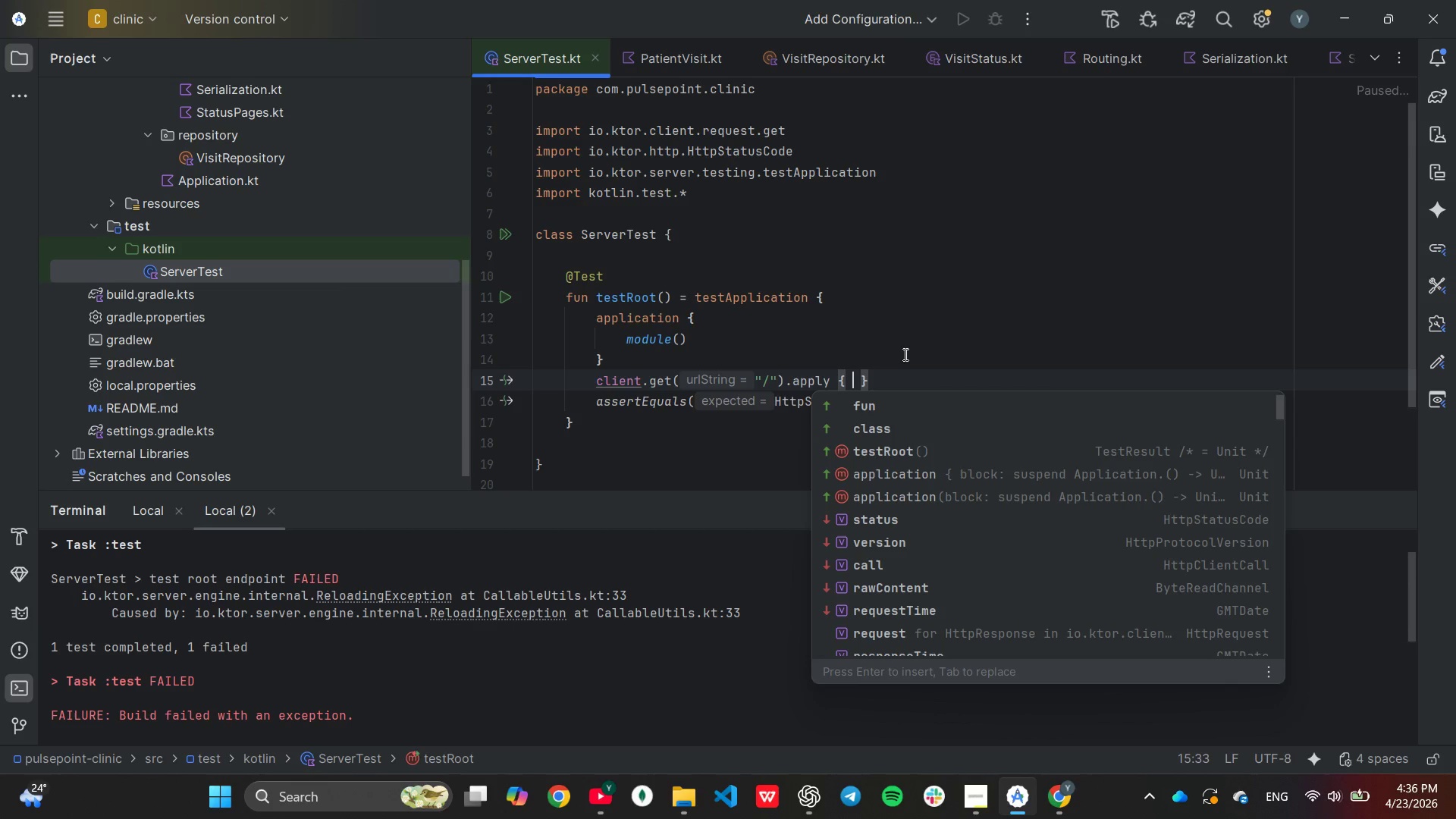 
key(ArrowDown)
 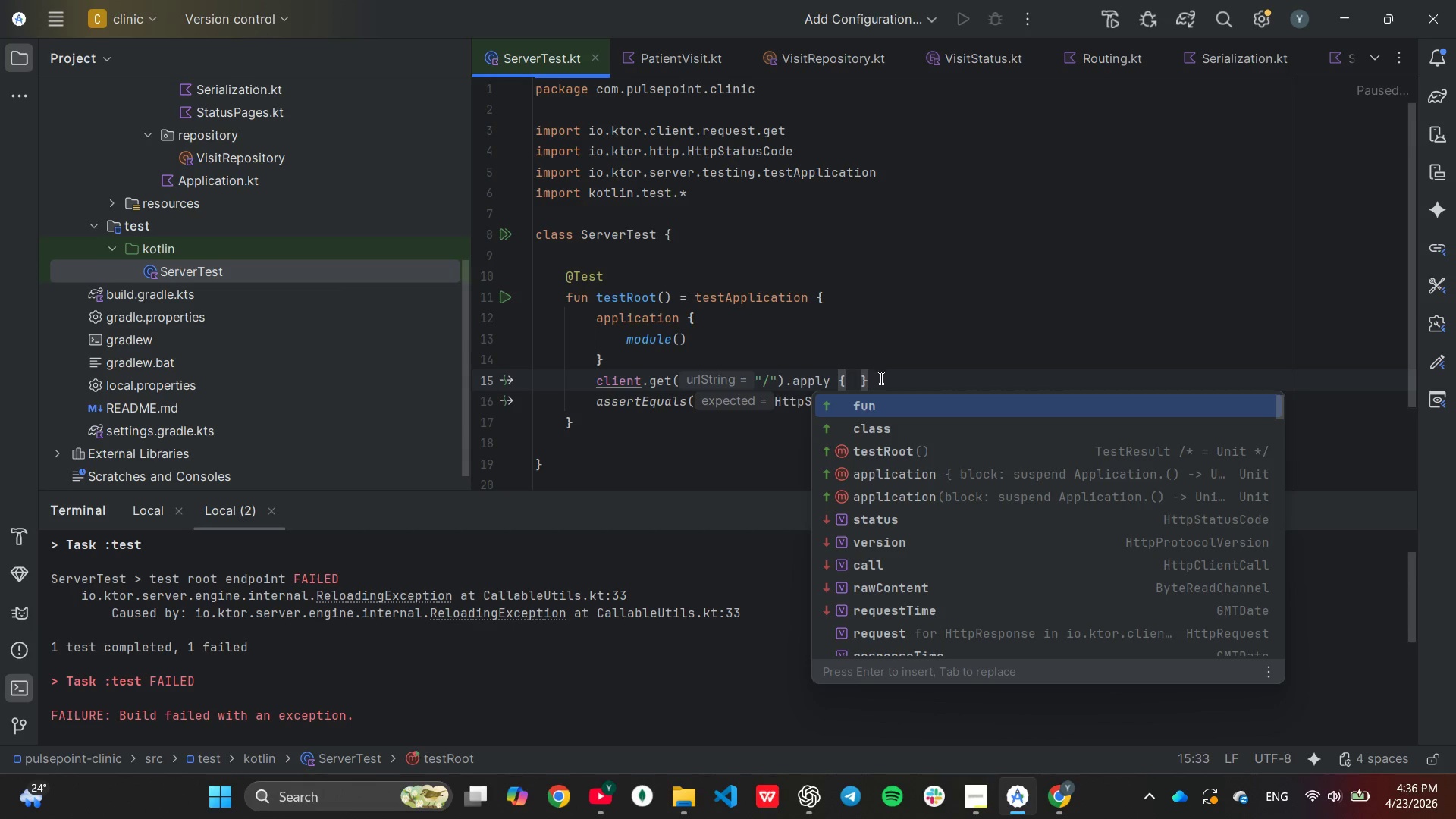 
key(Backspace)
 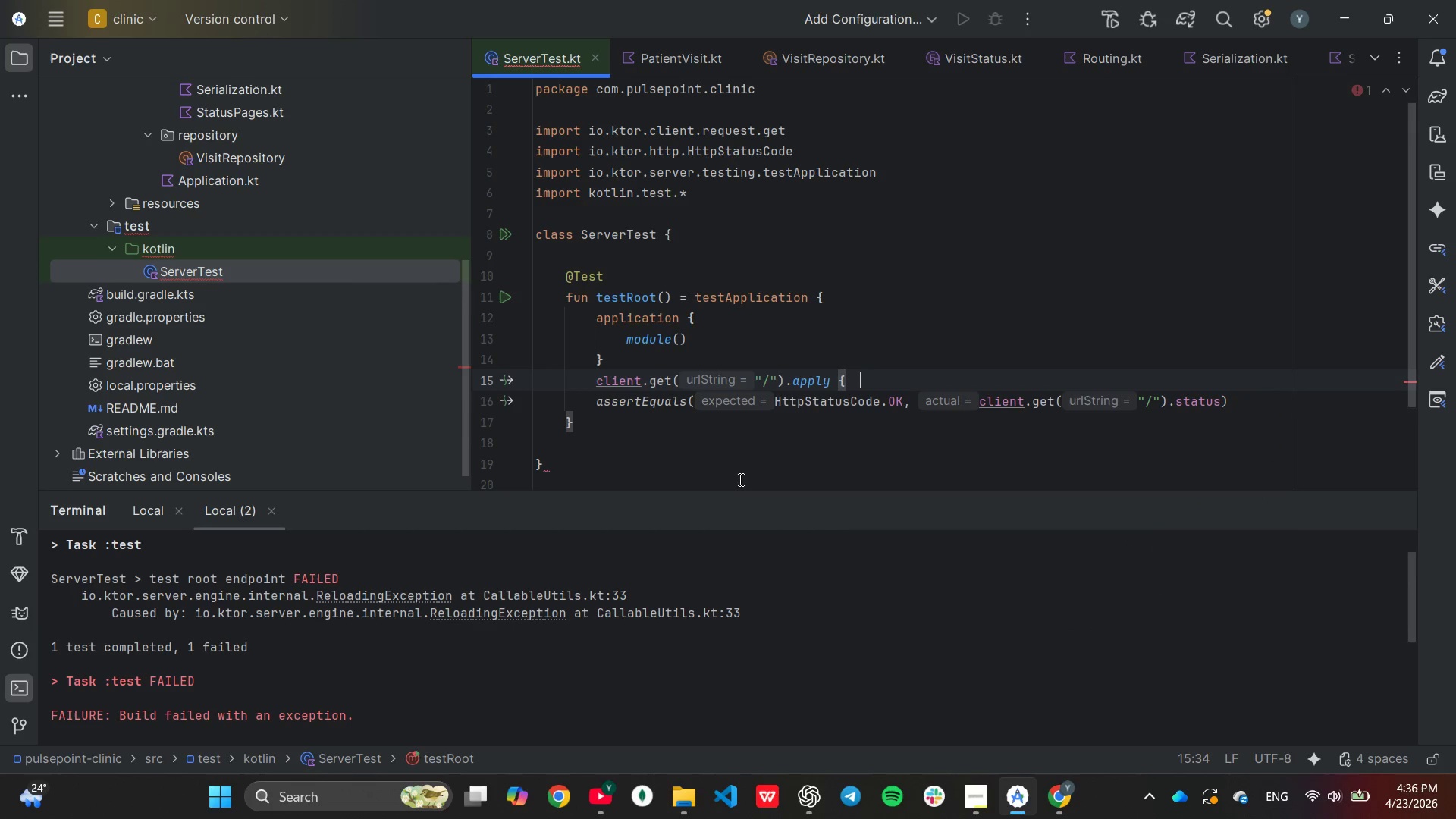 
key(Backspace)
 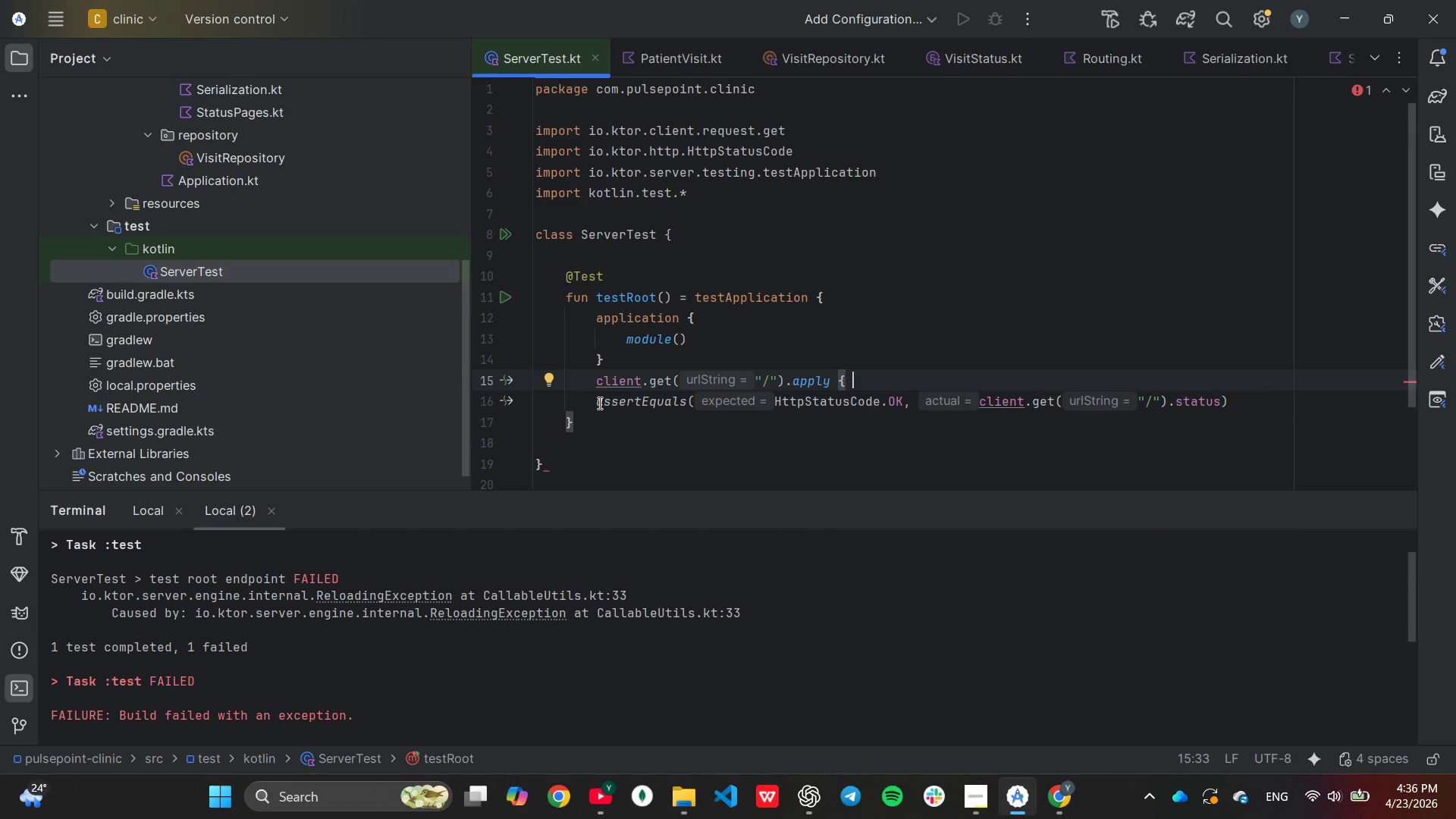 
left_click([598, 403])
 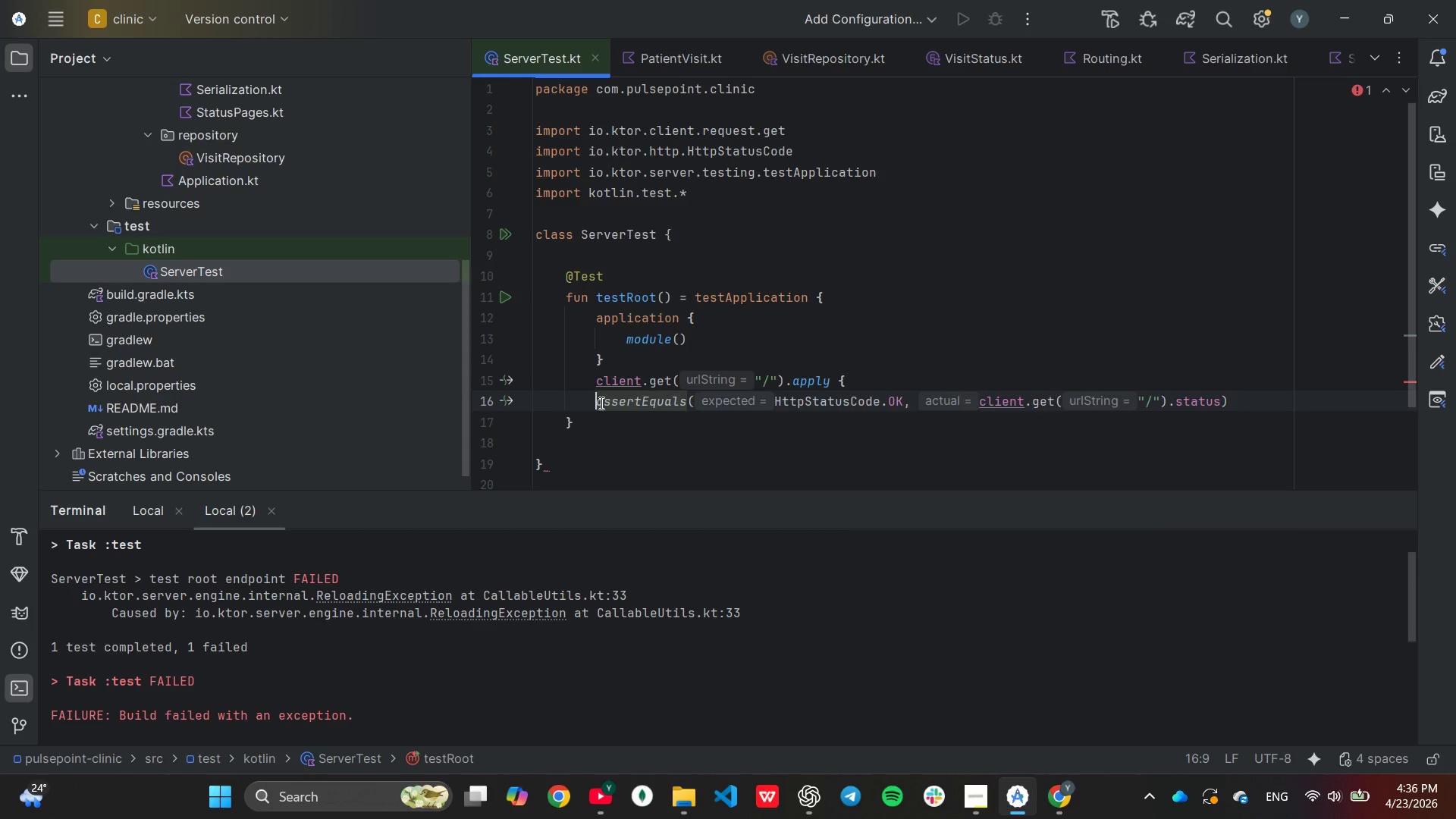 
key(Tab)
 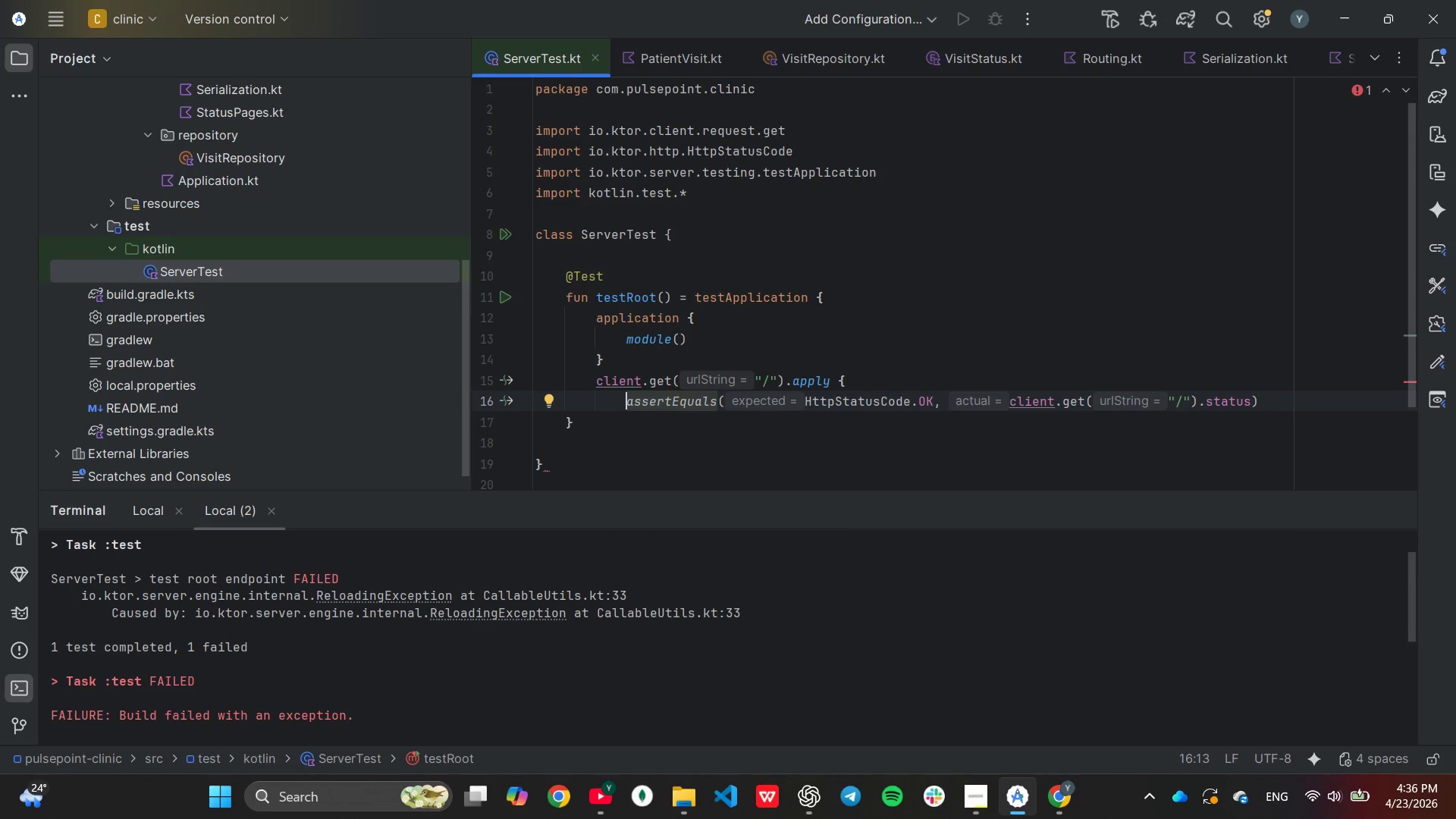 
key(End)
 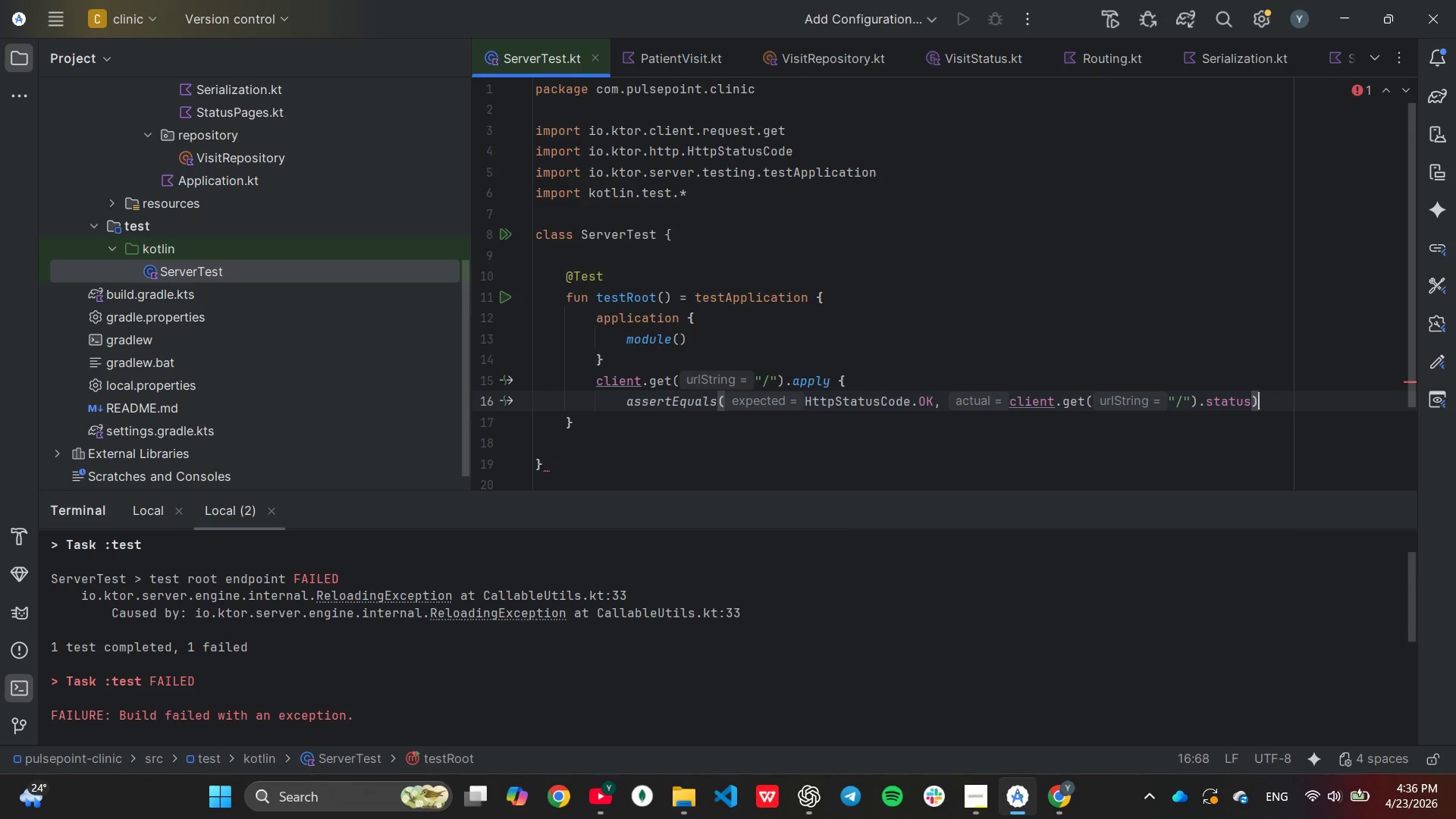 
key(Enter)
 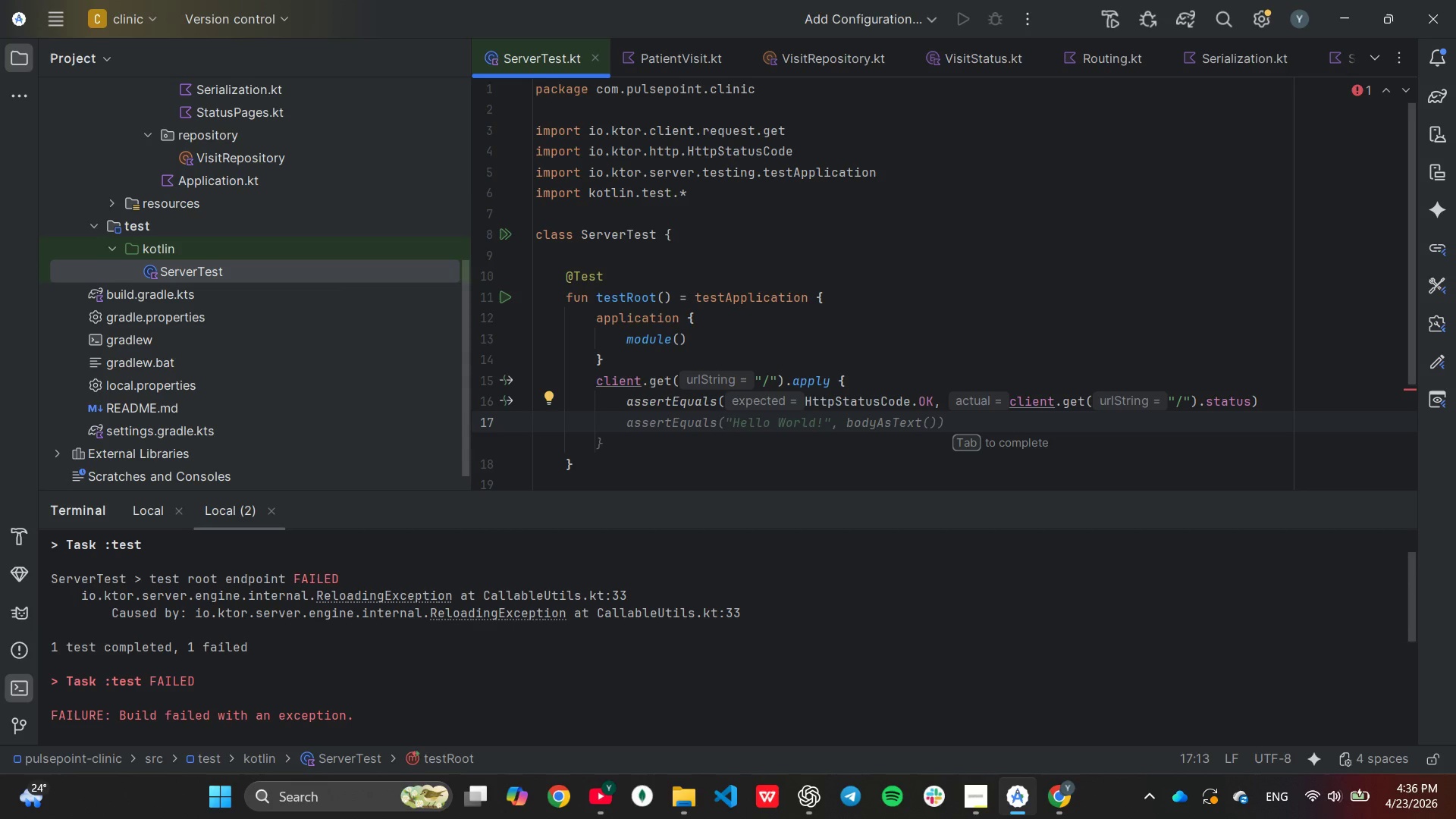 
key(Tab)
 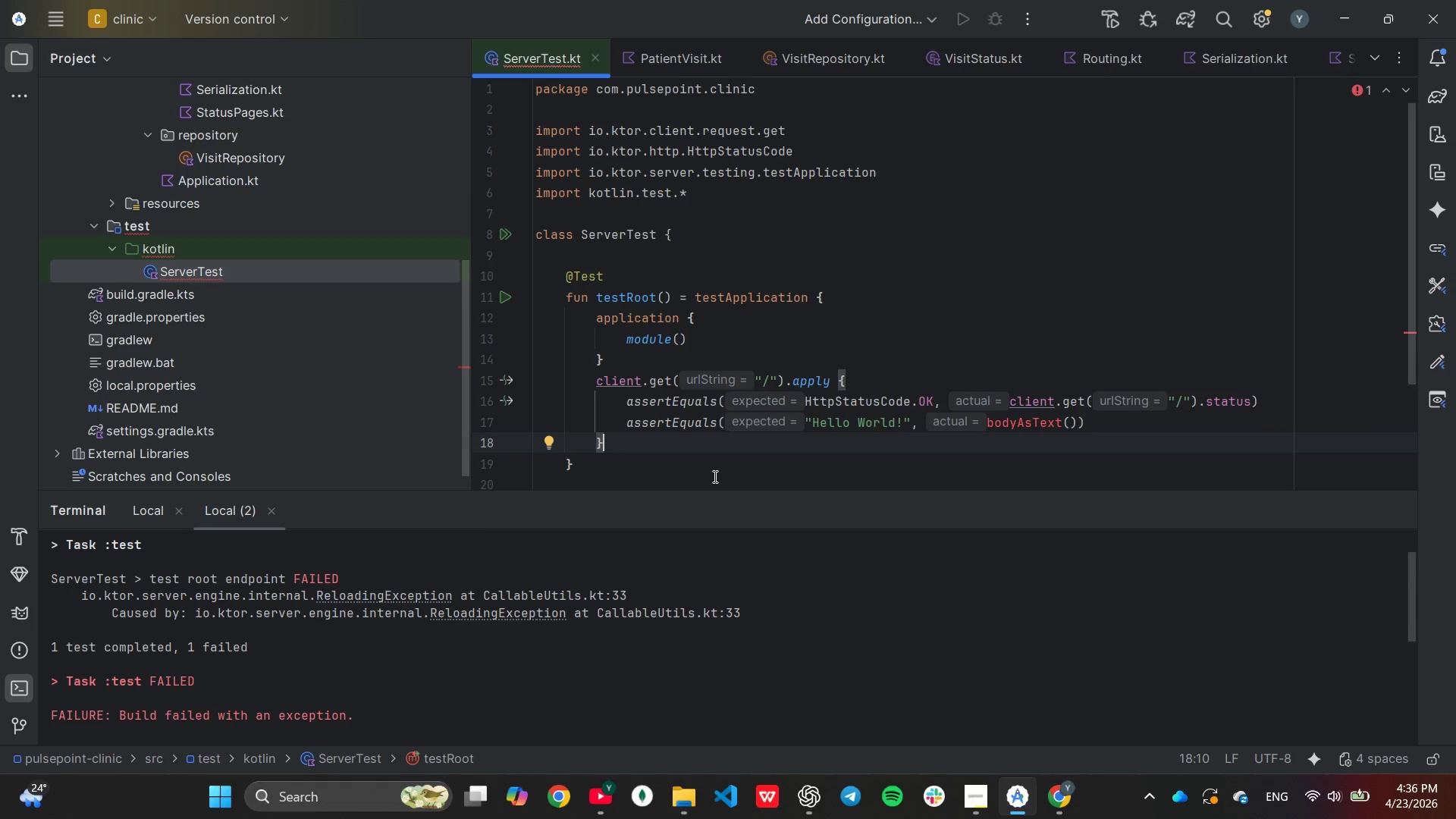 
wait(10.41)
 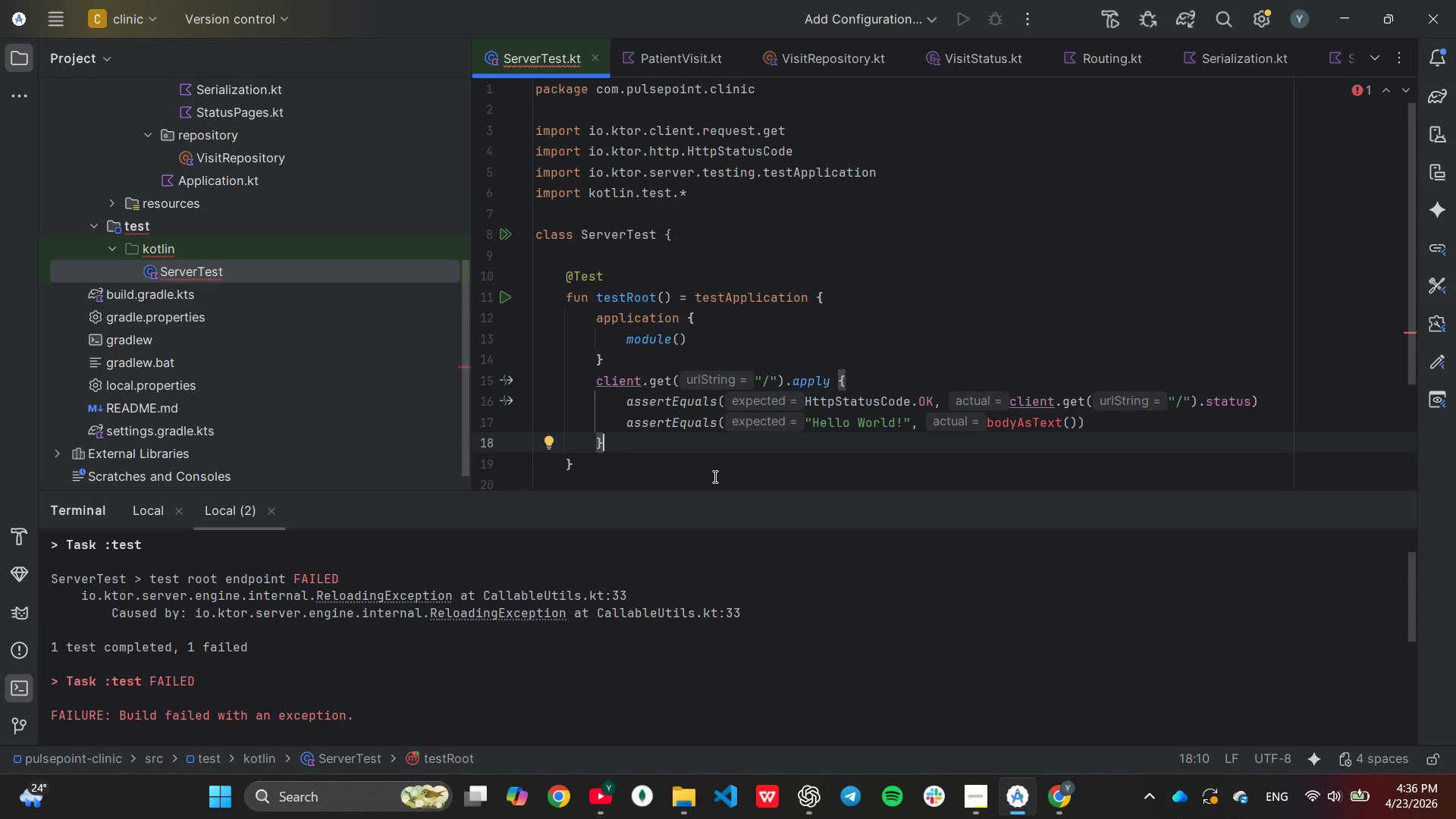 
left_click([1207, 409])
 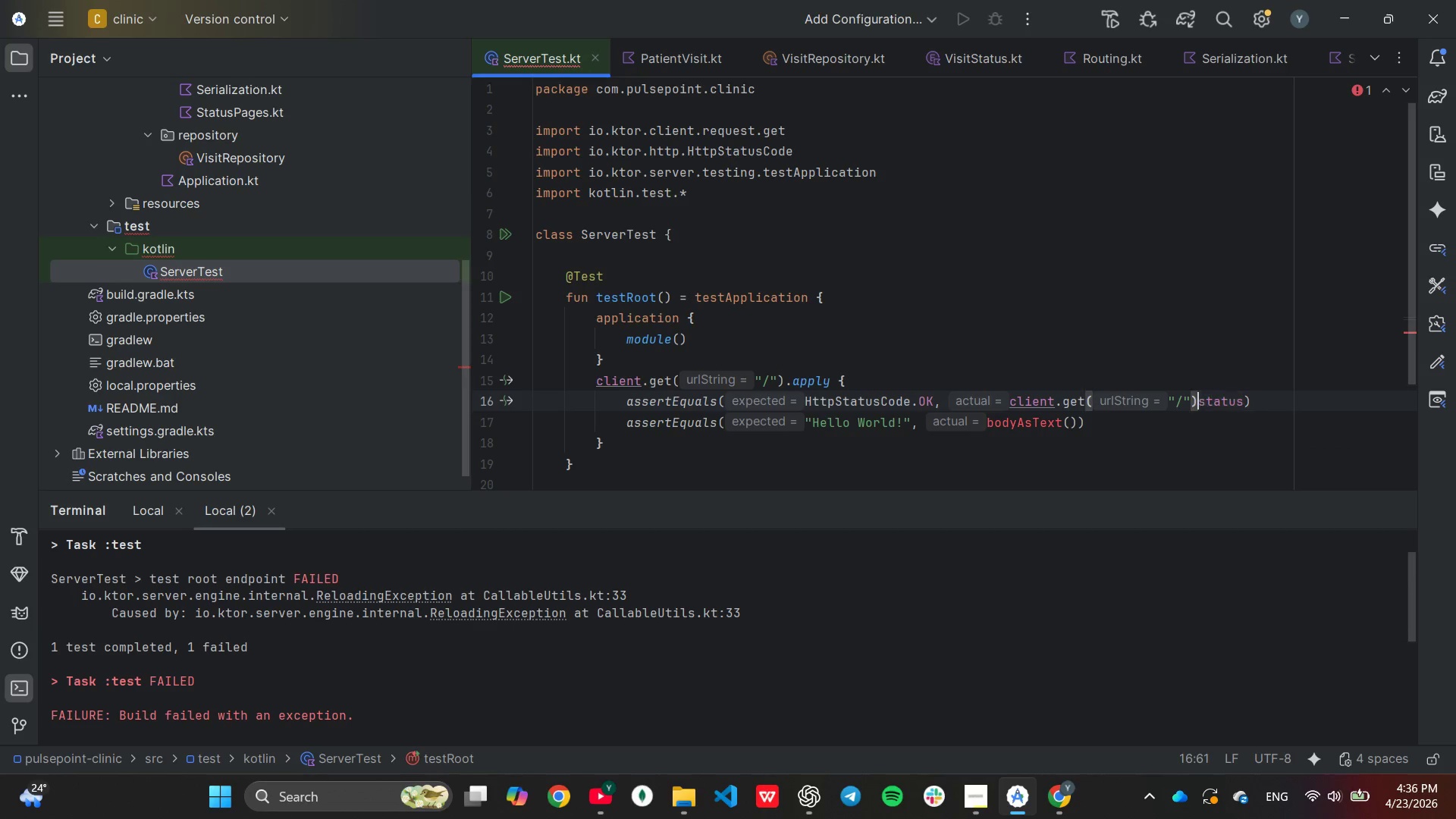 
hold_key(key=Backspace, duration=1.08)
 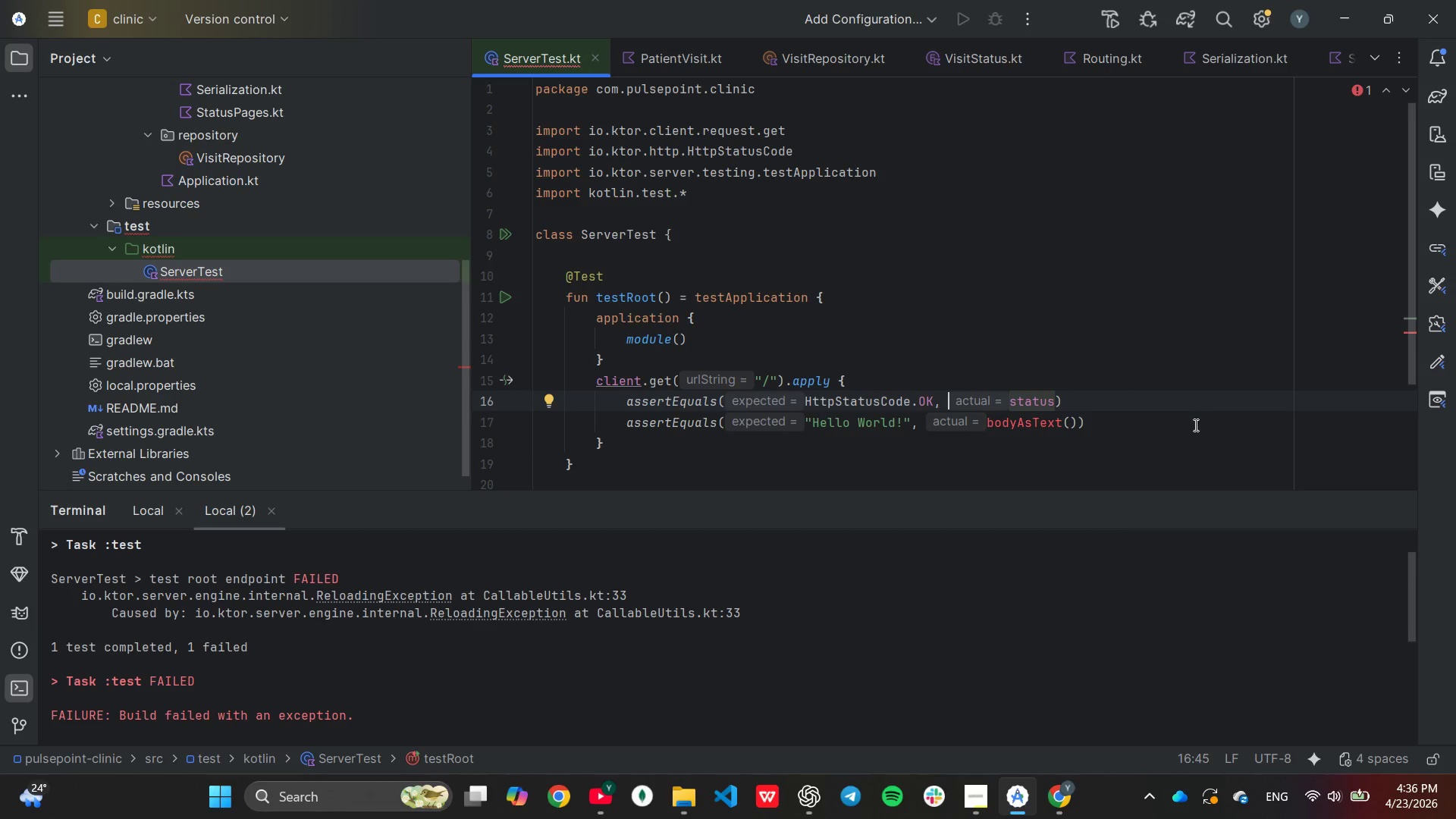 
key(Backspace)
 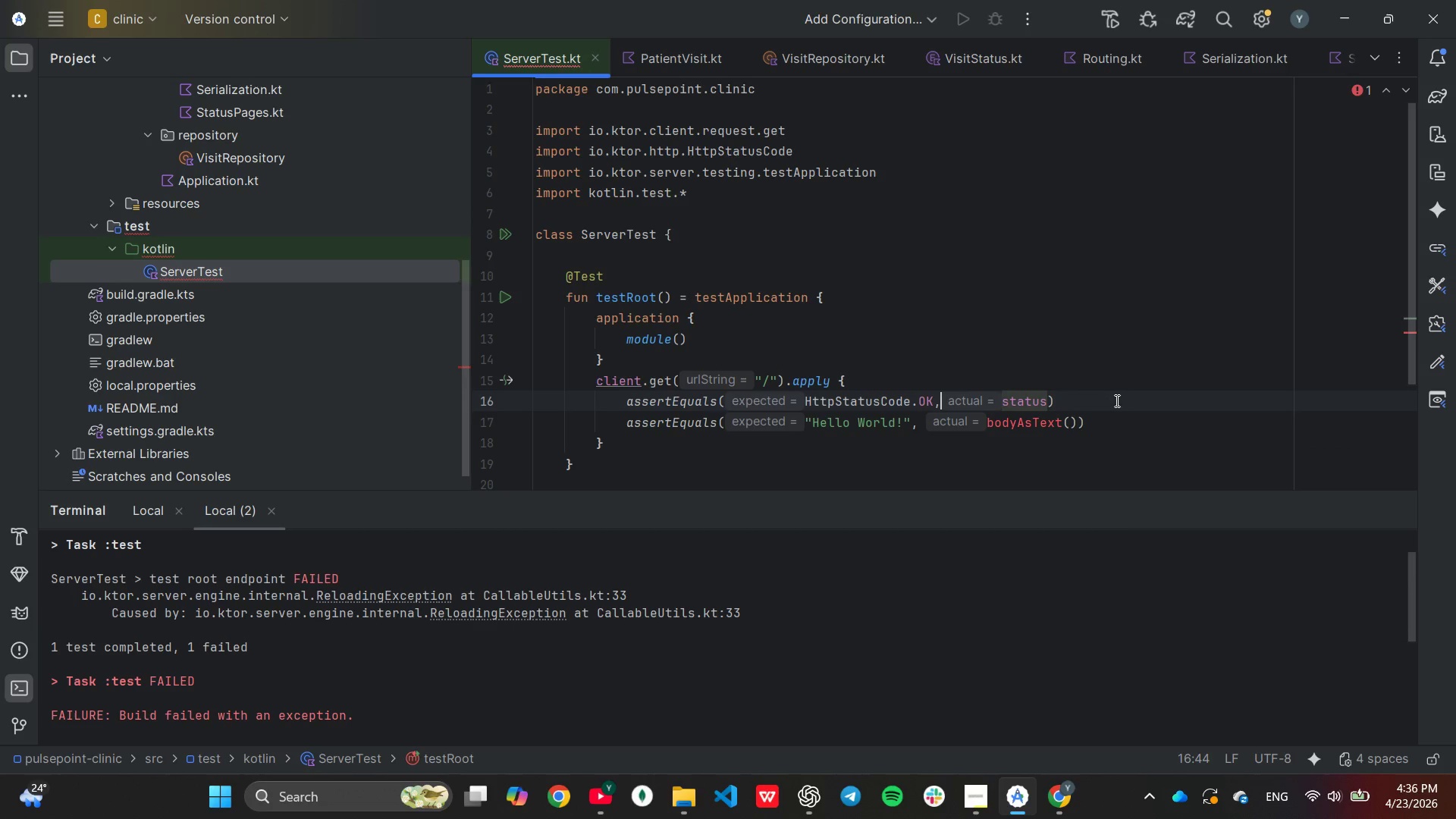 
left_click([1117, 397])
 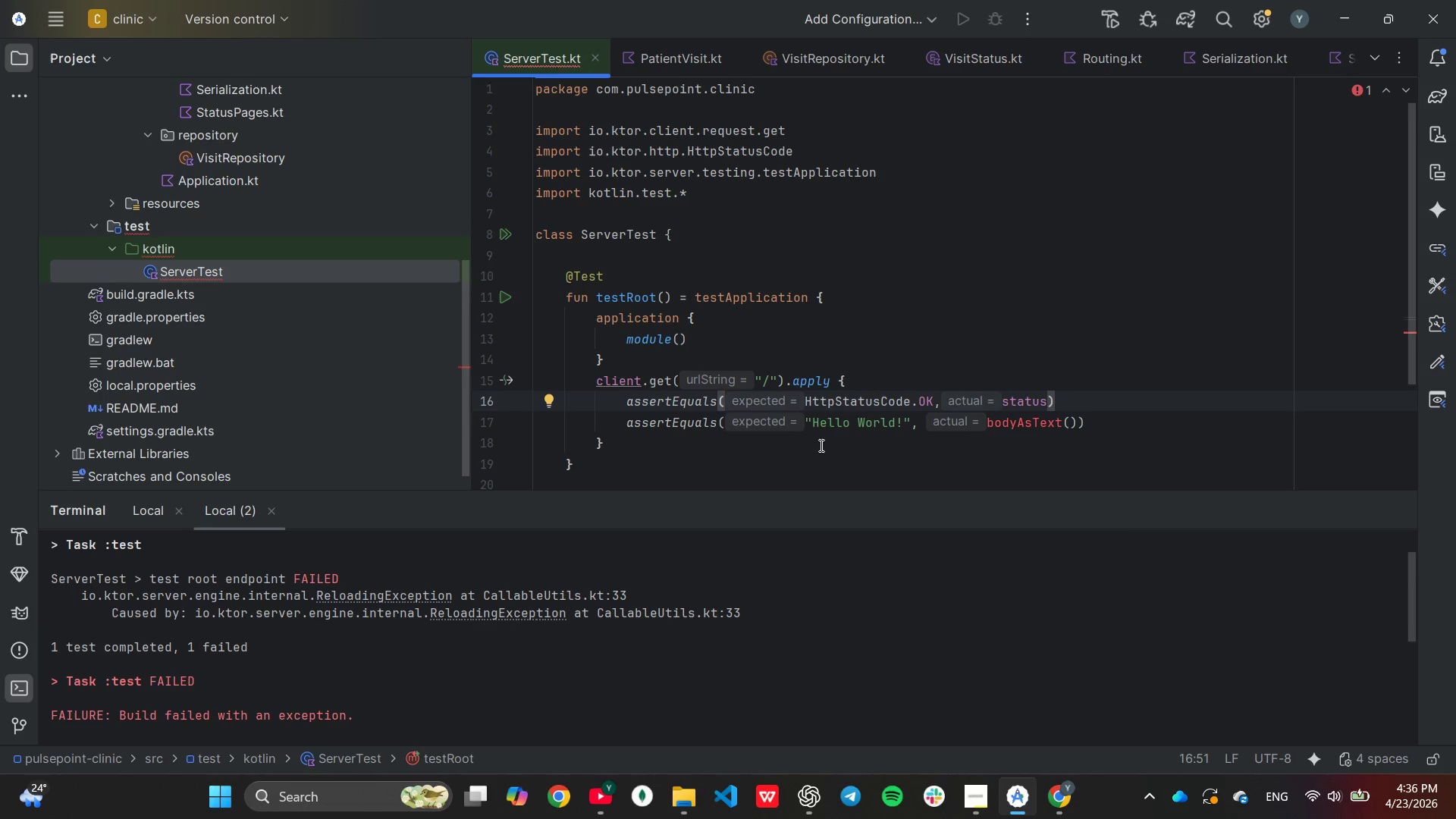 
left_click([714, 425])
 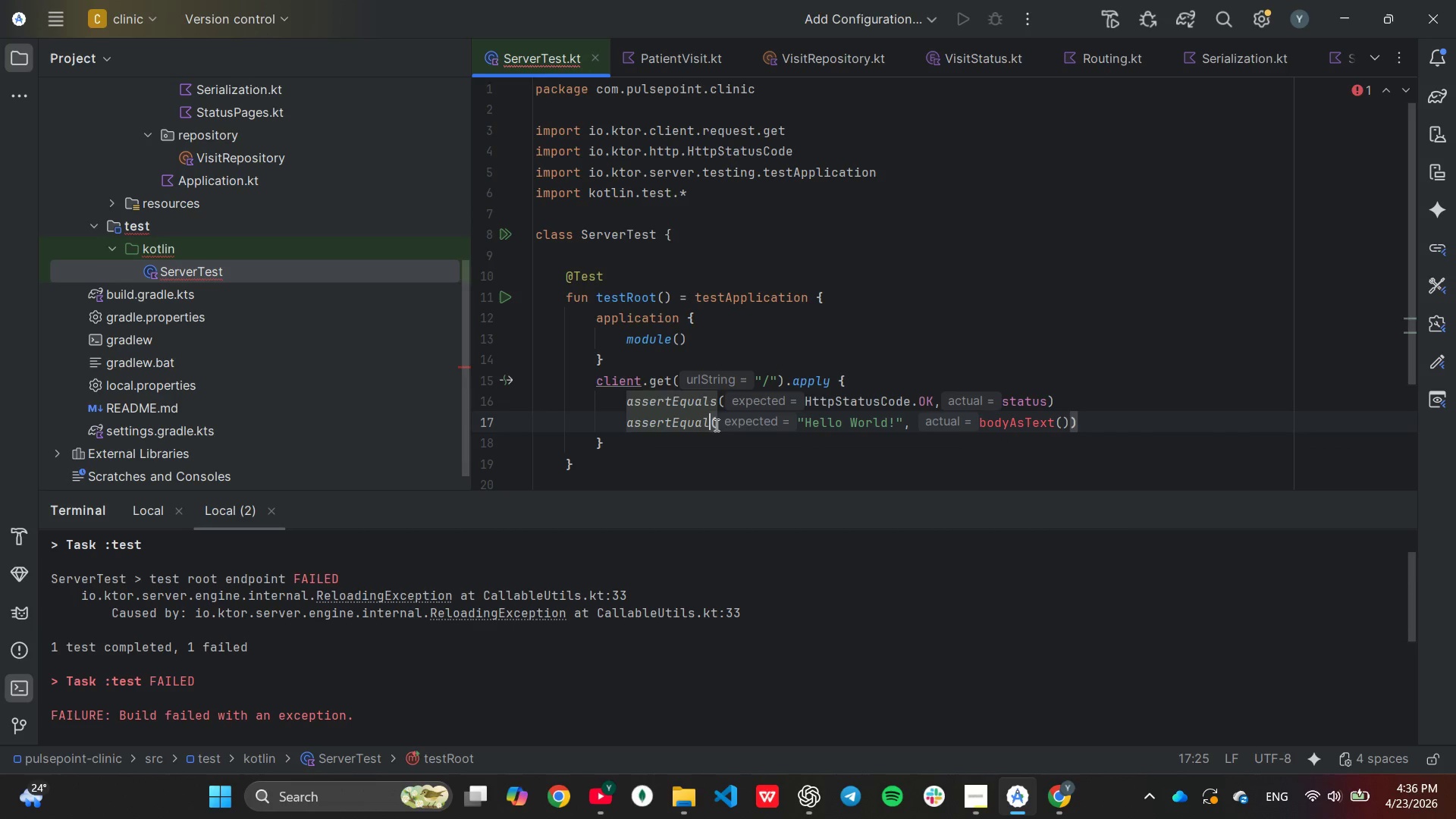 
key(Backspace)
key(Backspace)
key(Backspace)
key(Backspace)
key(Backspace)
key(Backspace)
type(True)
 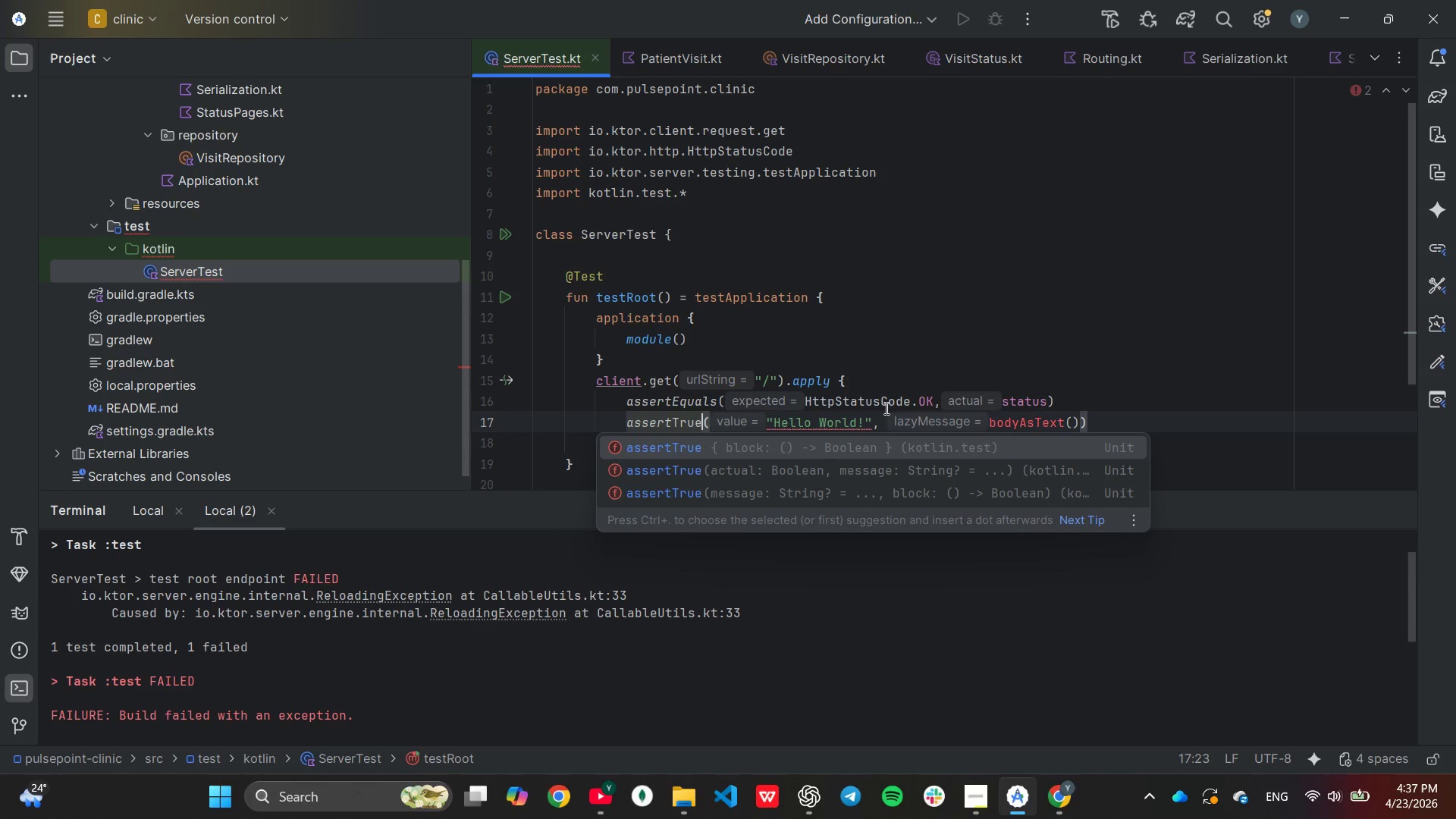 
wait(8.53)
 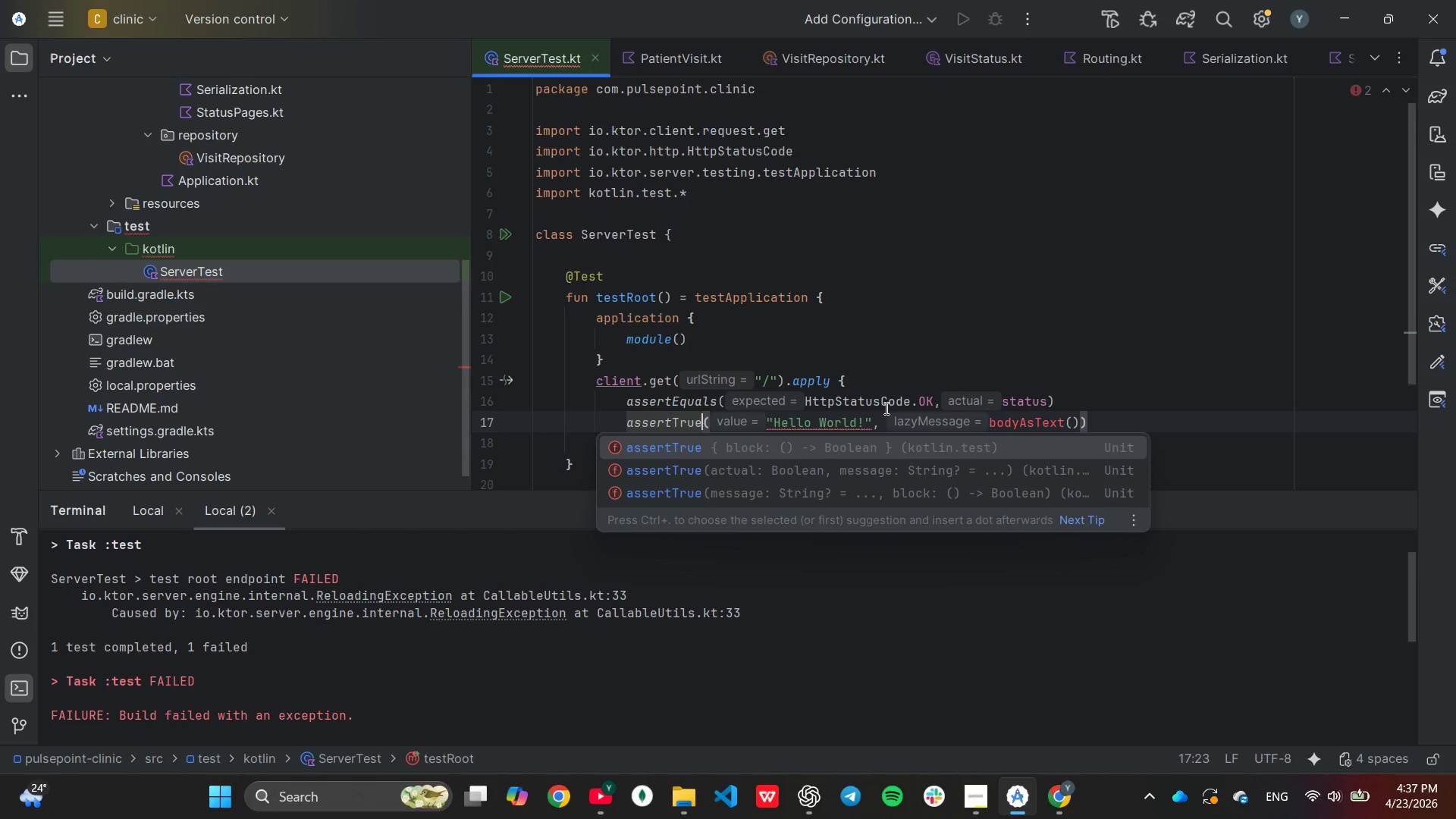 
left_click([1084, 420])
 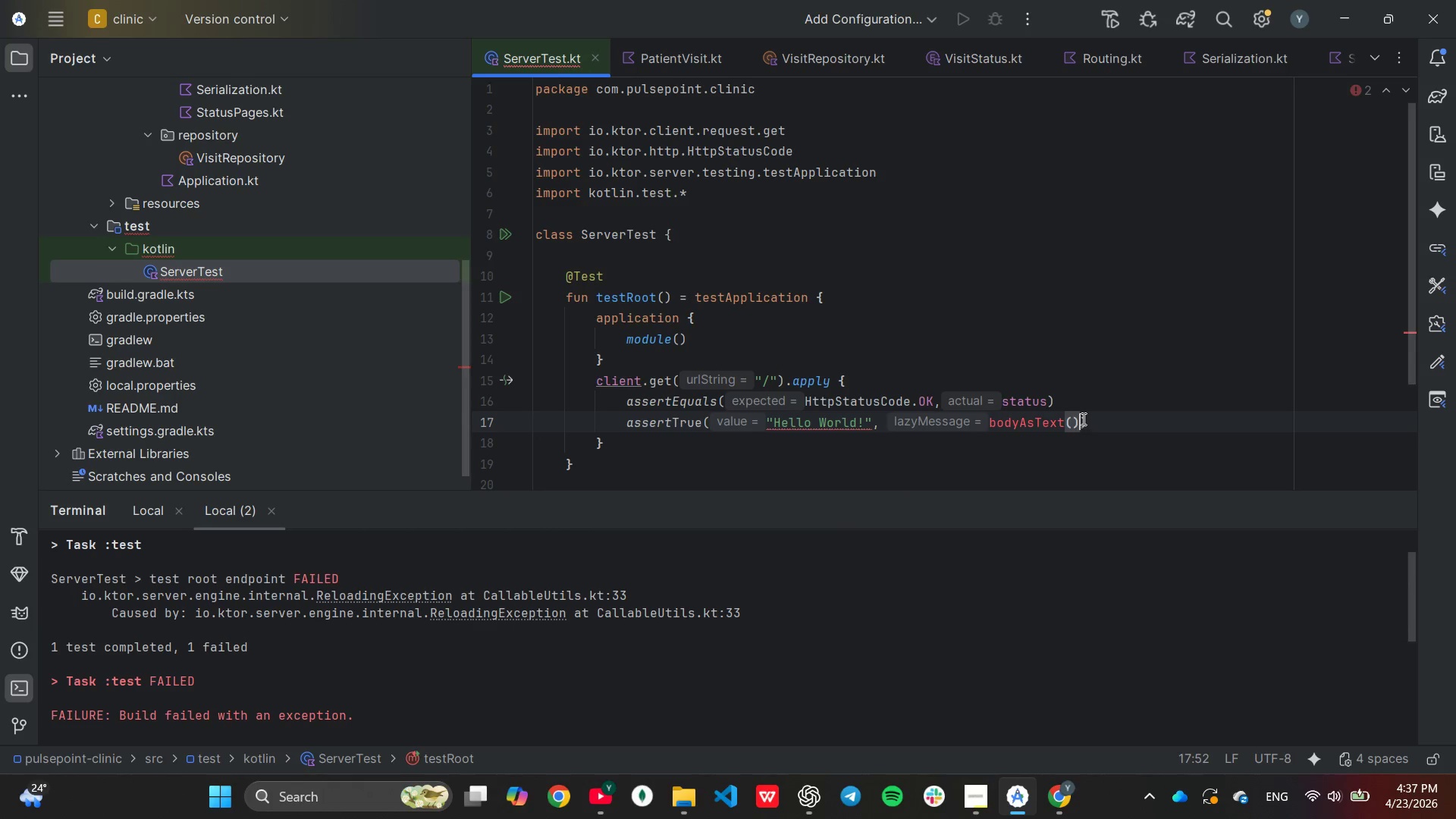 
hold_key(key=Backspace, duration=1.2)
 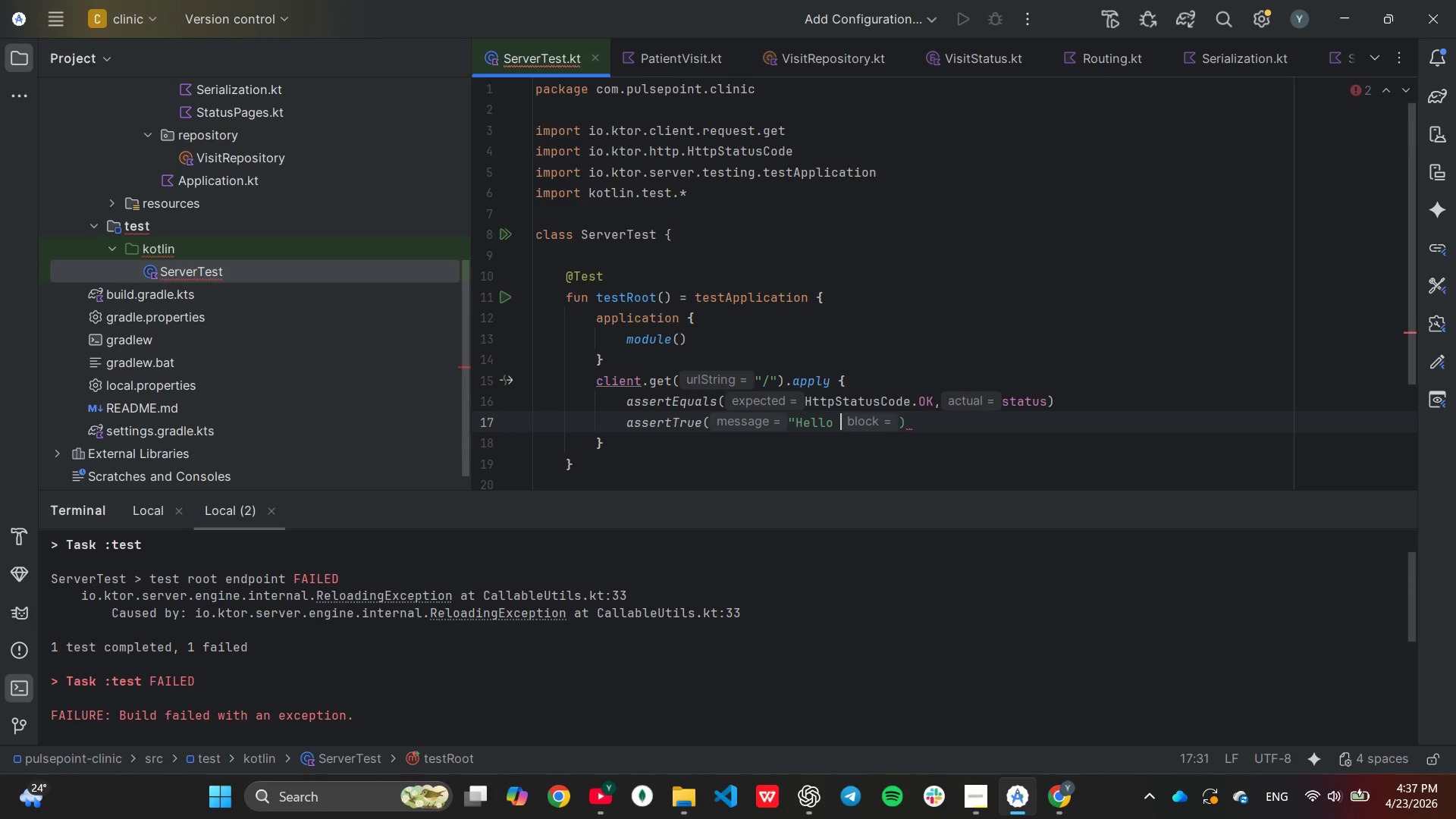 
hold_key(key=Backspace, duration=0.5)
 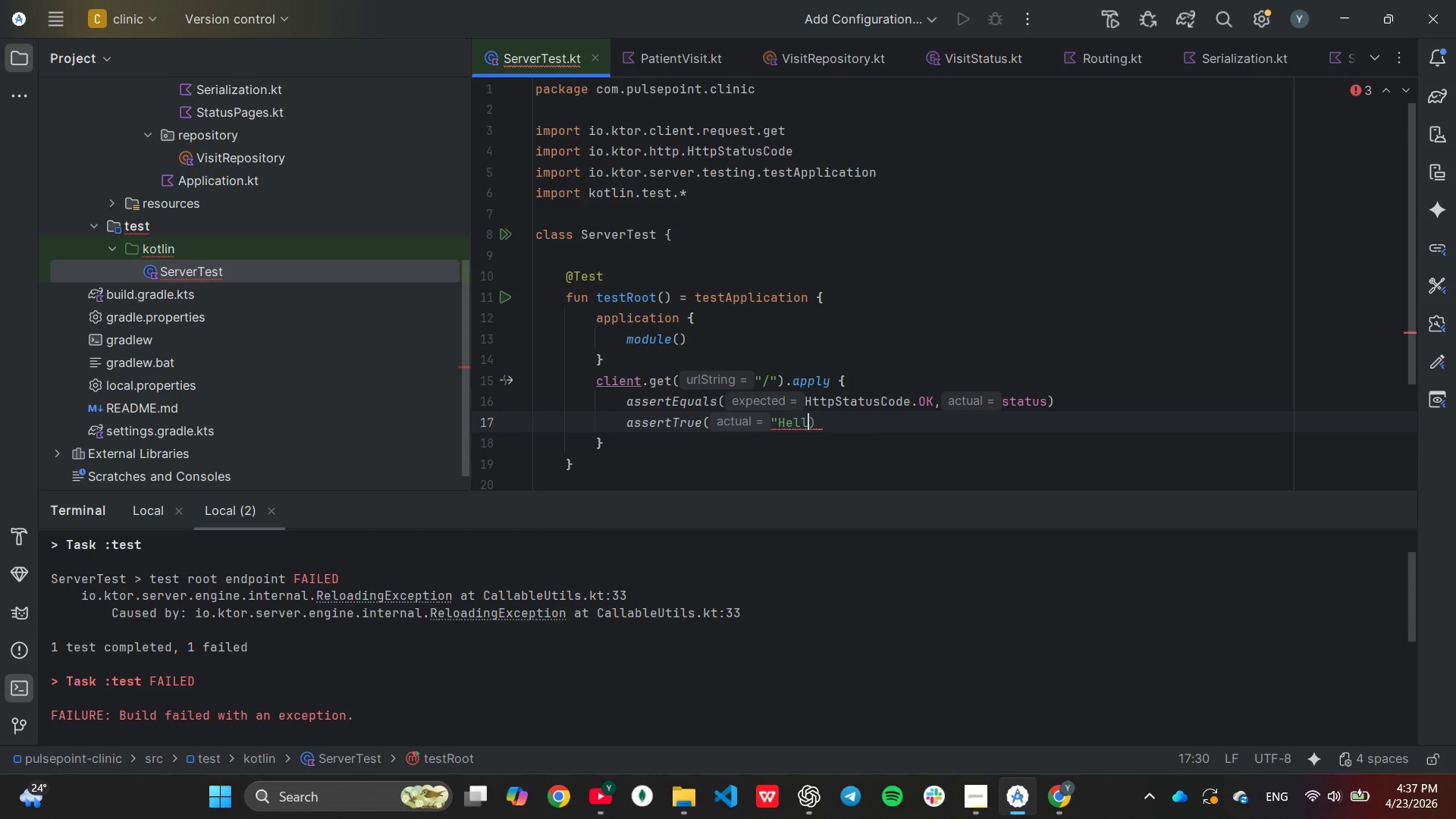 
key(Backspace)
 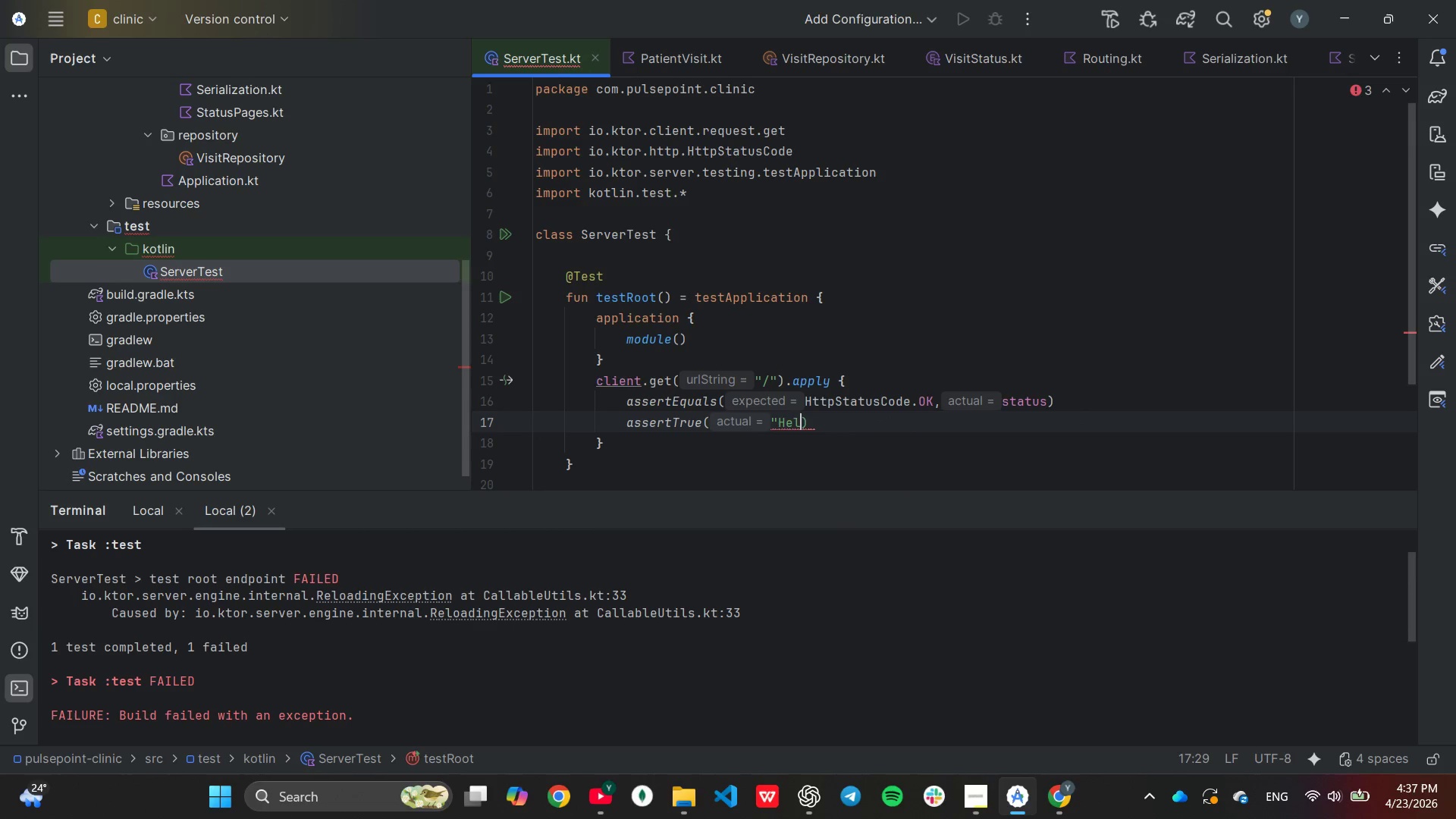 
key(Backspace)
 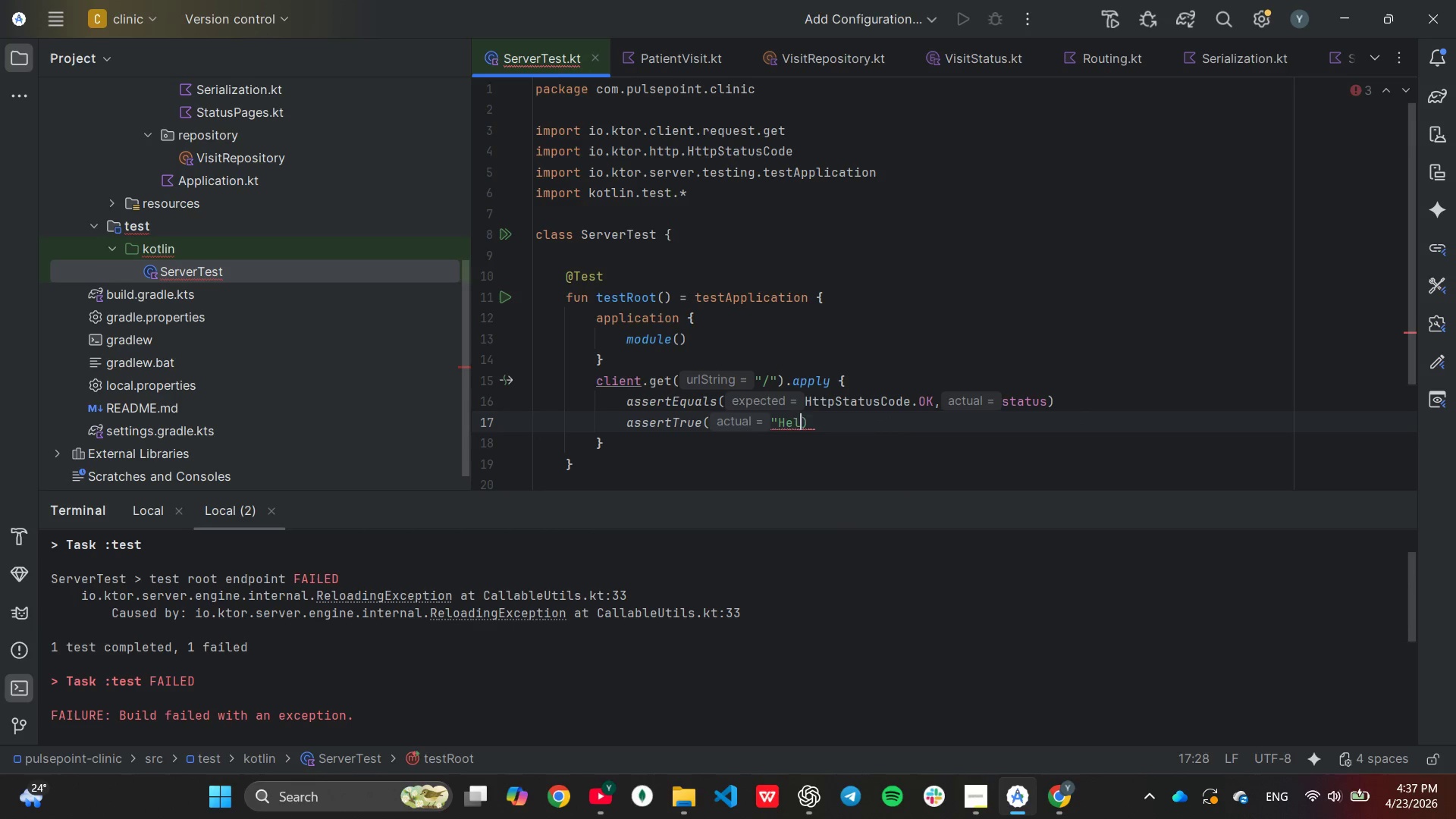 
key(Backspace)
 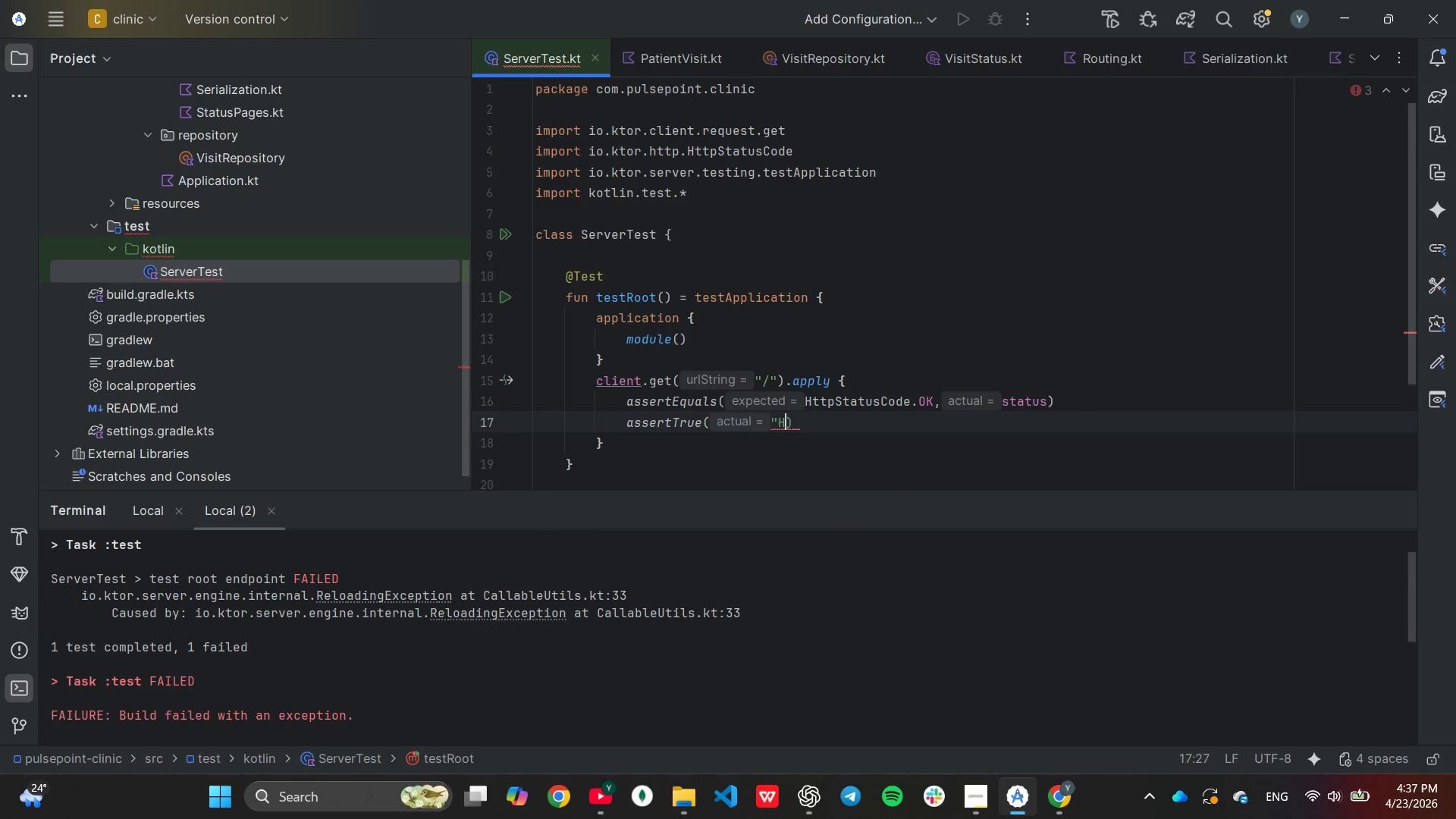 
key(Backspace)
 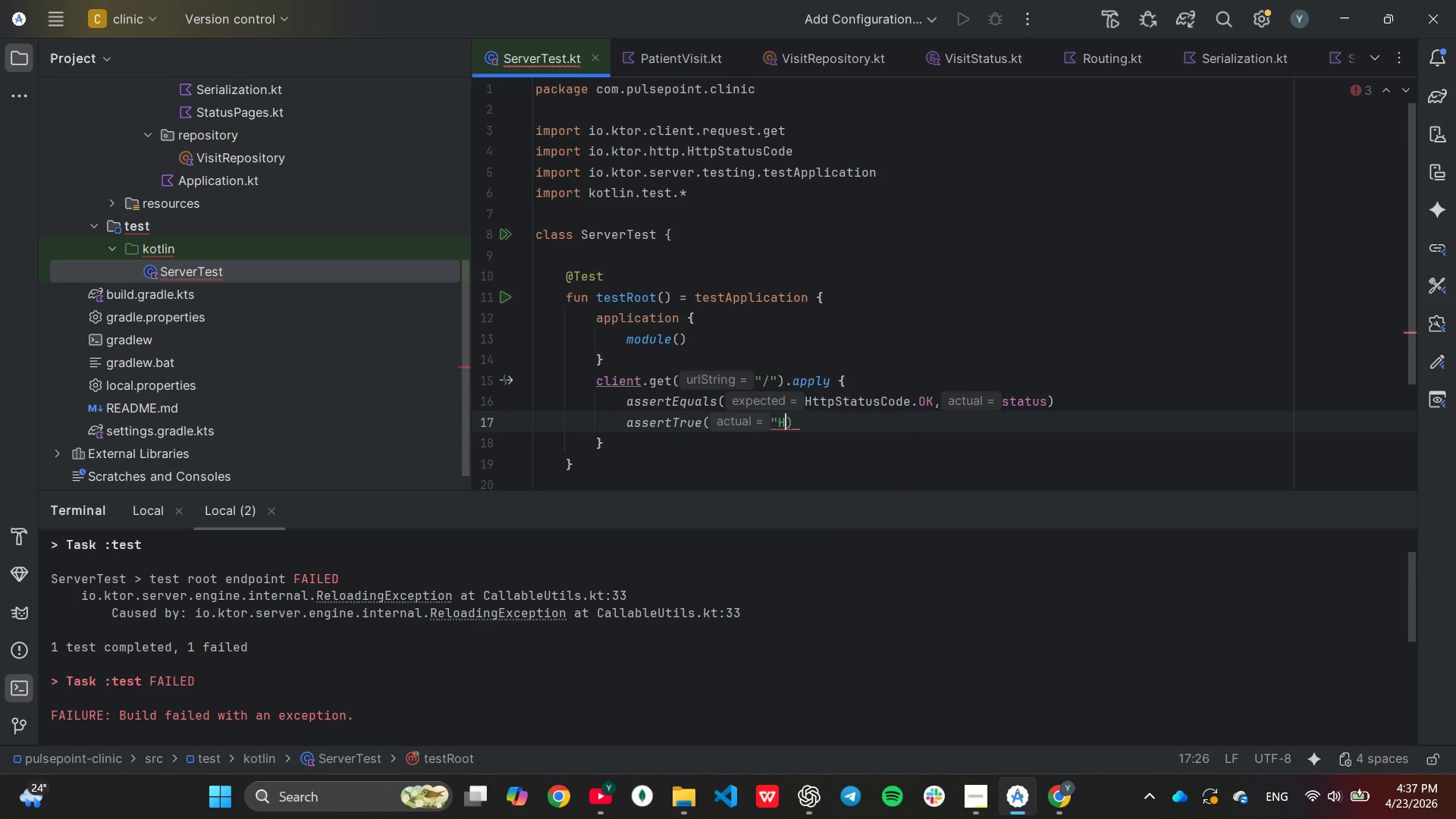 
key(Backspace)
 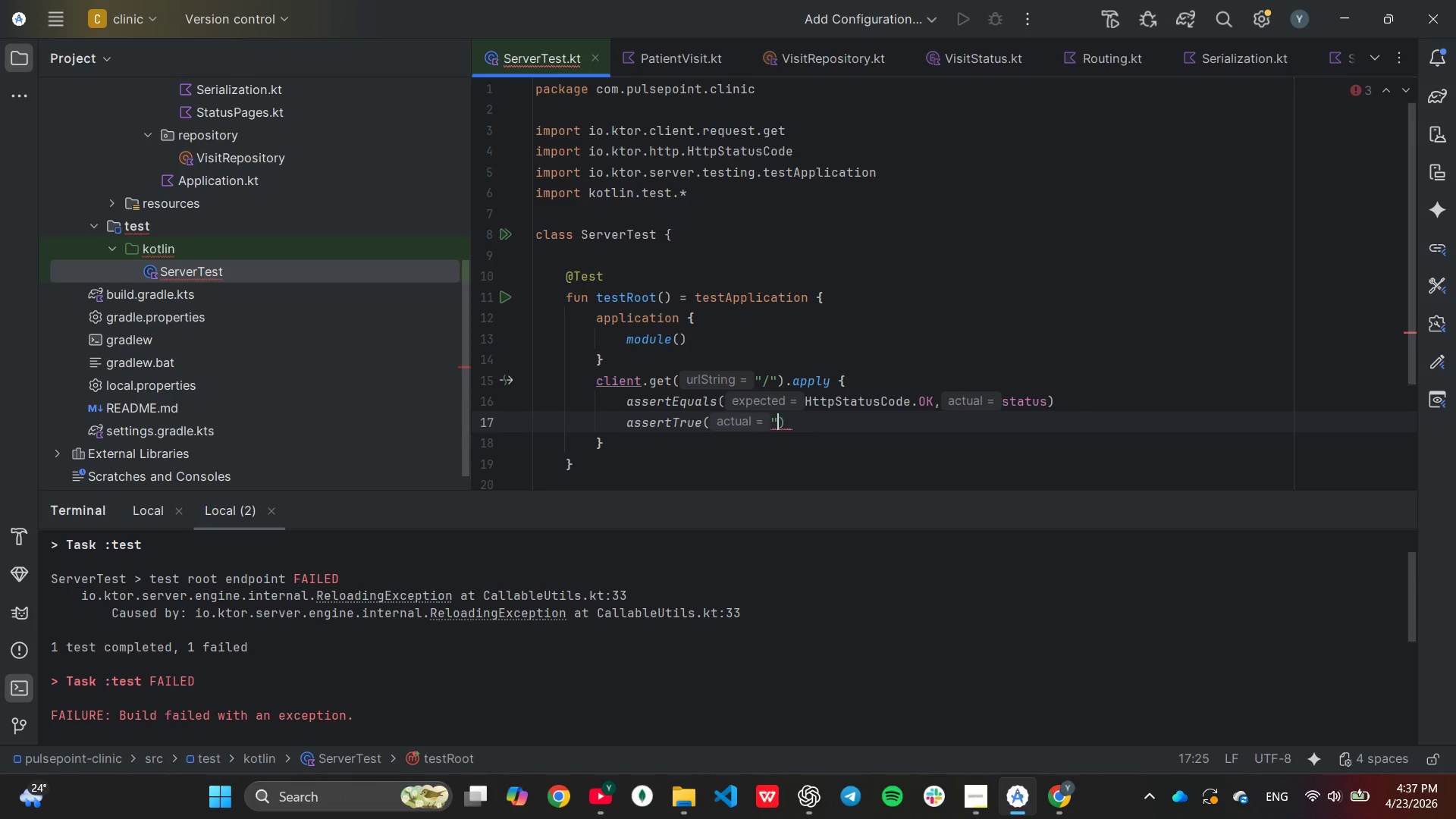 
key(Backspace)
 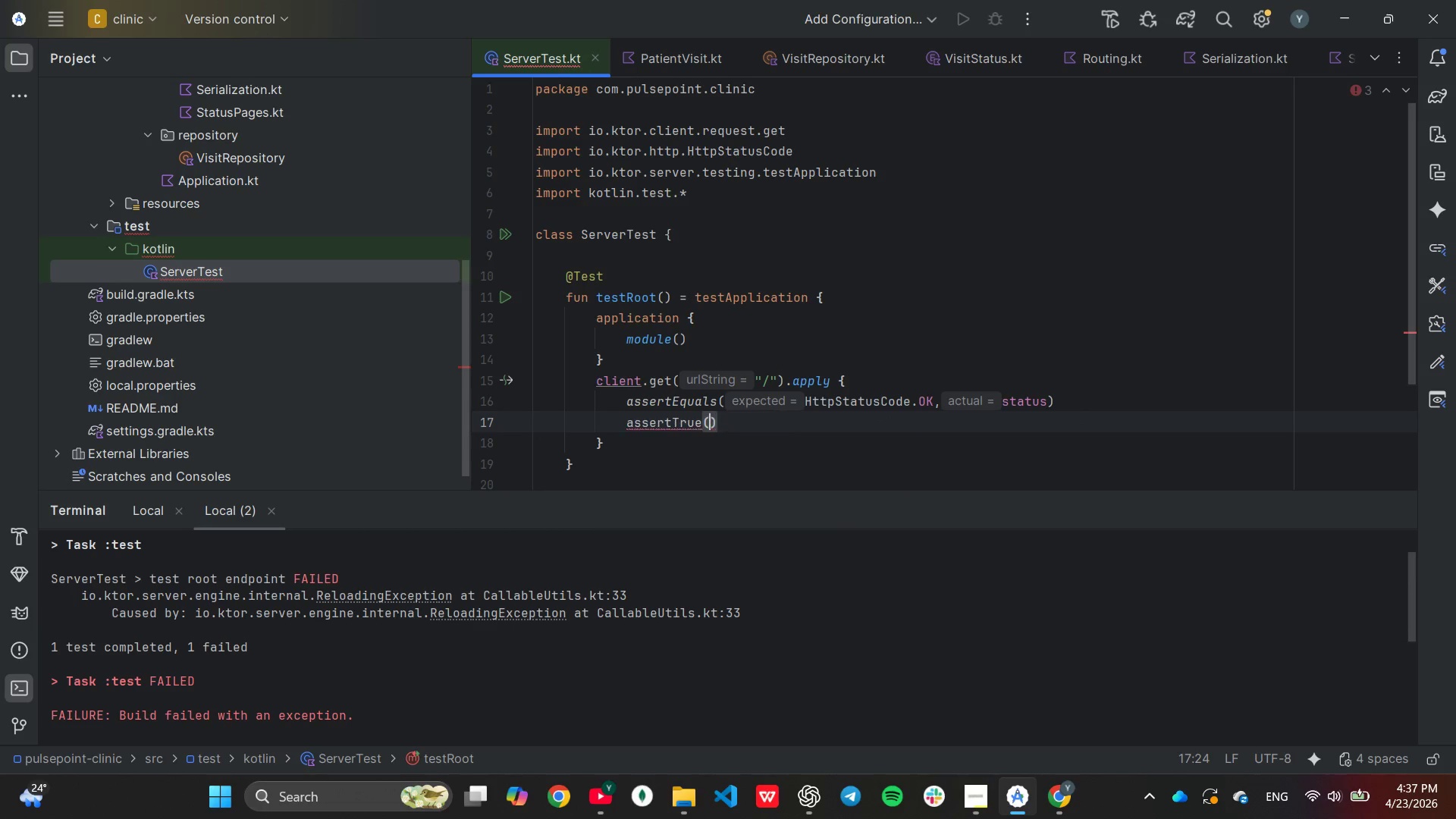 
key(Backspace)
 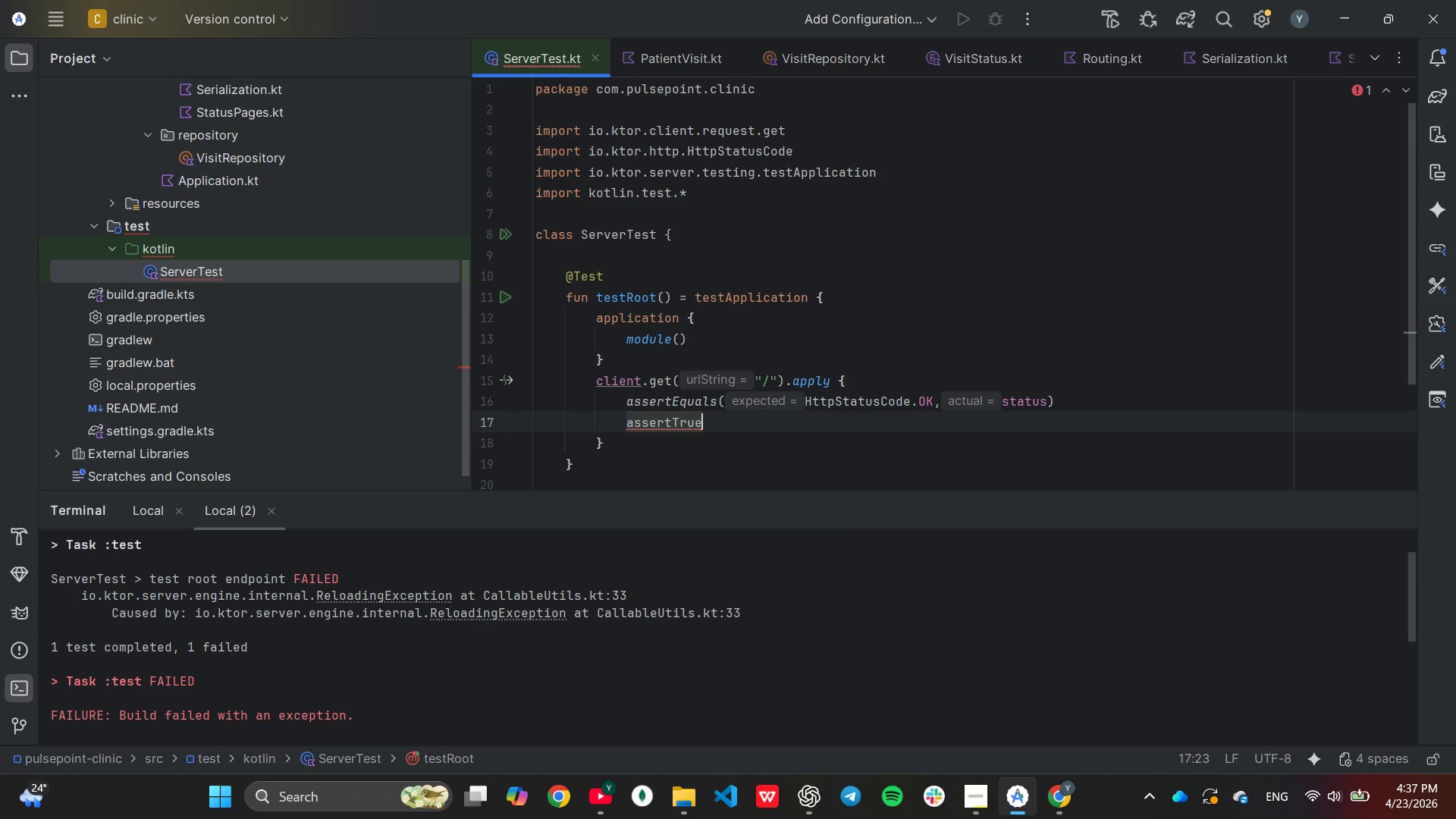 
key(Shift+ShiftLeft)
 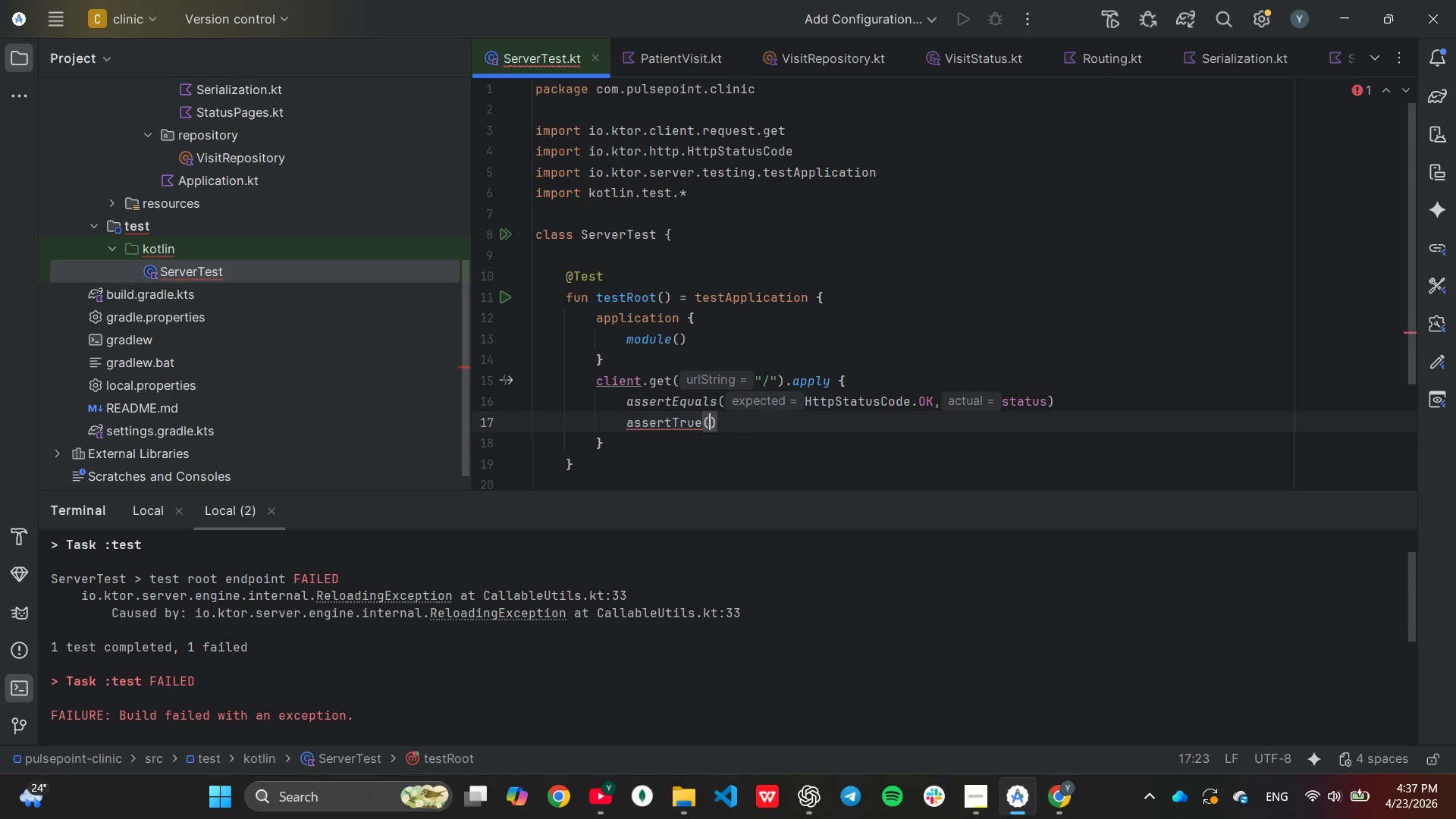 
key(Shift+9)
 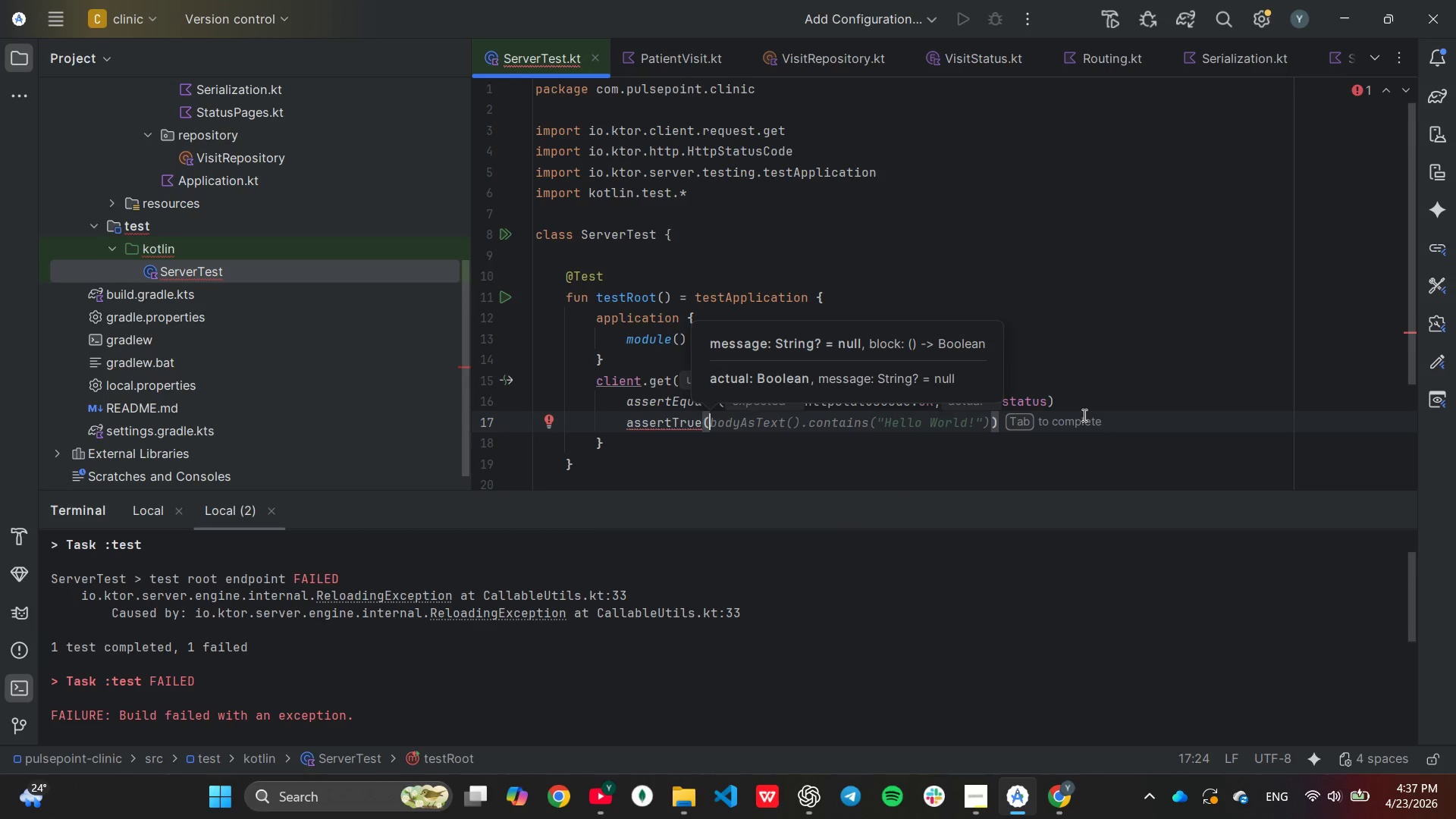 
key(Tab)
 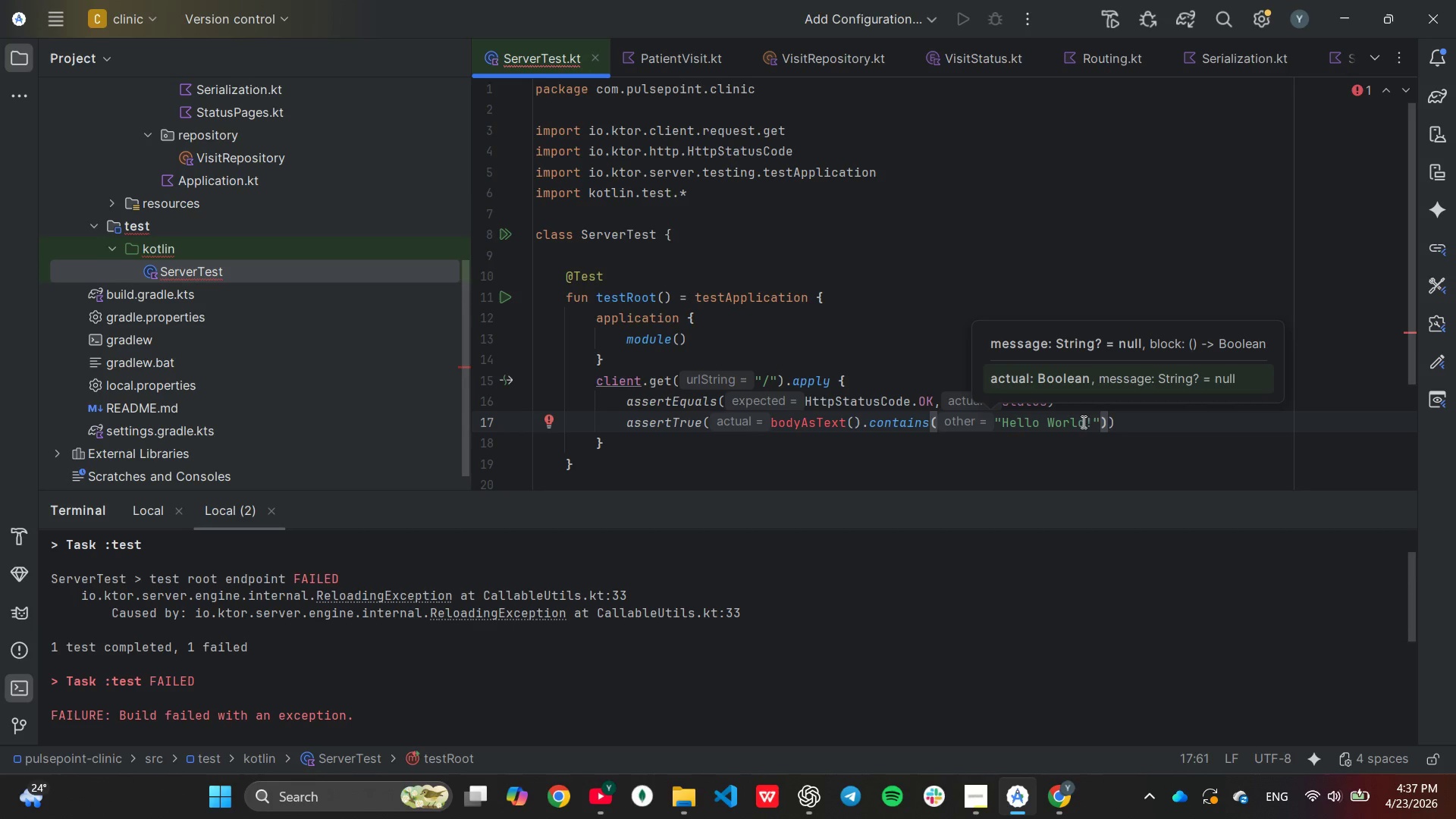 
wait(5.55)
 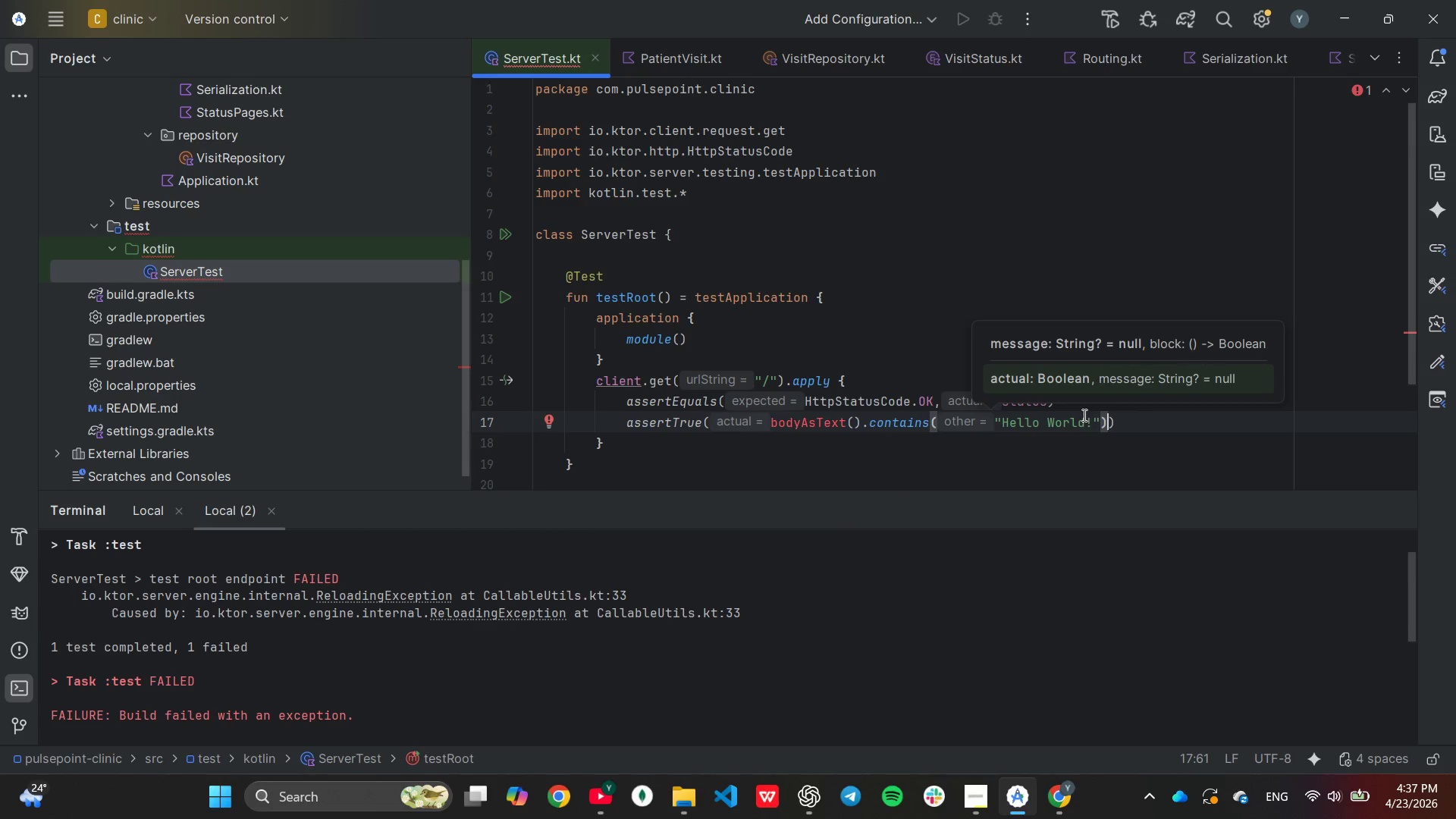 
left_click([814, 209])
 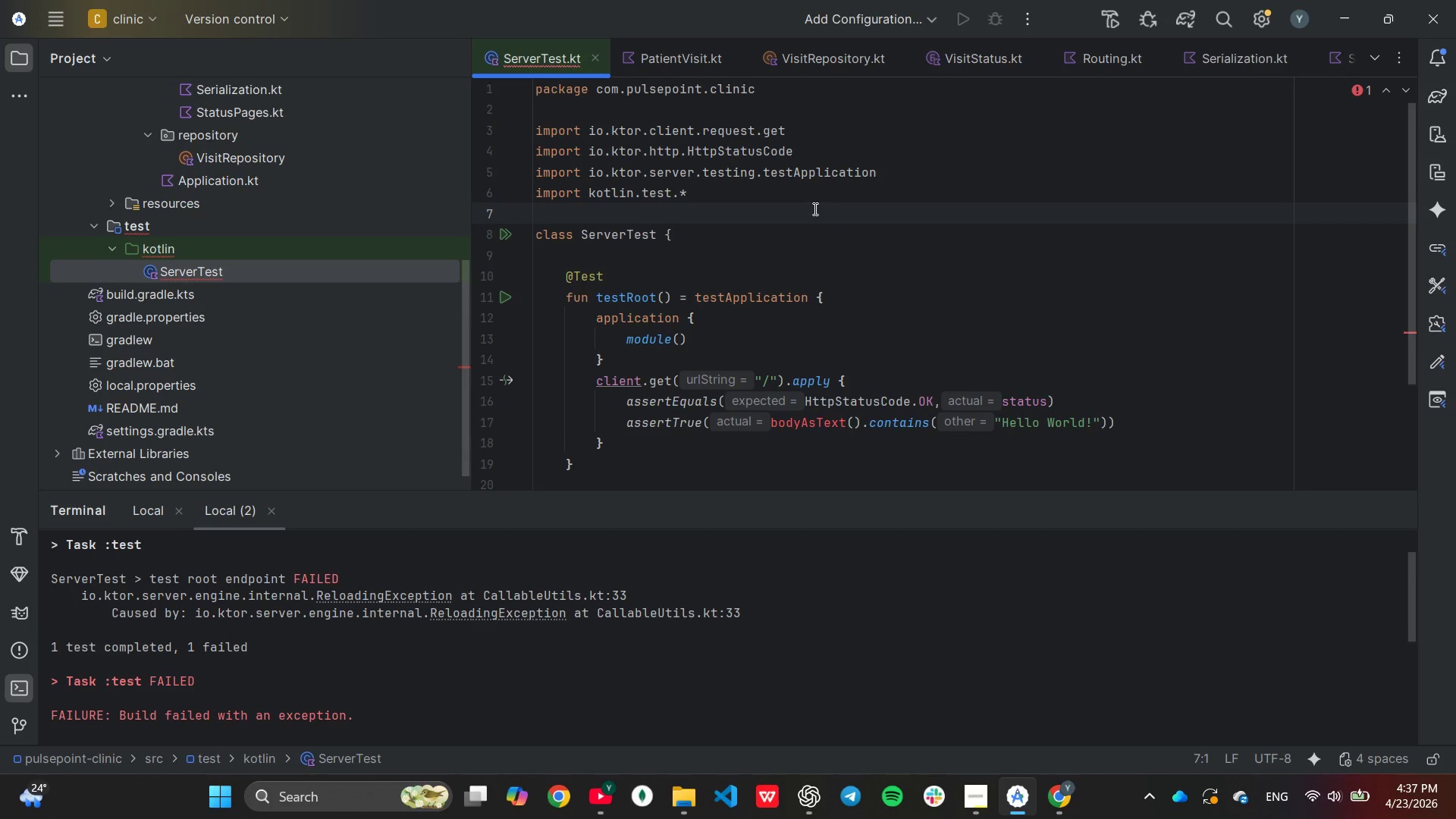 
type(im)
 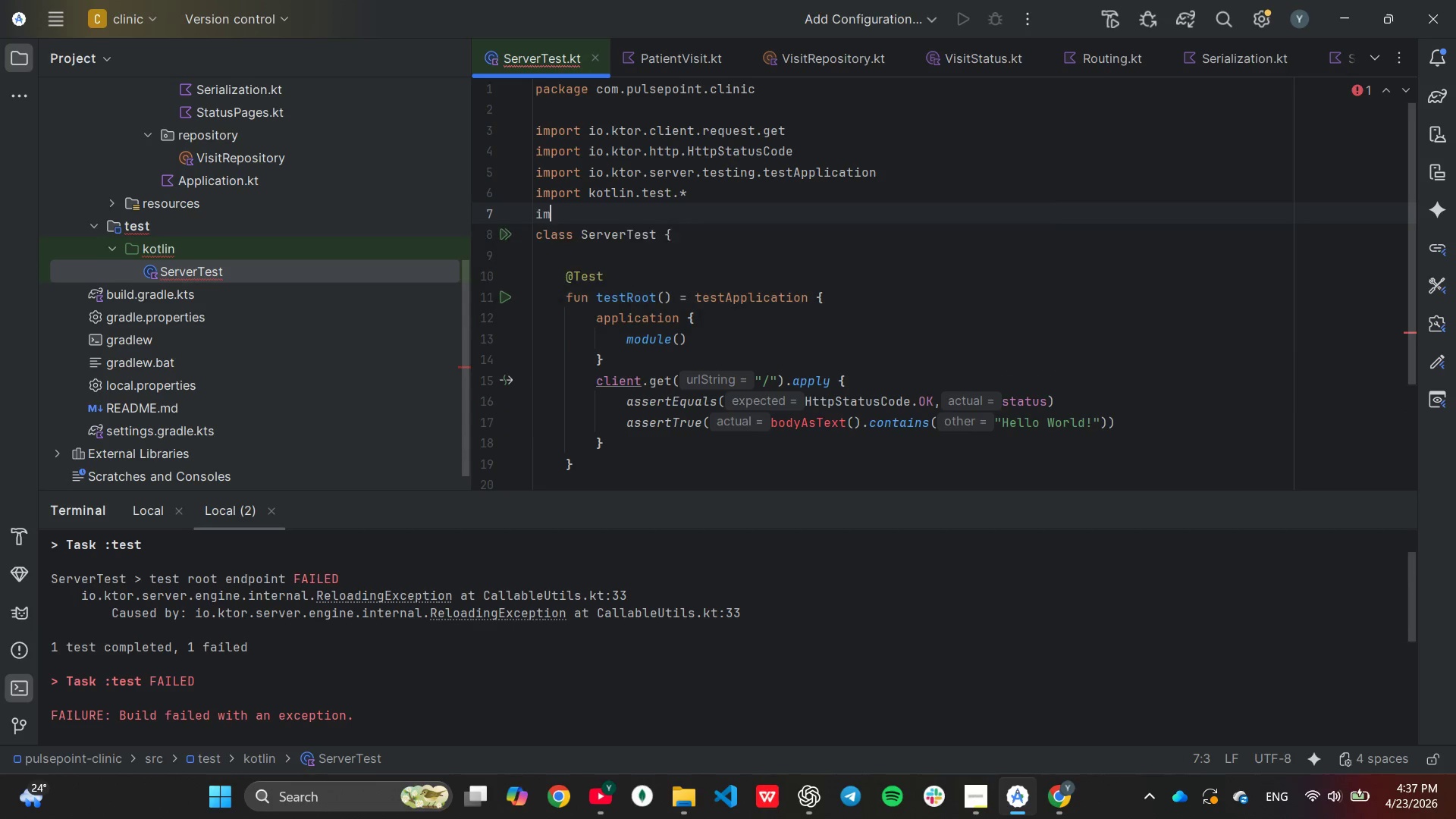 
key(Enter)
 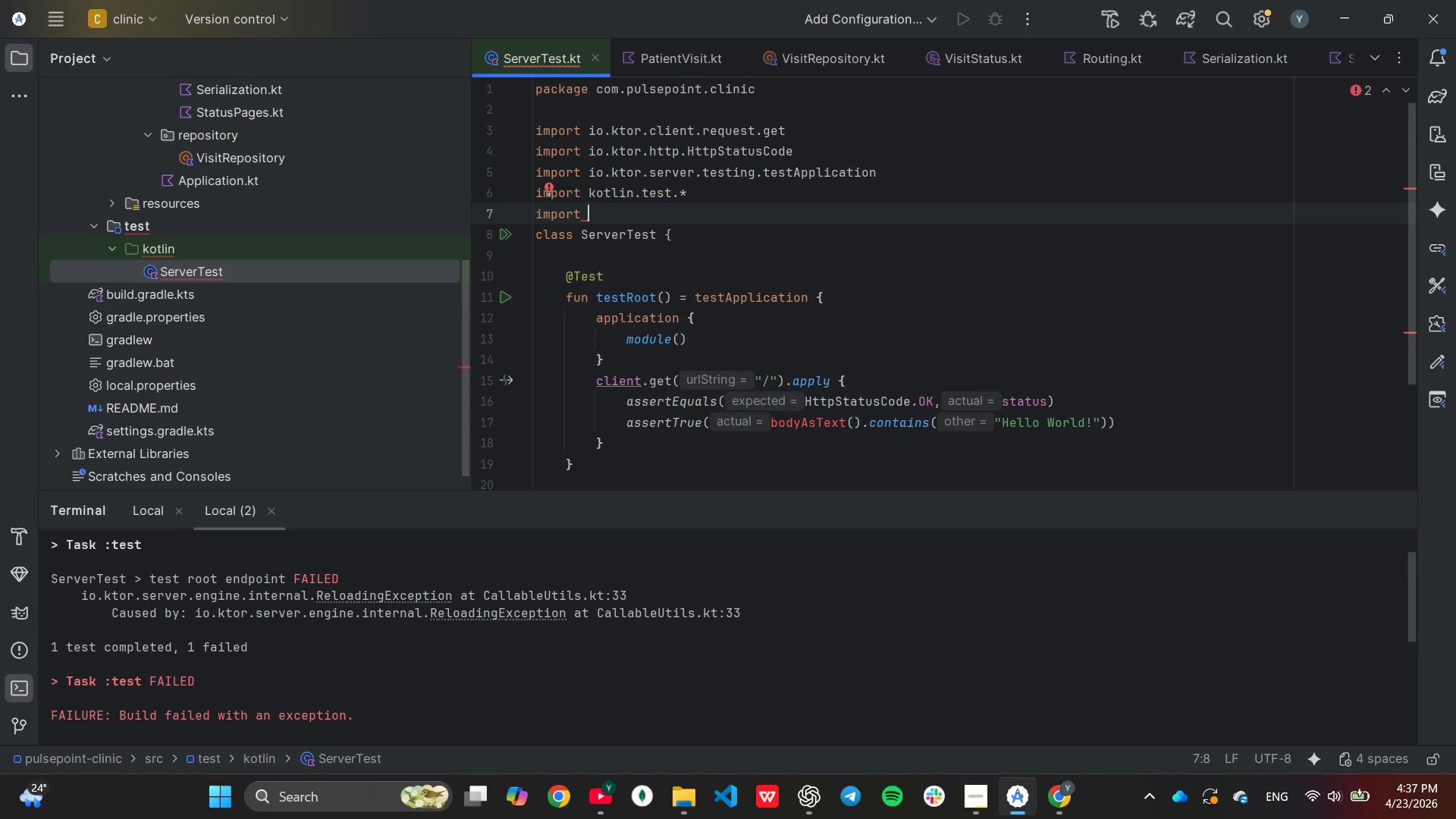 
type(com)
 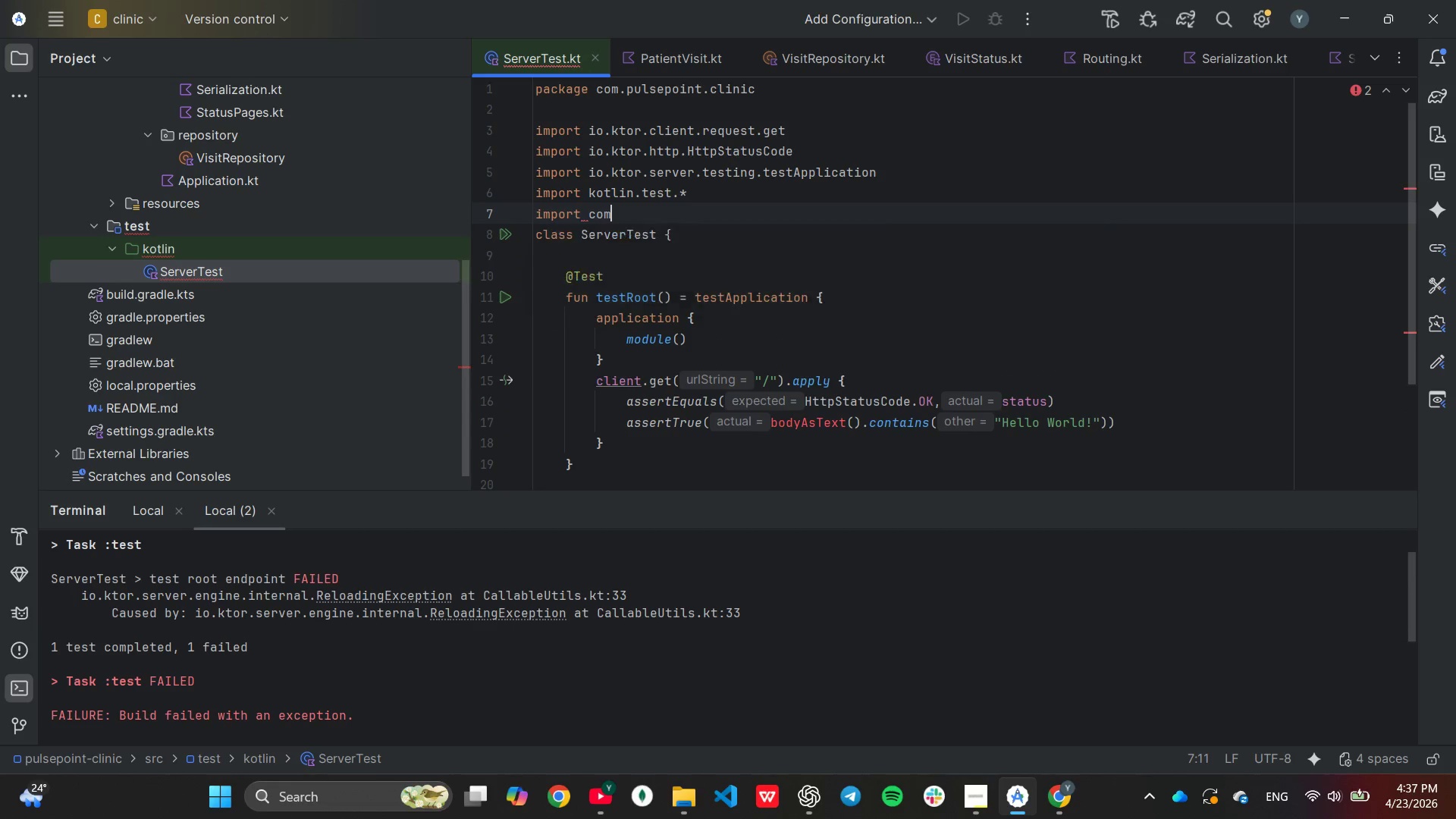 
key(Enter)
 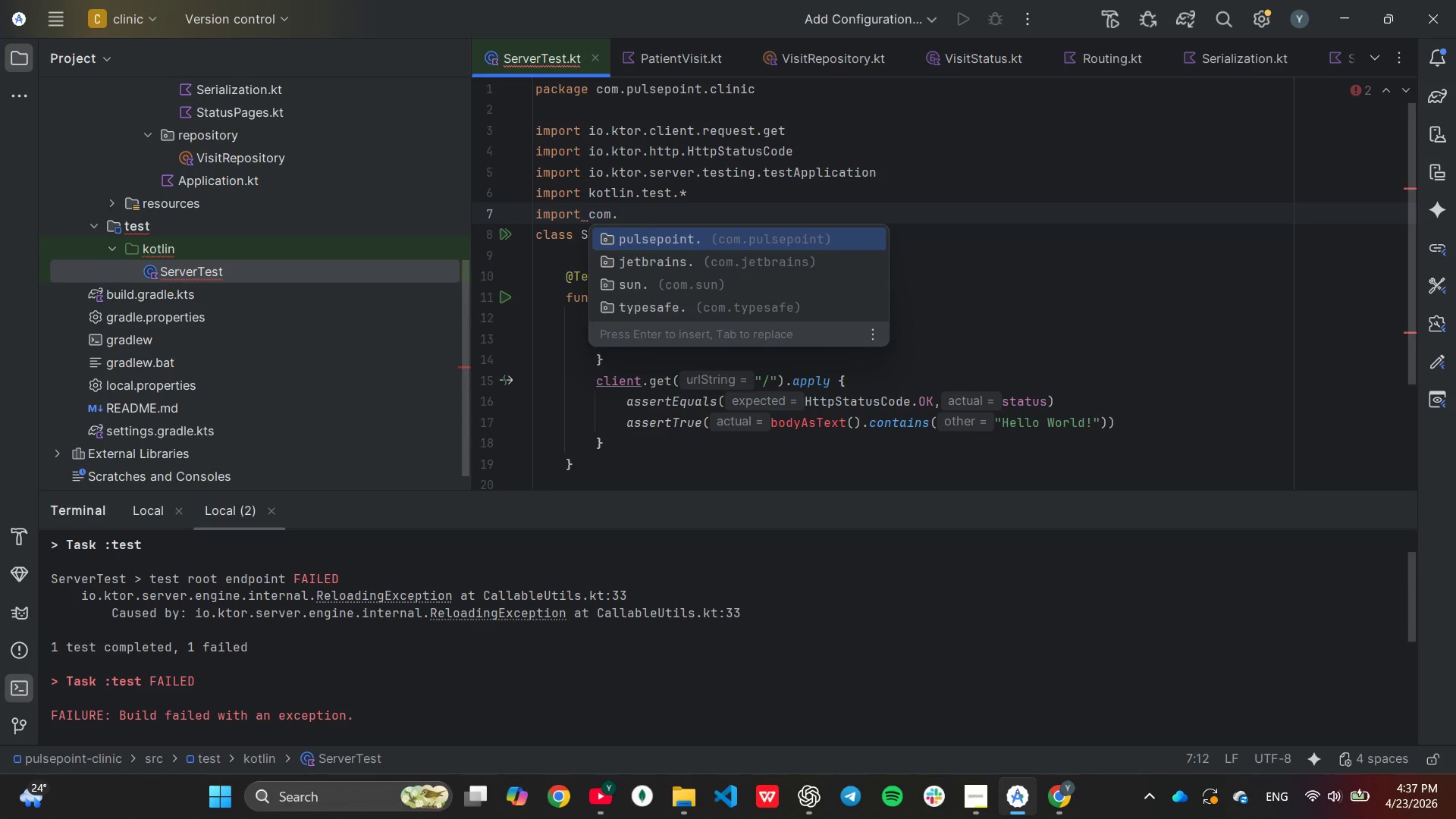 
key(Enter)
 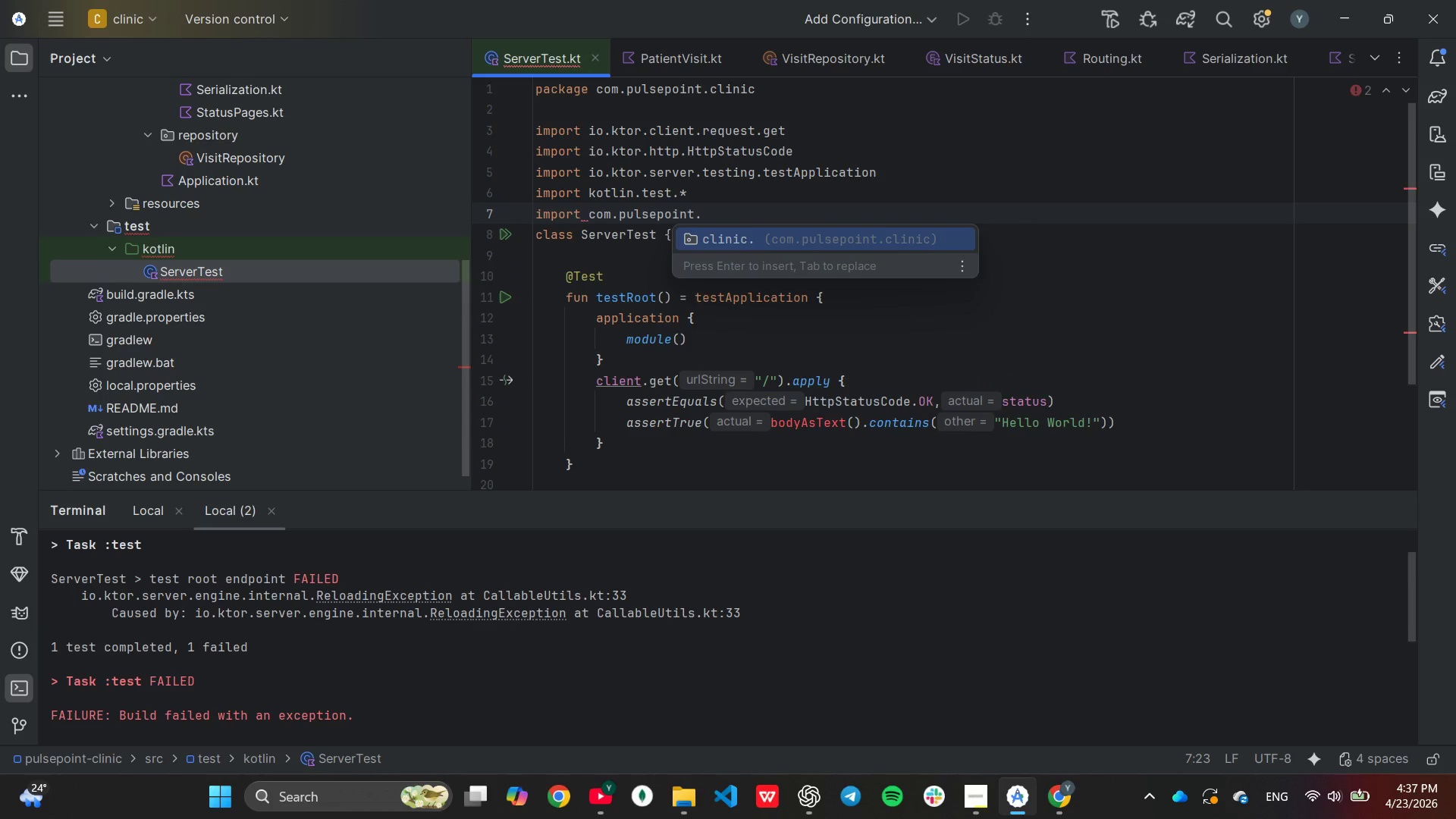 
key(Enter)
 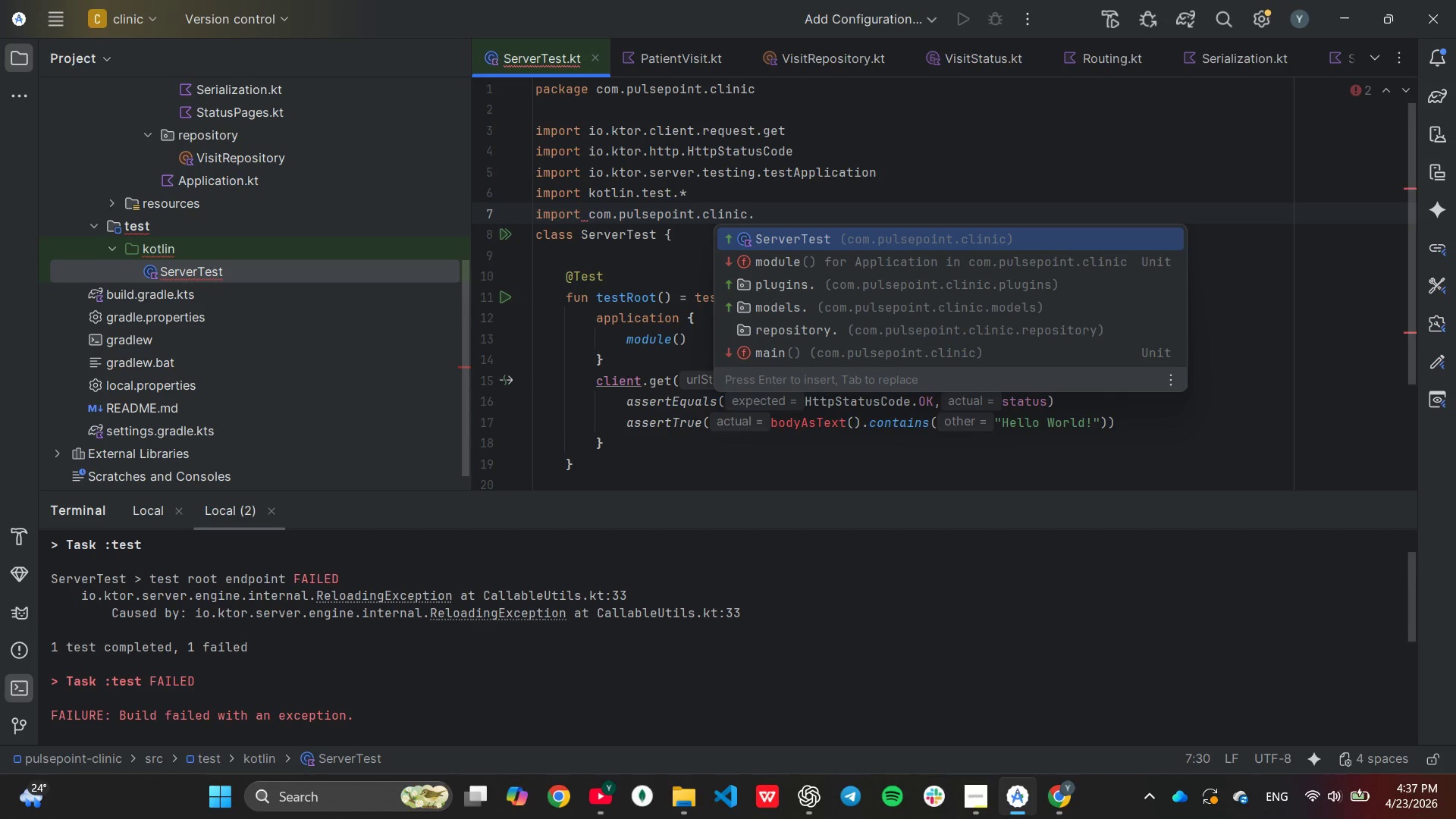 
key(ArrowDown)
 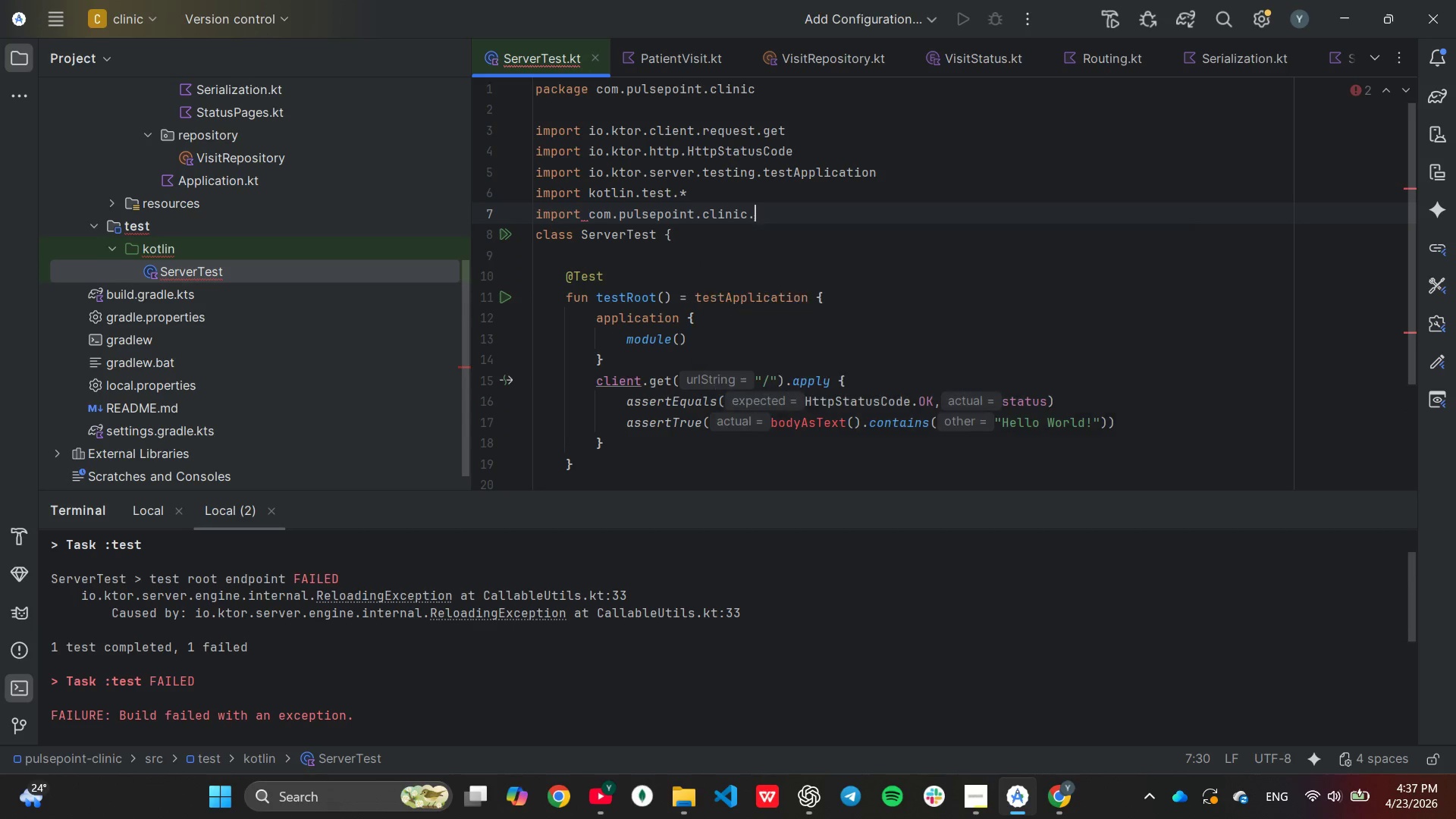 
key(Enter)
 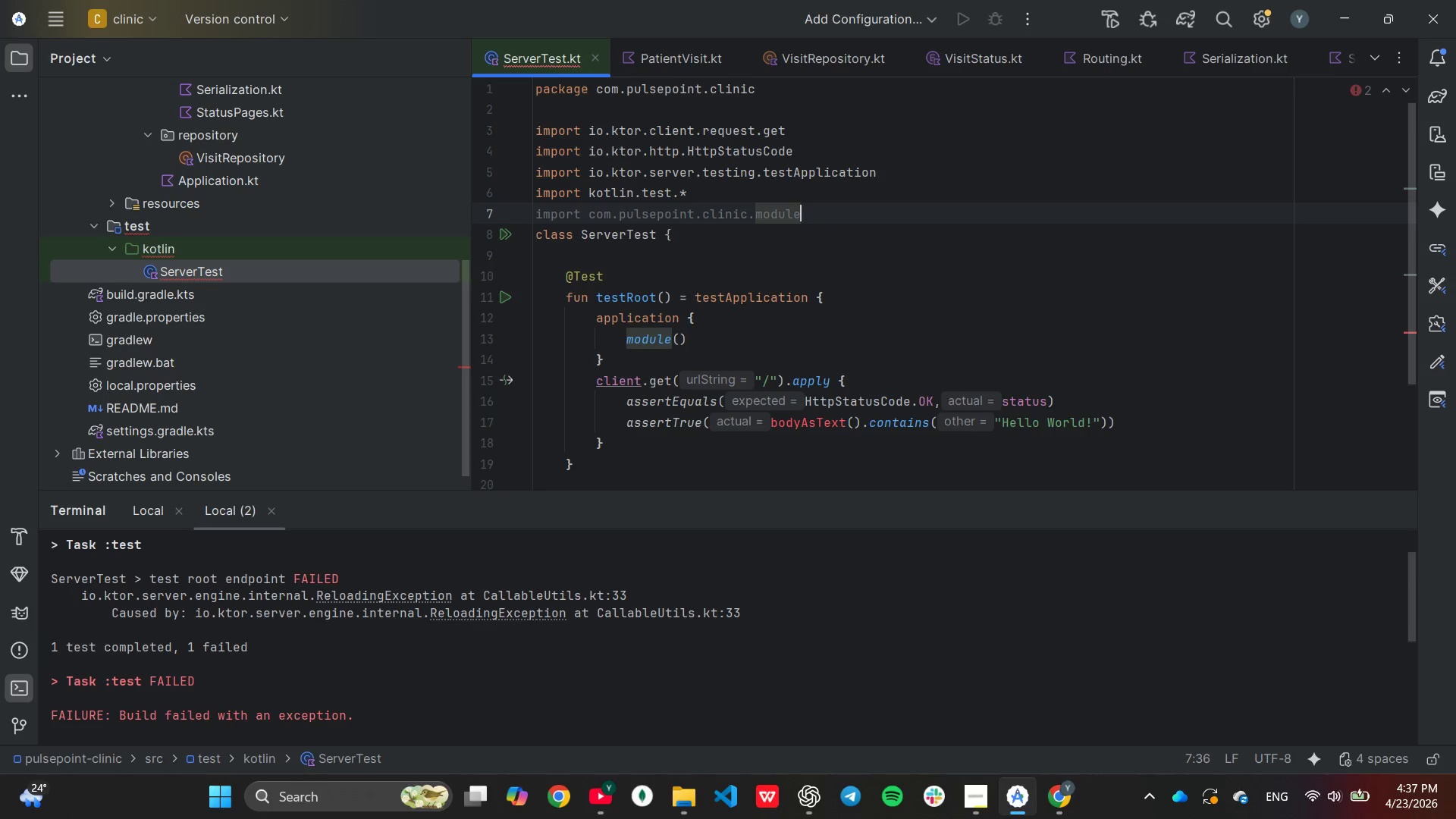 
key(Enter)
 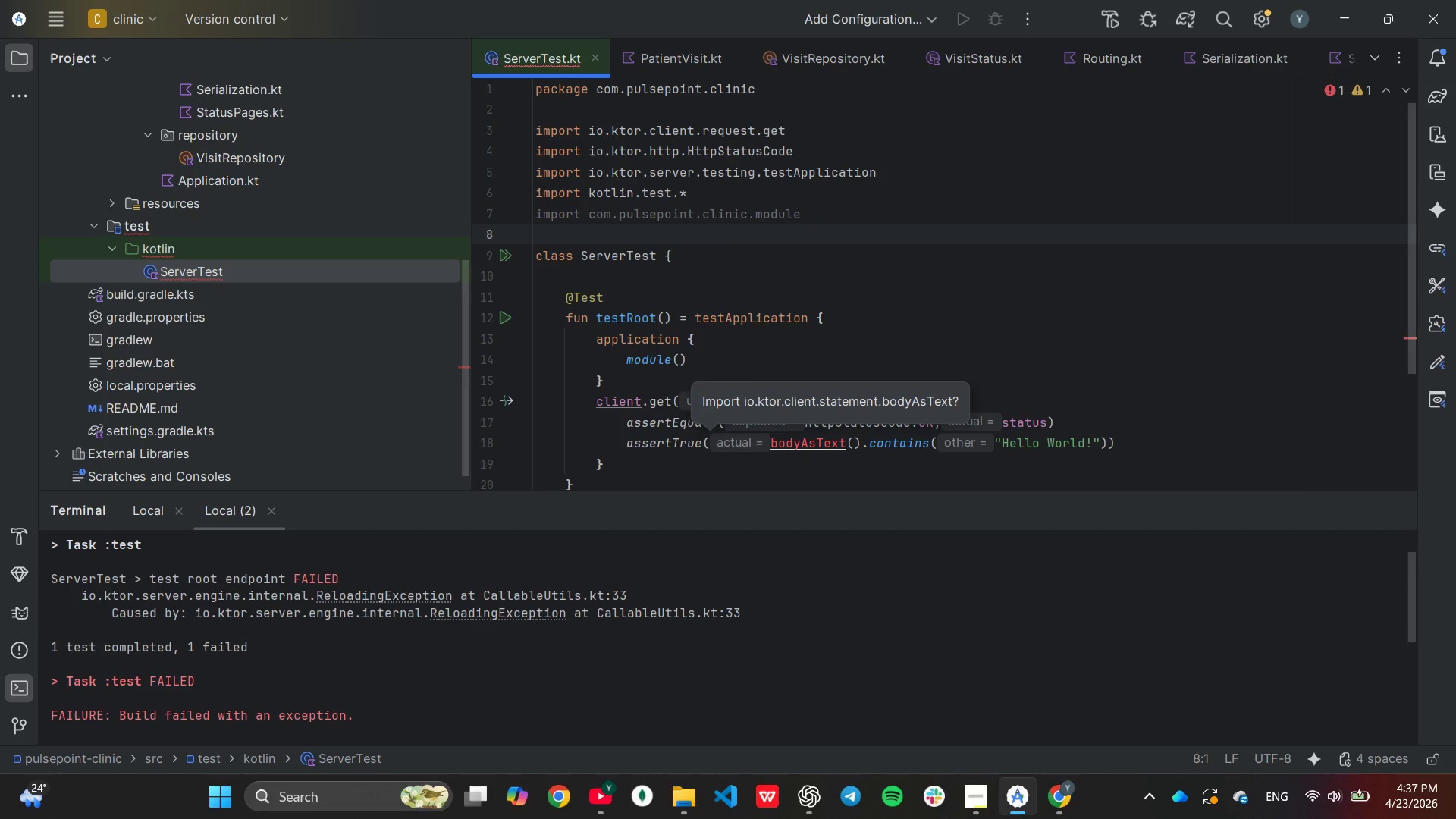 
type(im)
 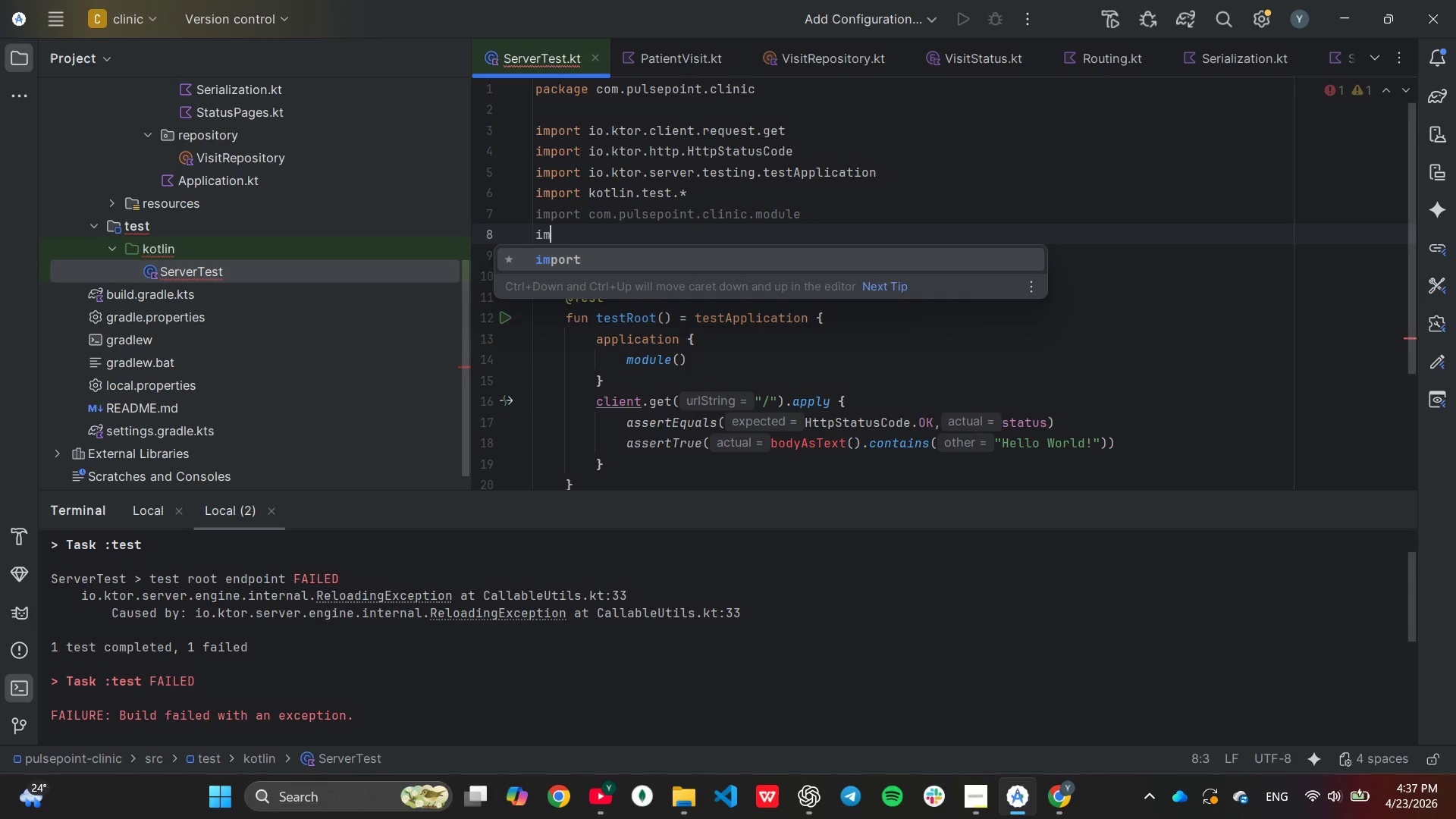 
key(Enter)
 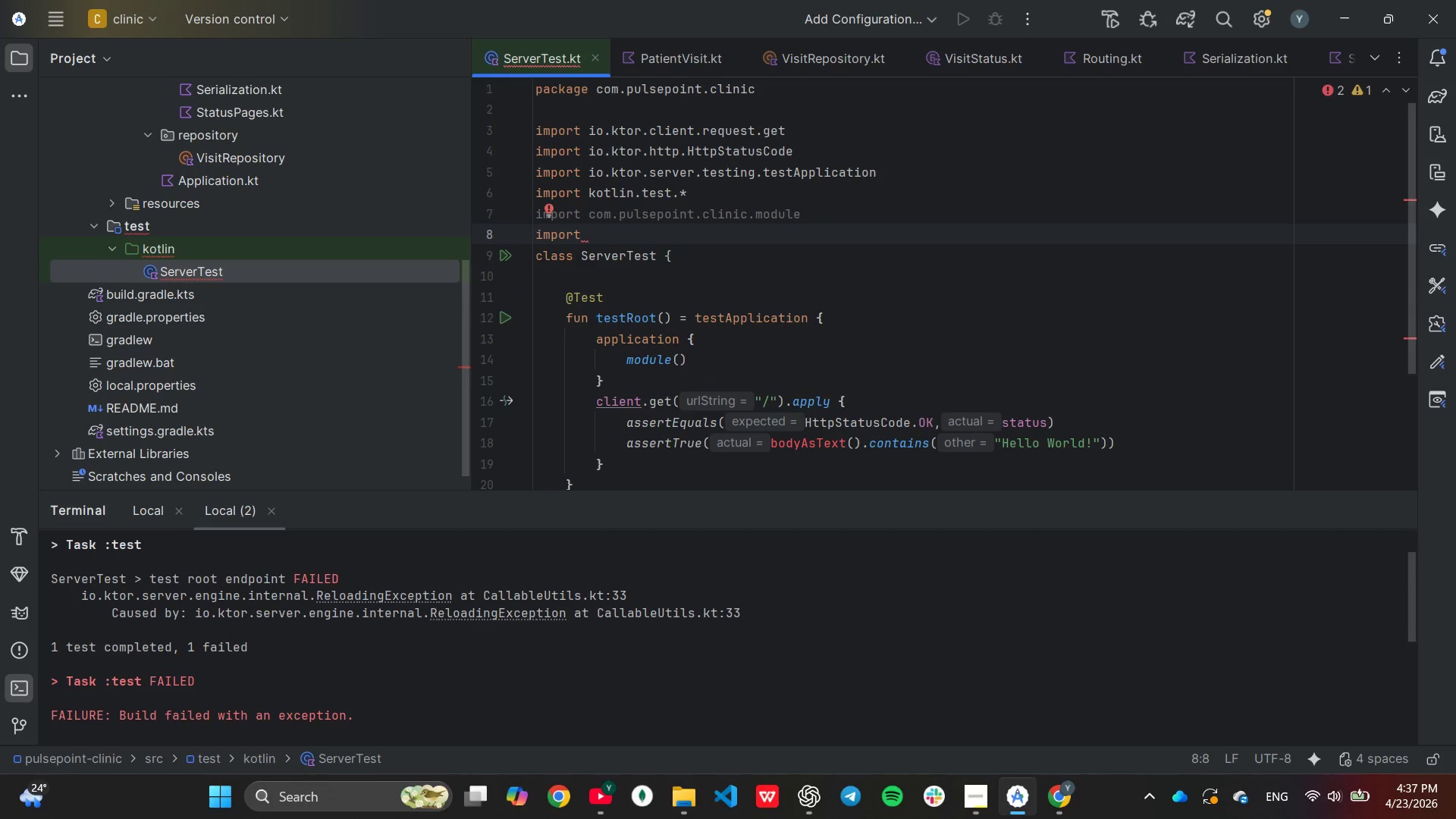 
key(I)
 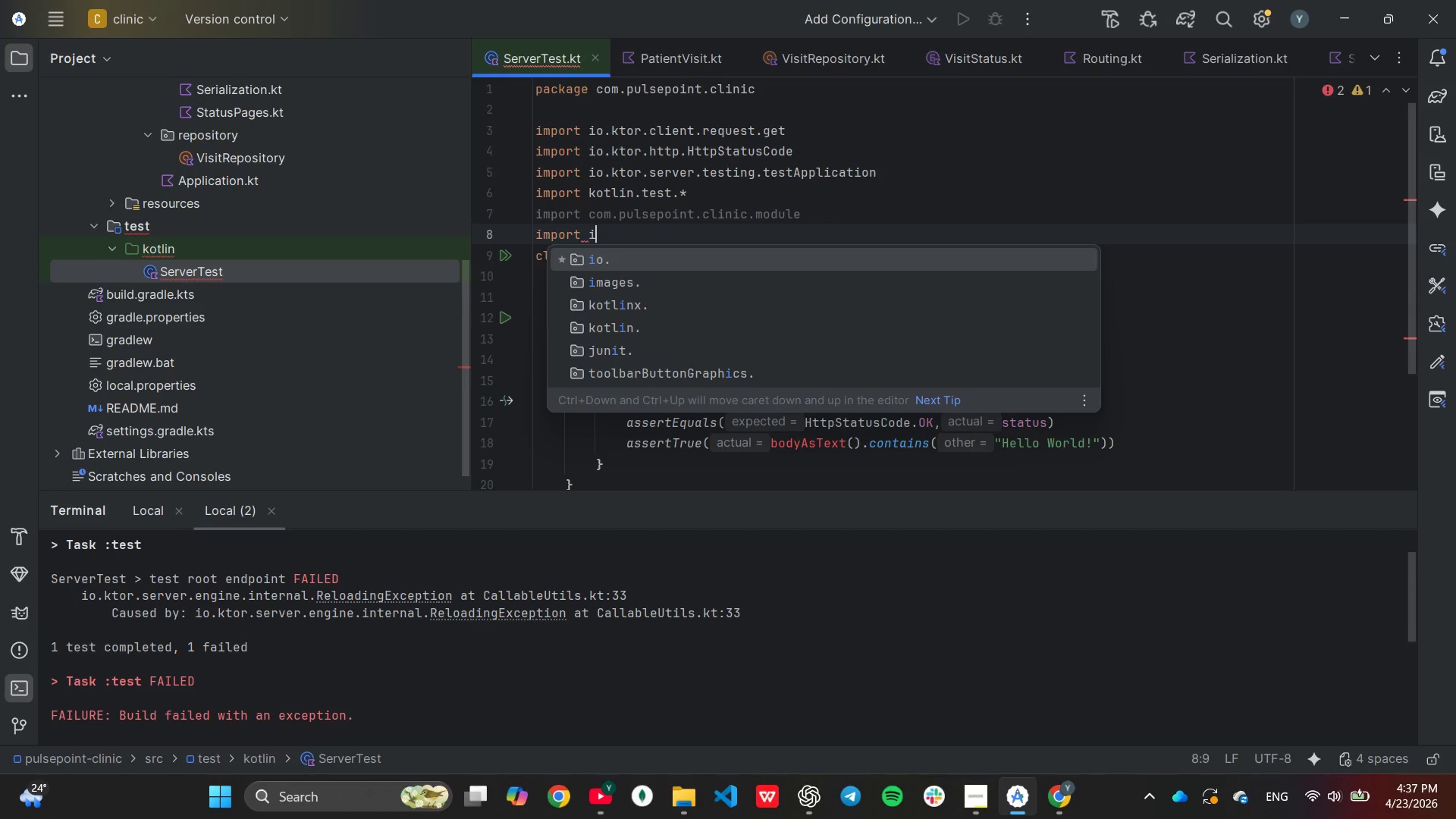 
key(Enter)
 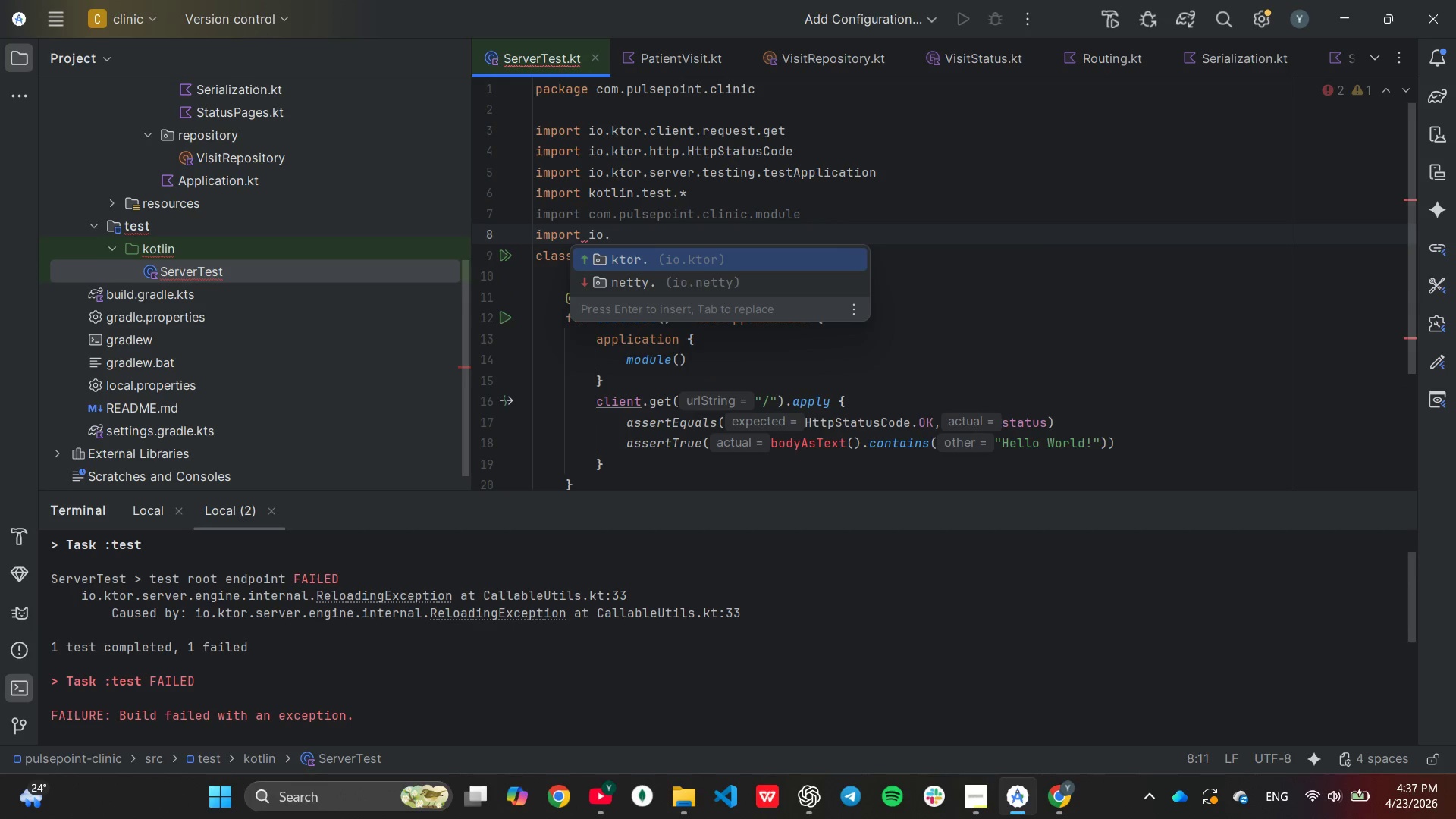 
key(Enter)
 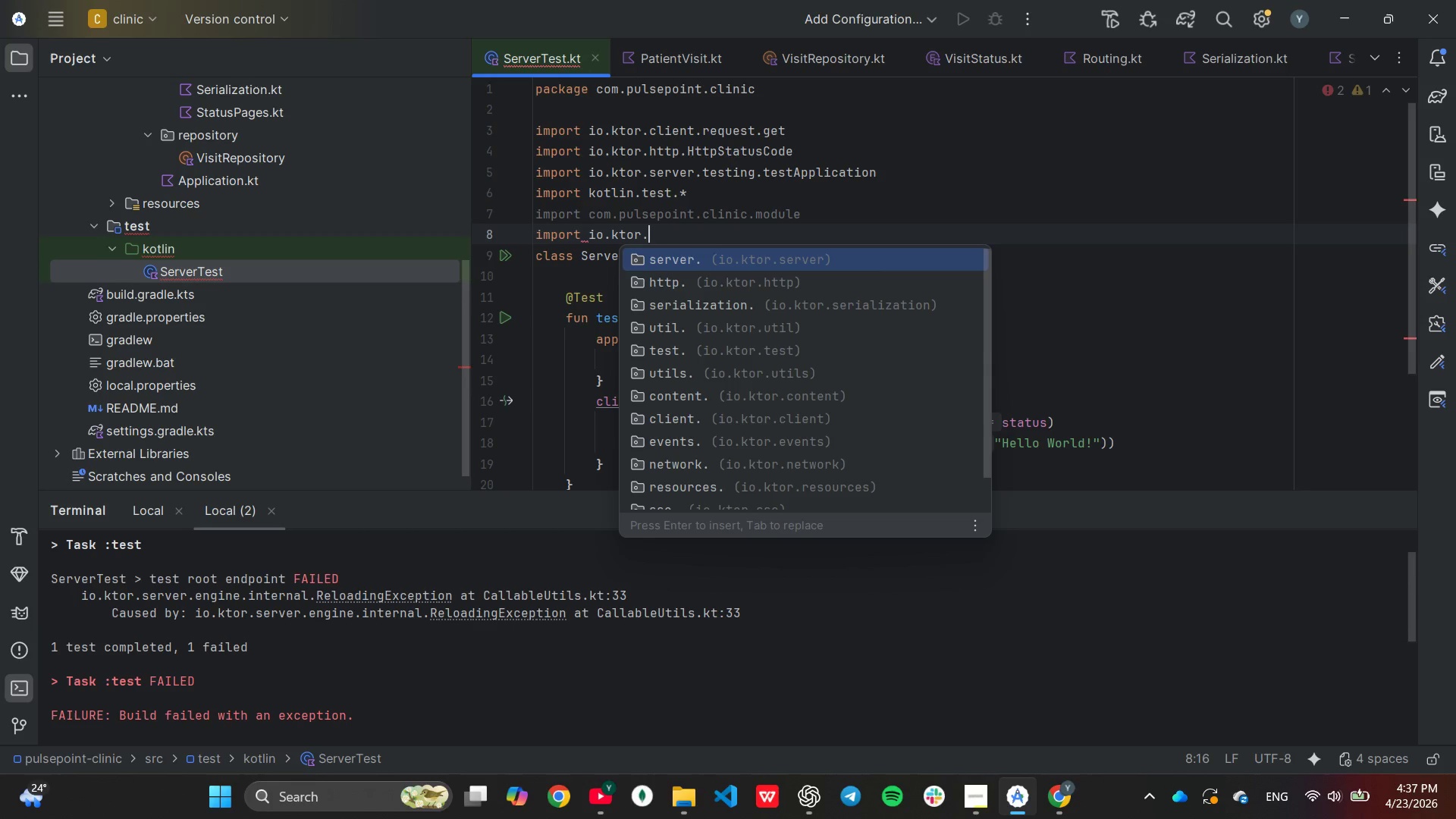 
key(ArrowDown)
 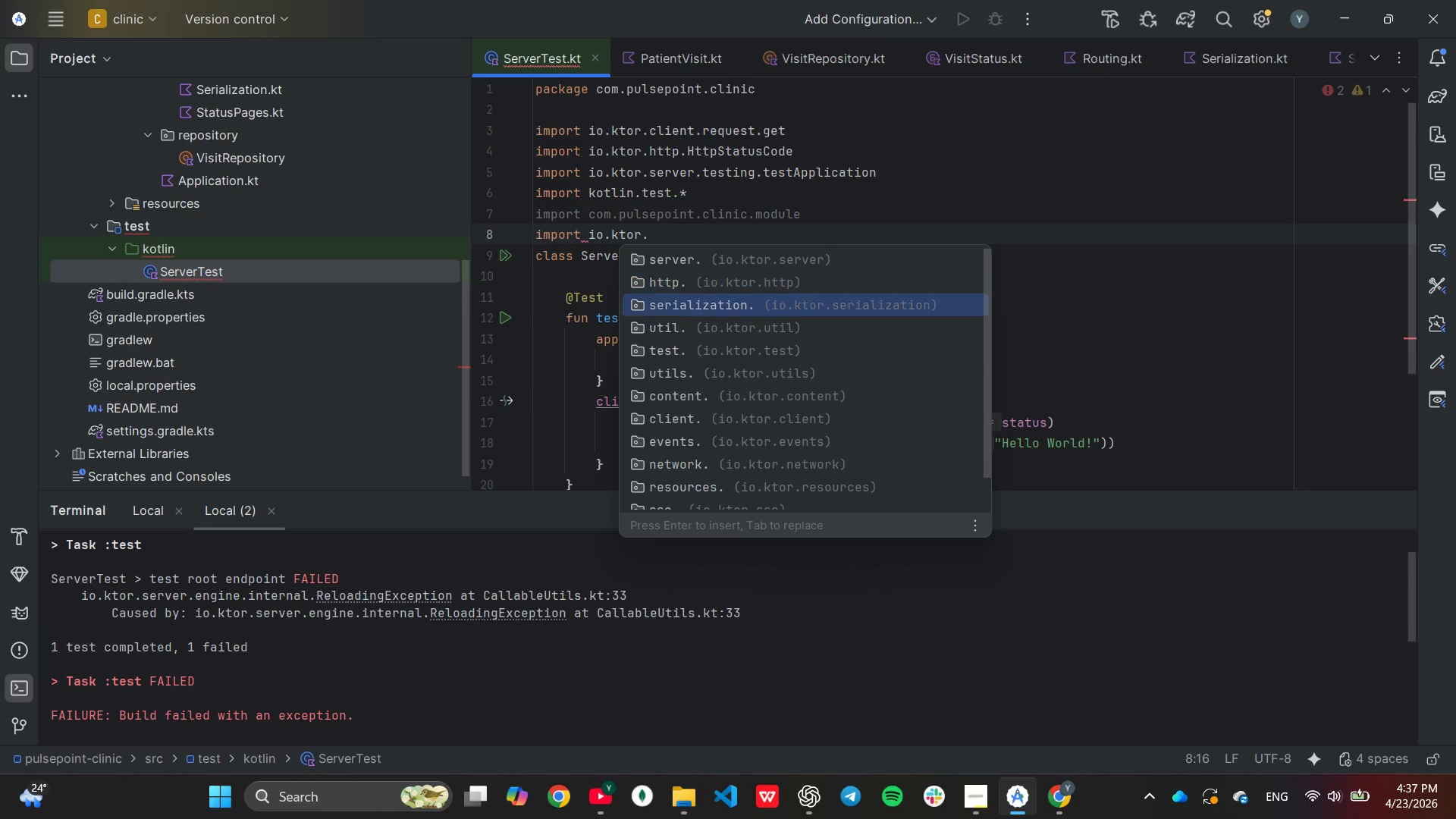 
key(ArrowDown)
 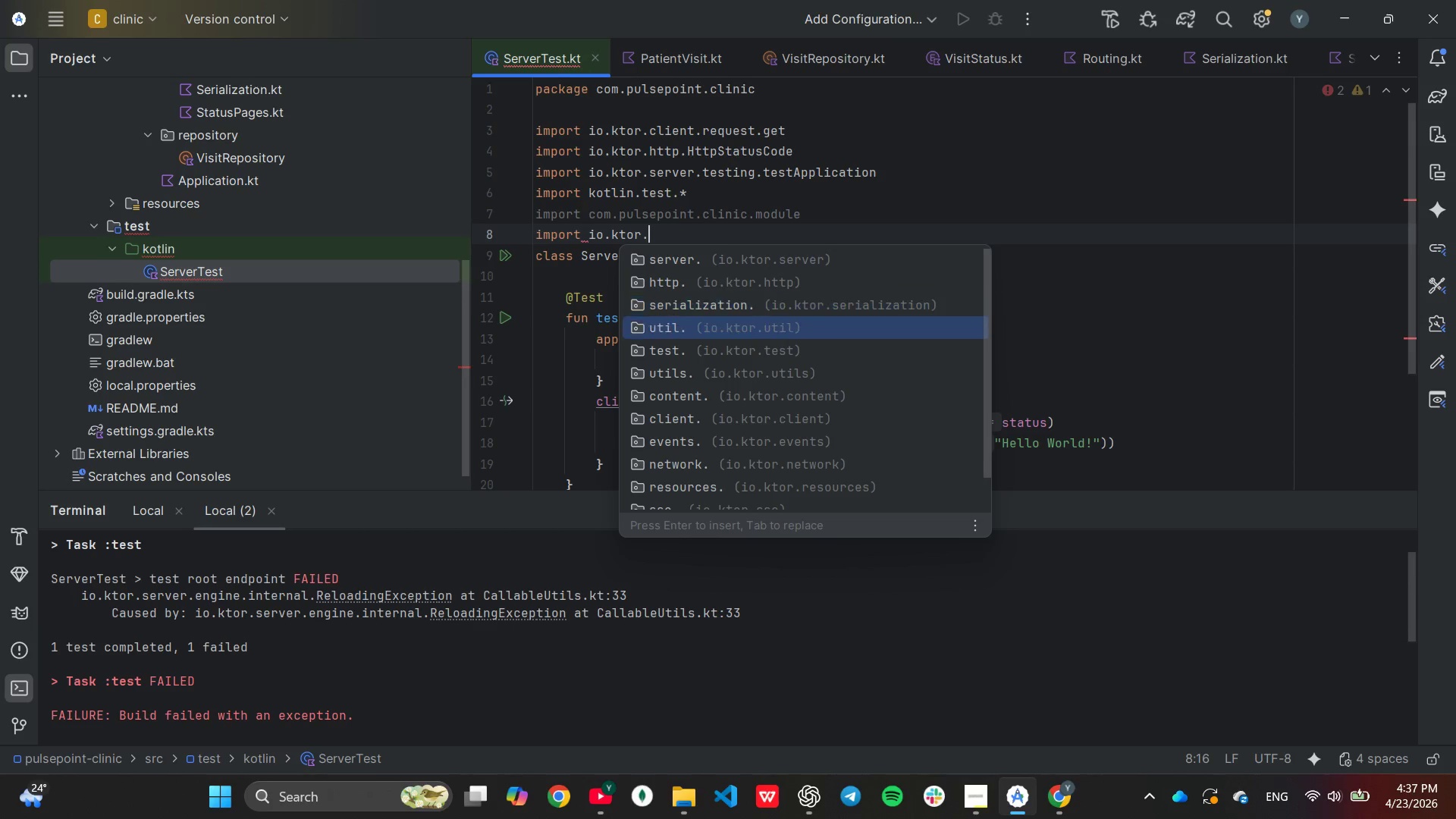 
key(ArrowDown)
 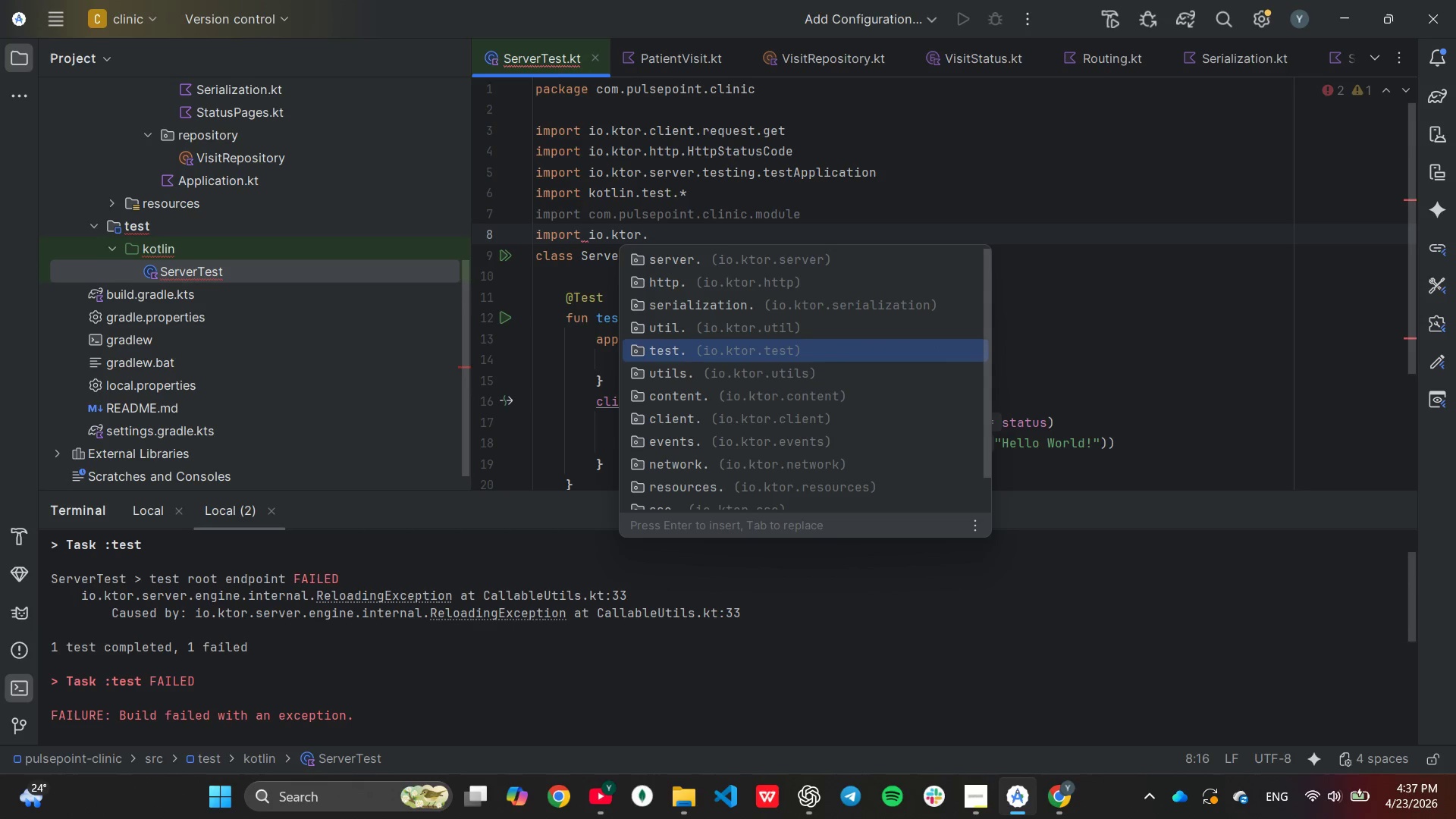 
key(ArrowDown)
 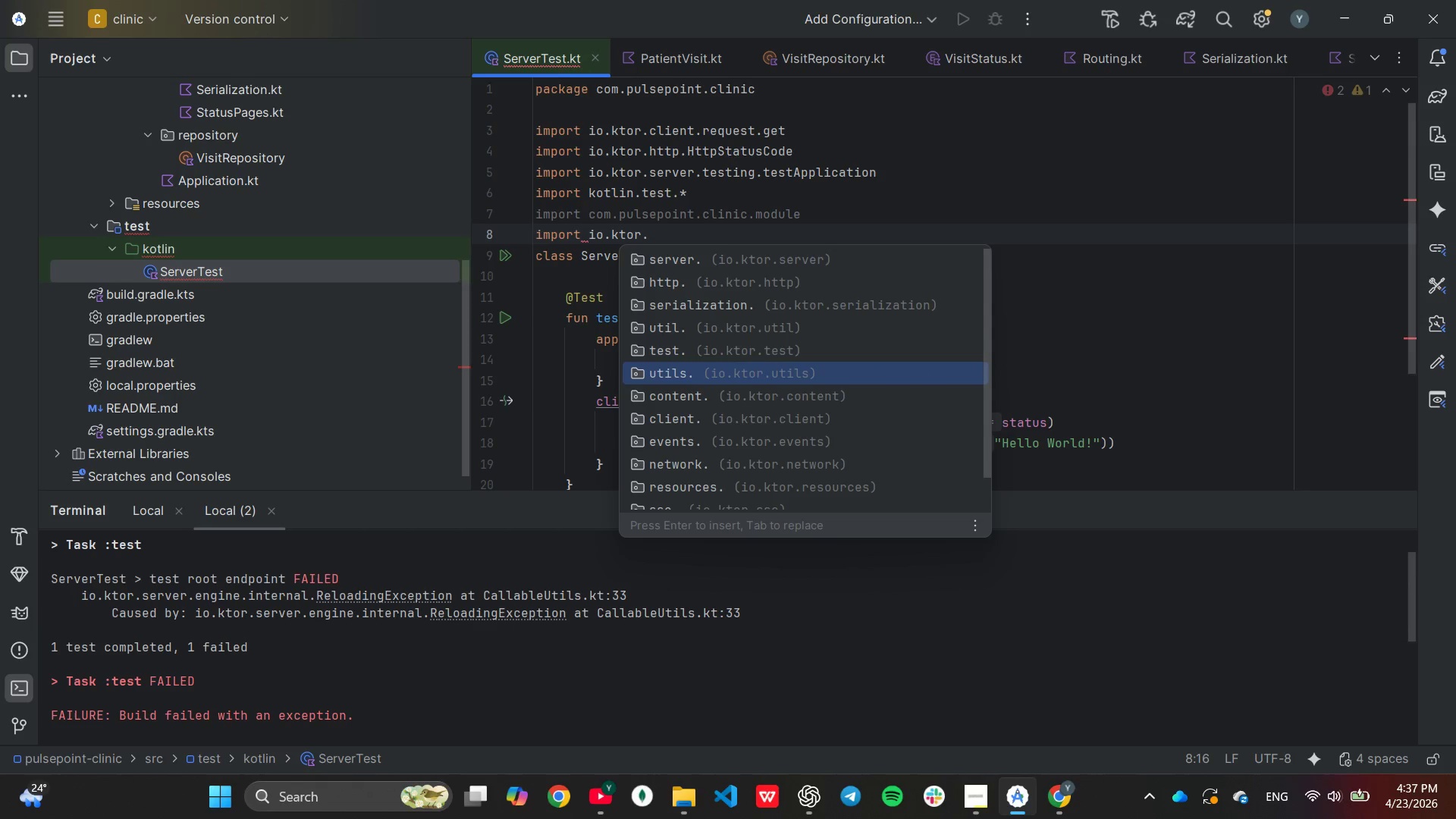 
key(ArrowDown)
 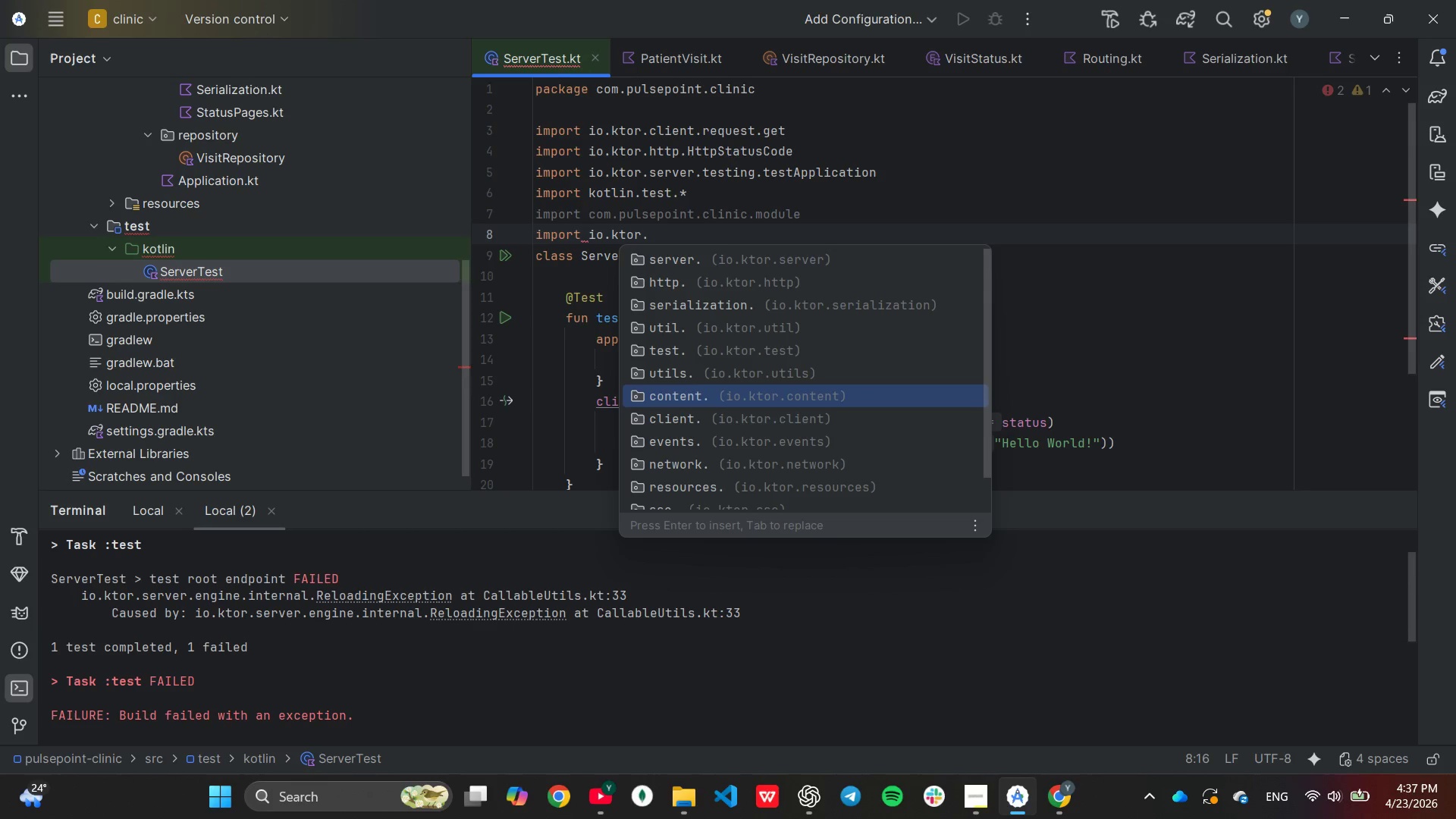 
key(ArrowDown)
 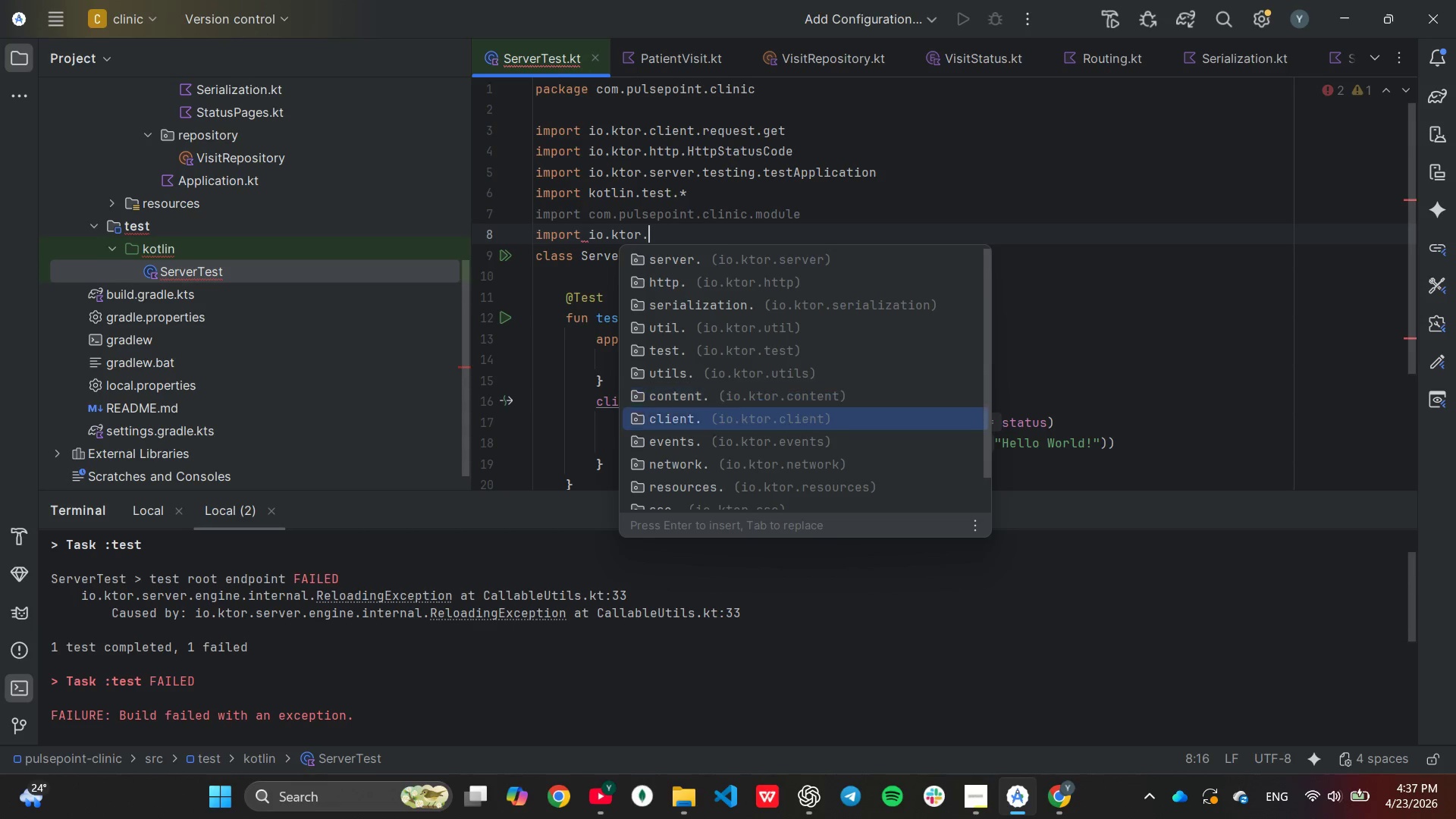 
key(ArrowDown)
 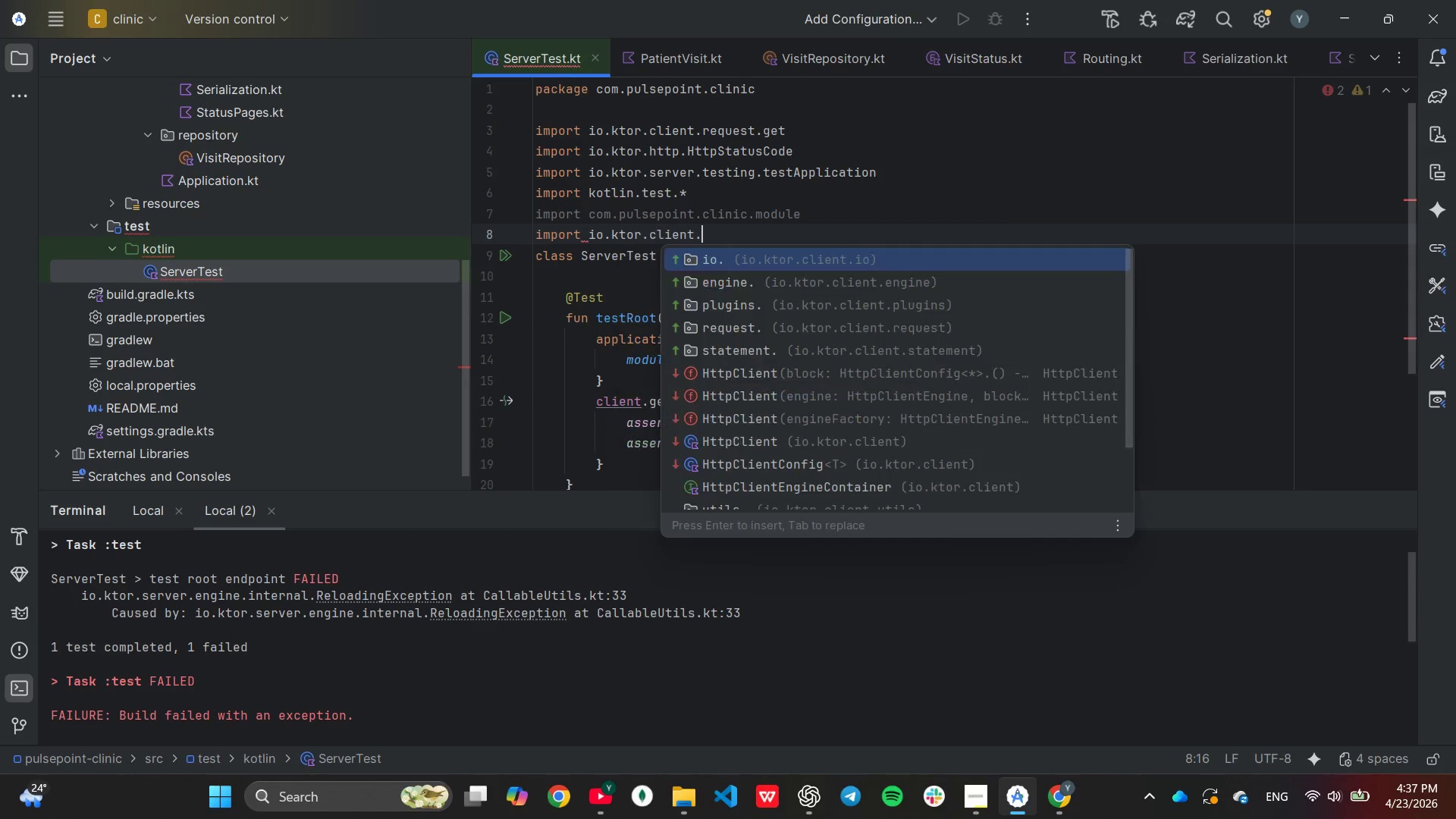 
key(Enter)
 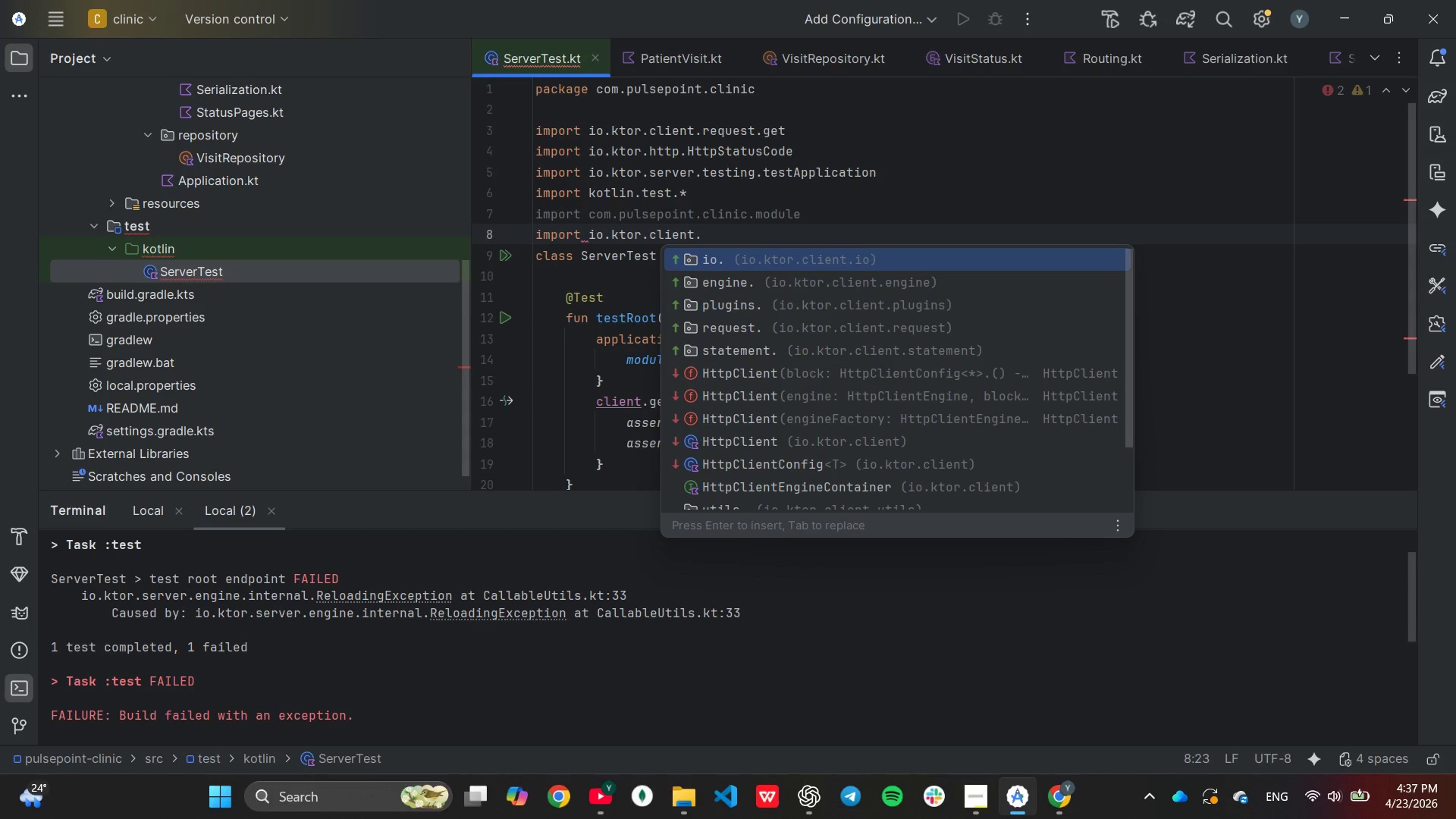 
key(ArrowDown)
 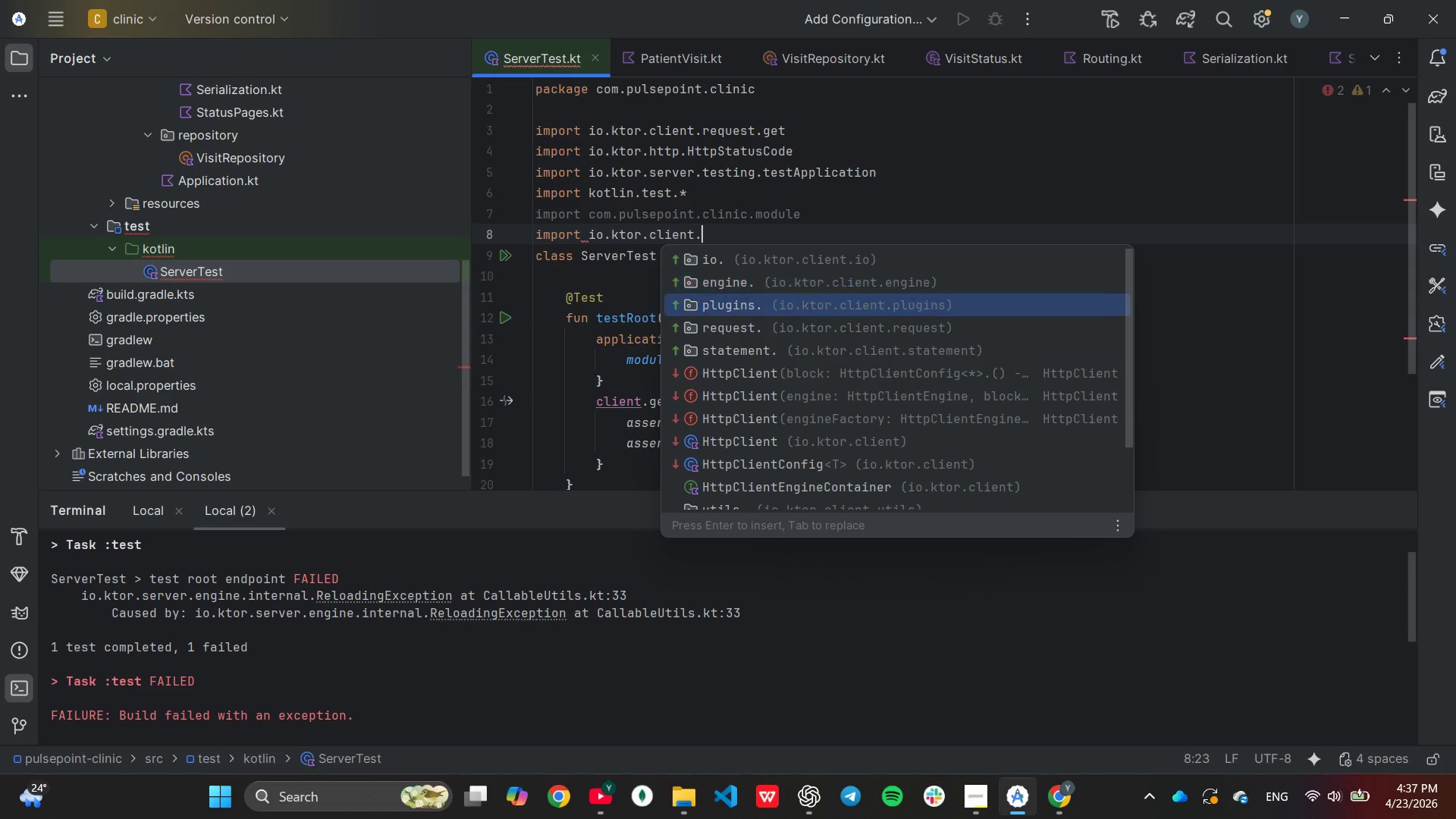 
key(ArrowDown)
 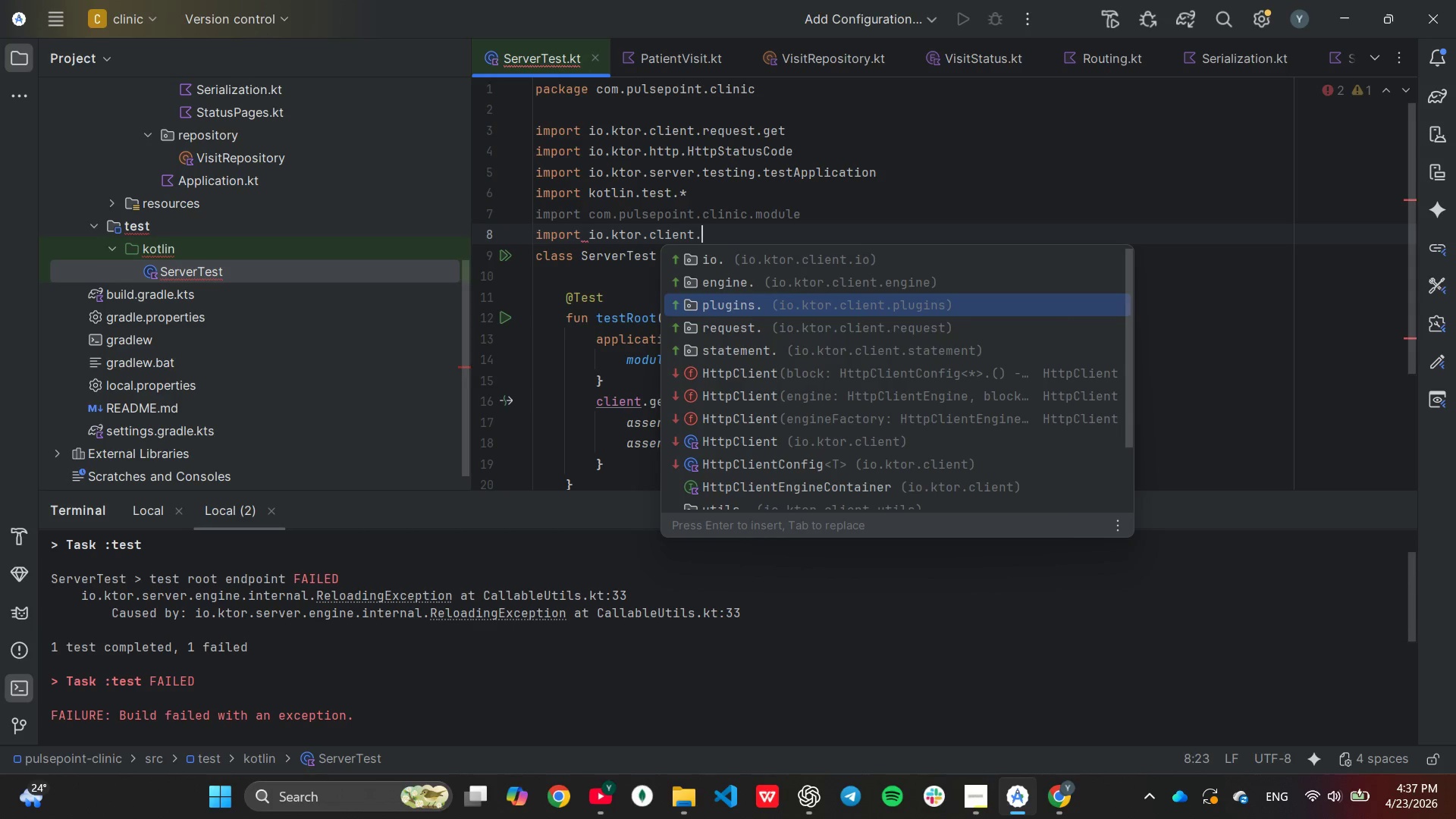 
key(ArrowDown)
 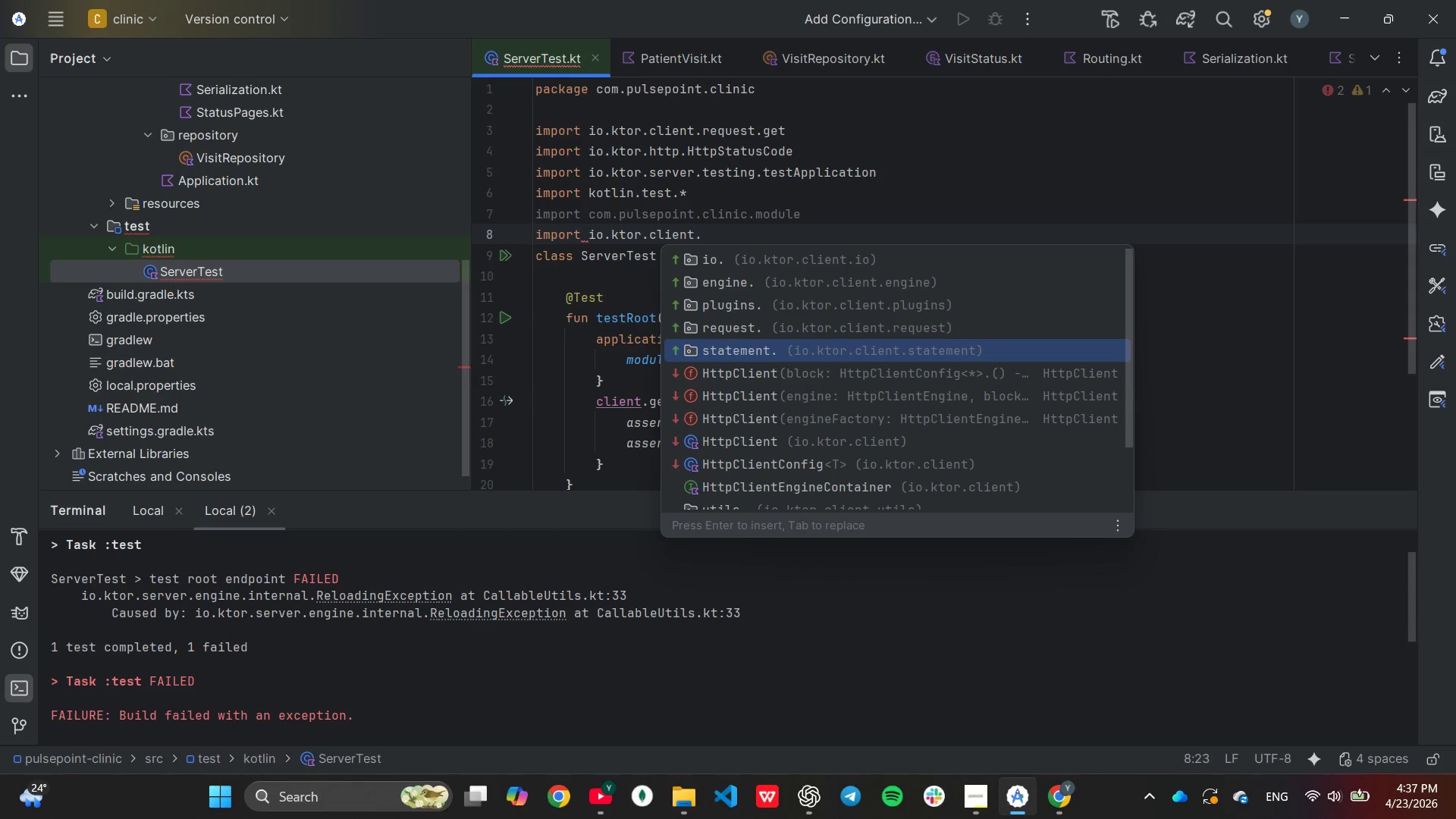 
key(ArrowDown)
 